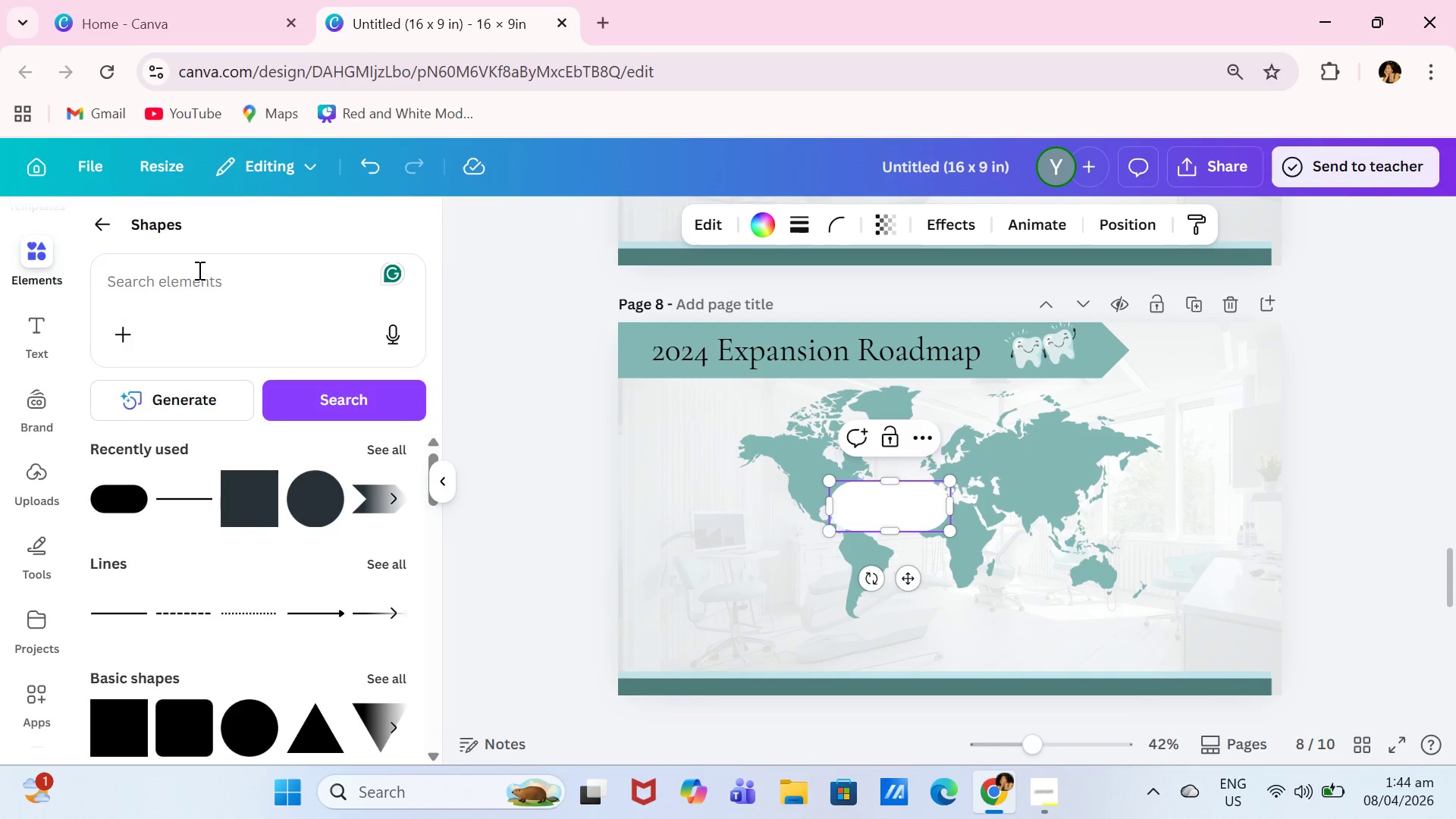 
left_click([106, 233])
 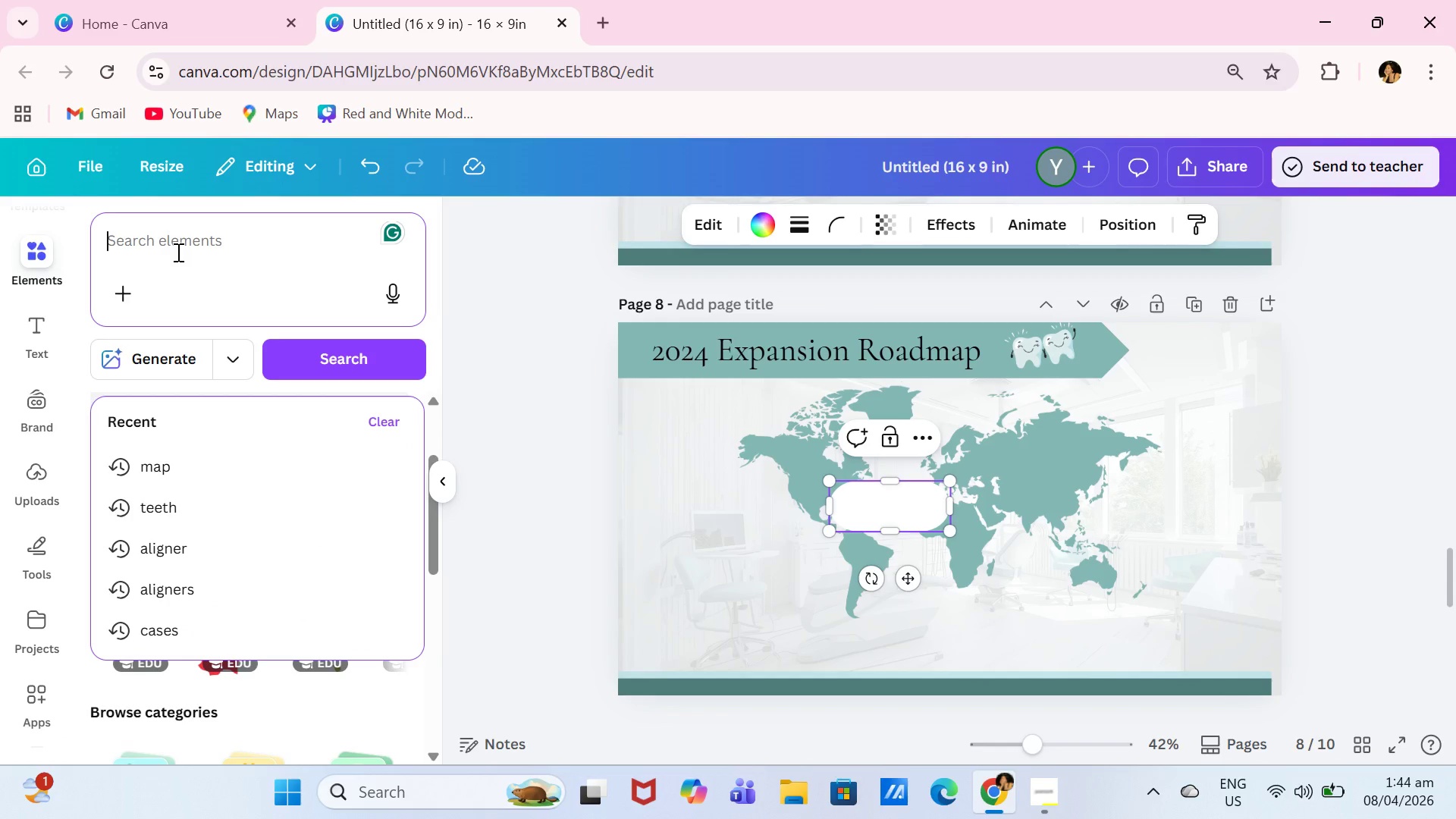 
type(landmark)
 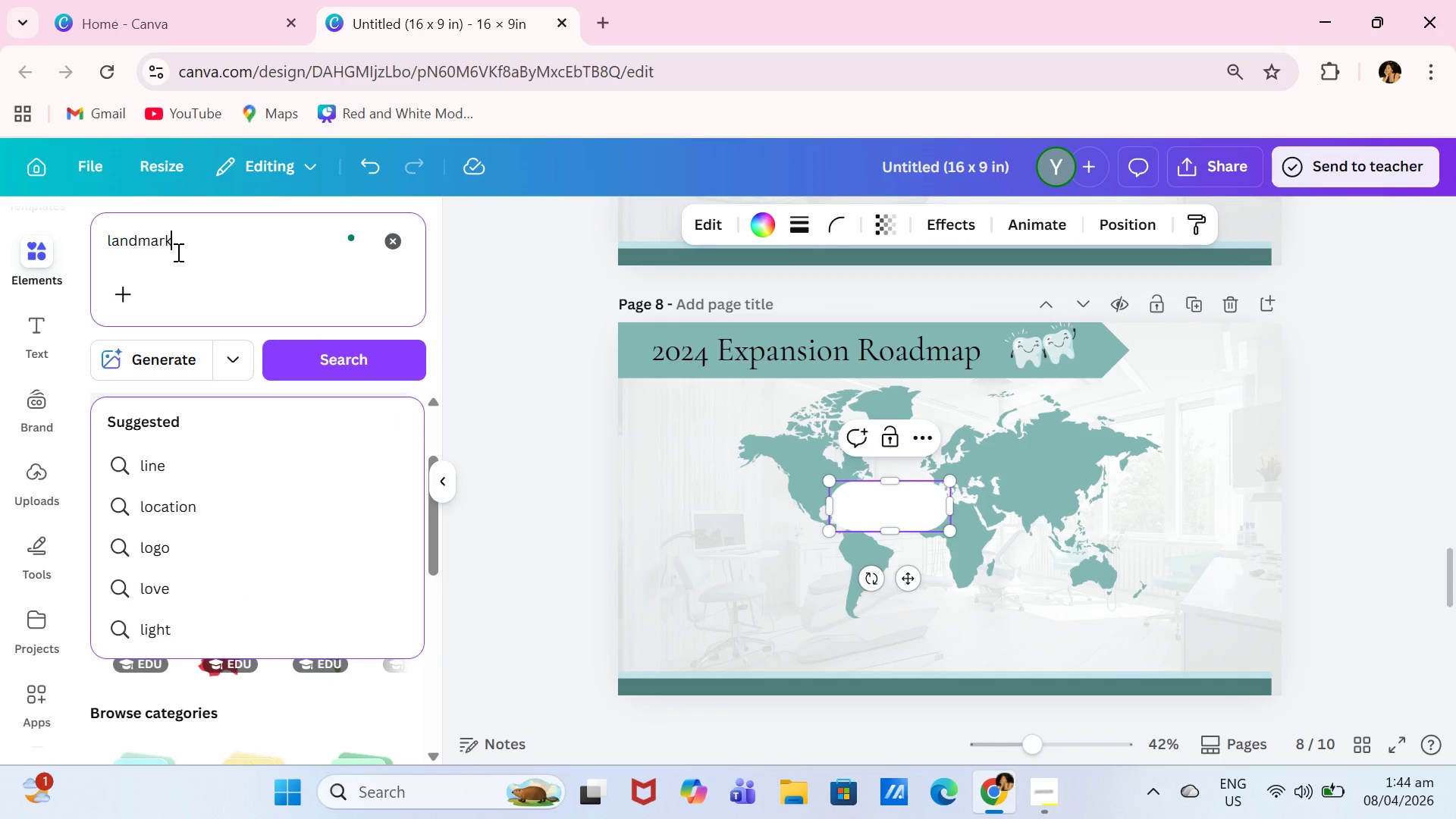 
key(Enter)
 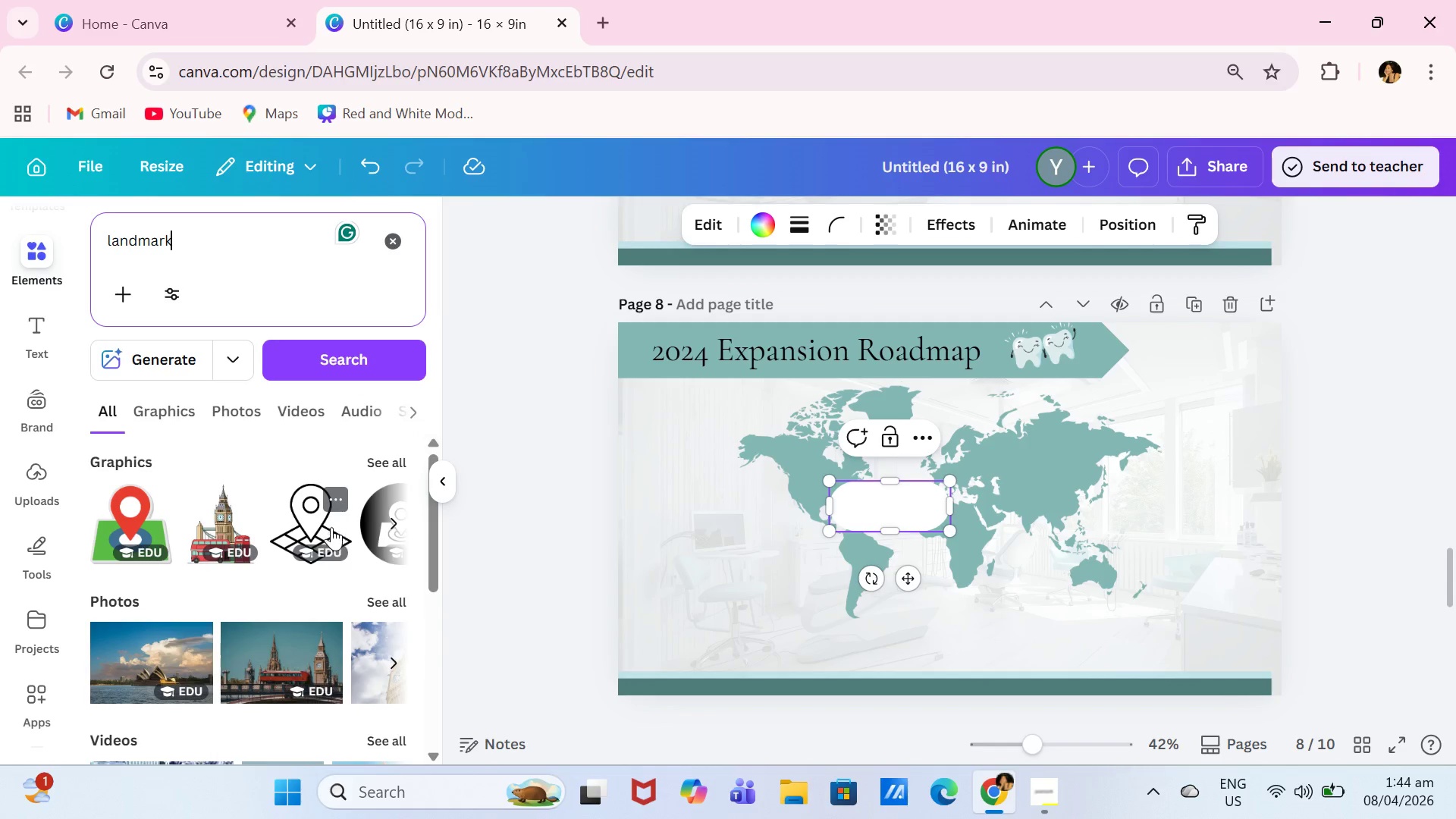 
left_click([328, 527])
 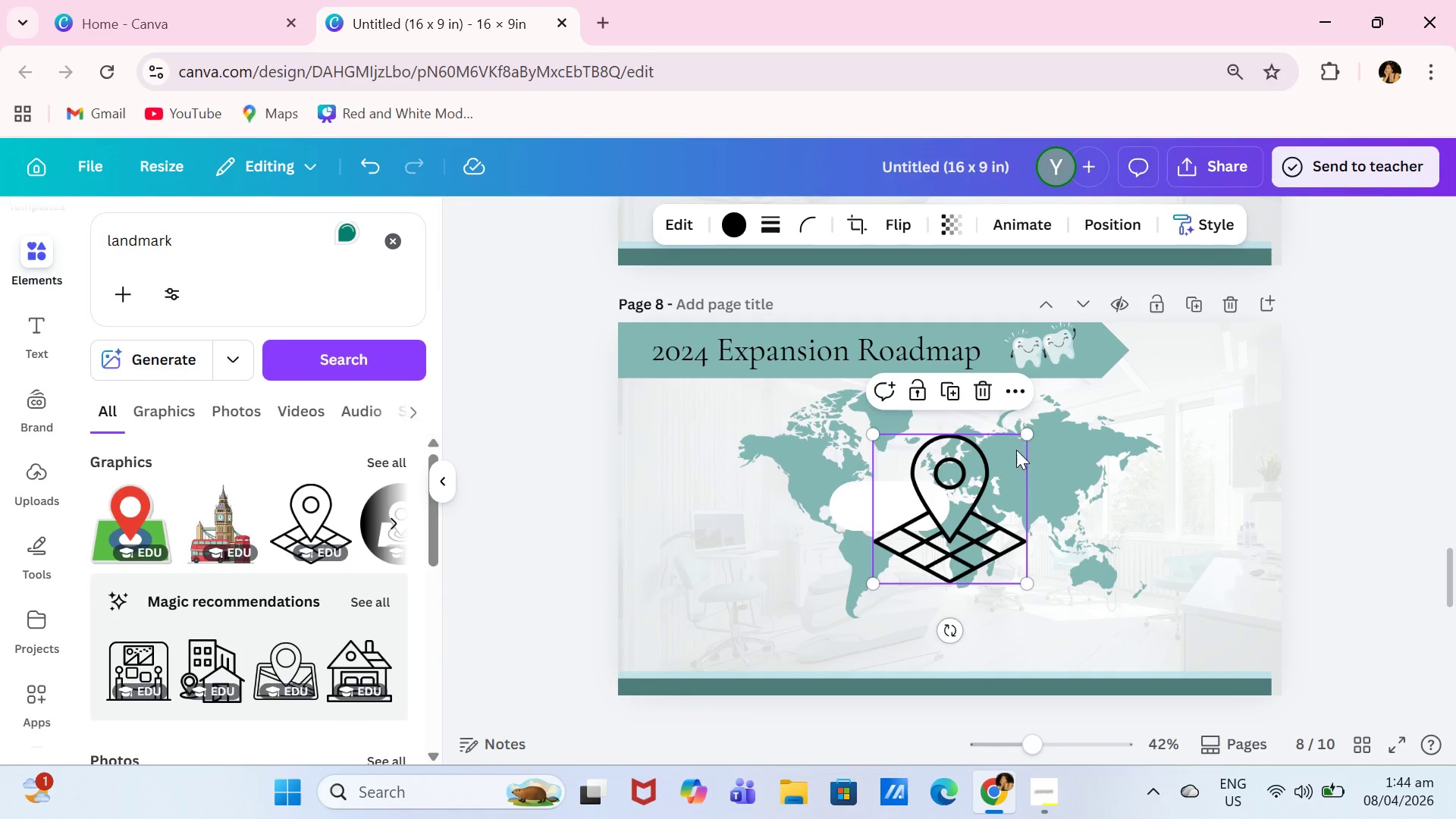 
left_click_drag(start_coordinate=[1026, 431], to_coordinate=[921, 566])
 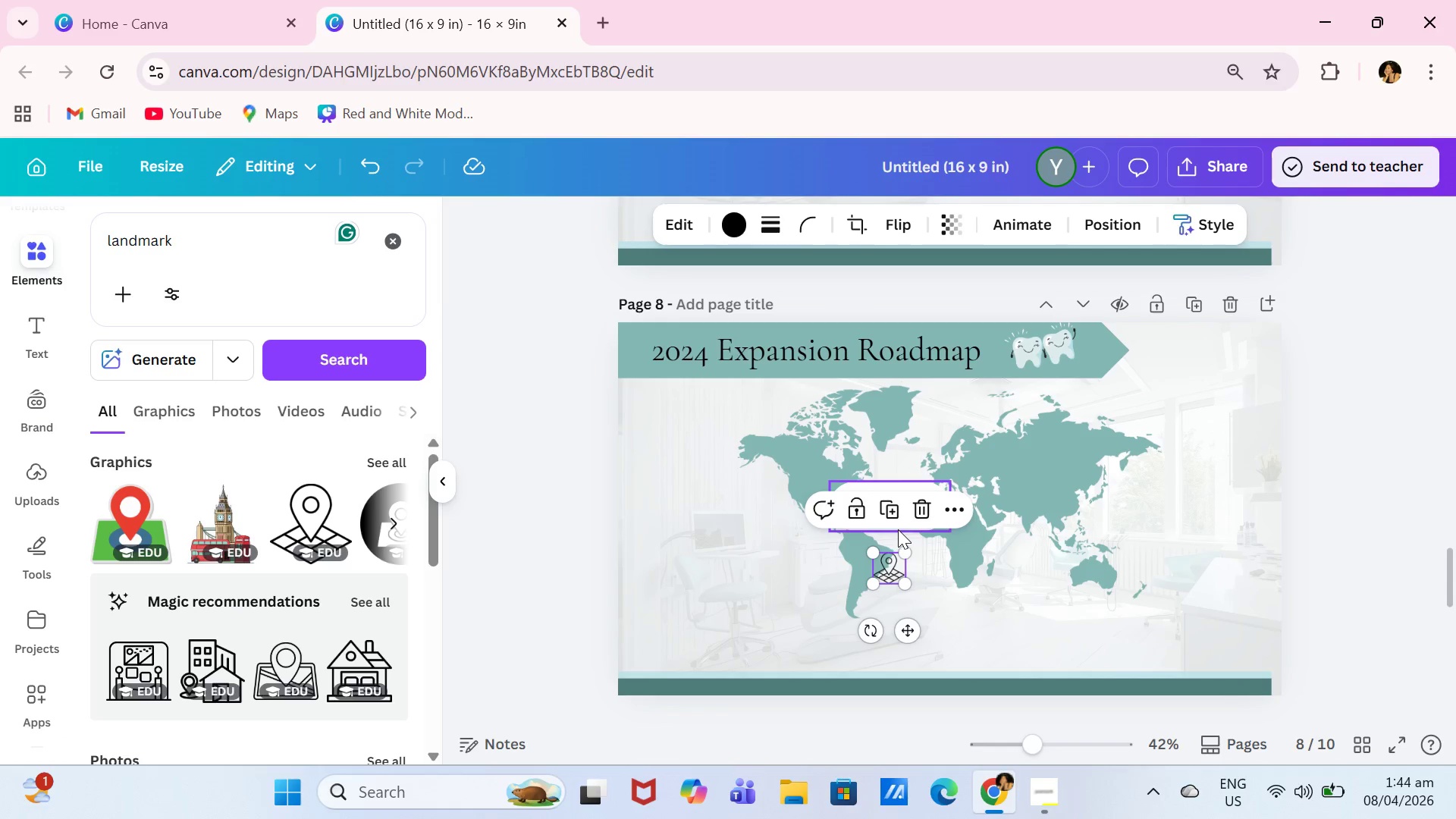 
left_click_drag(start_coordinate=[893, 560], to_coordinate=[964, 575])
 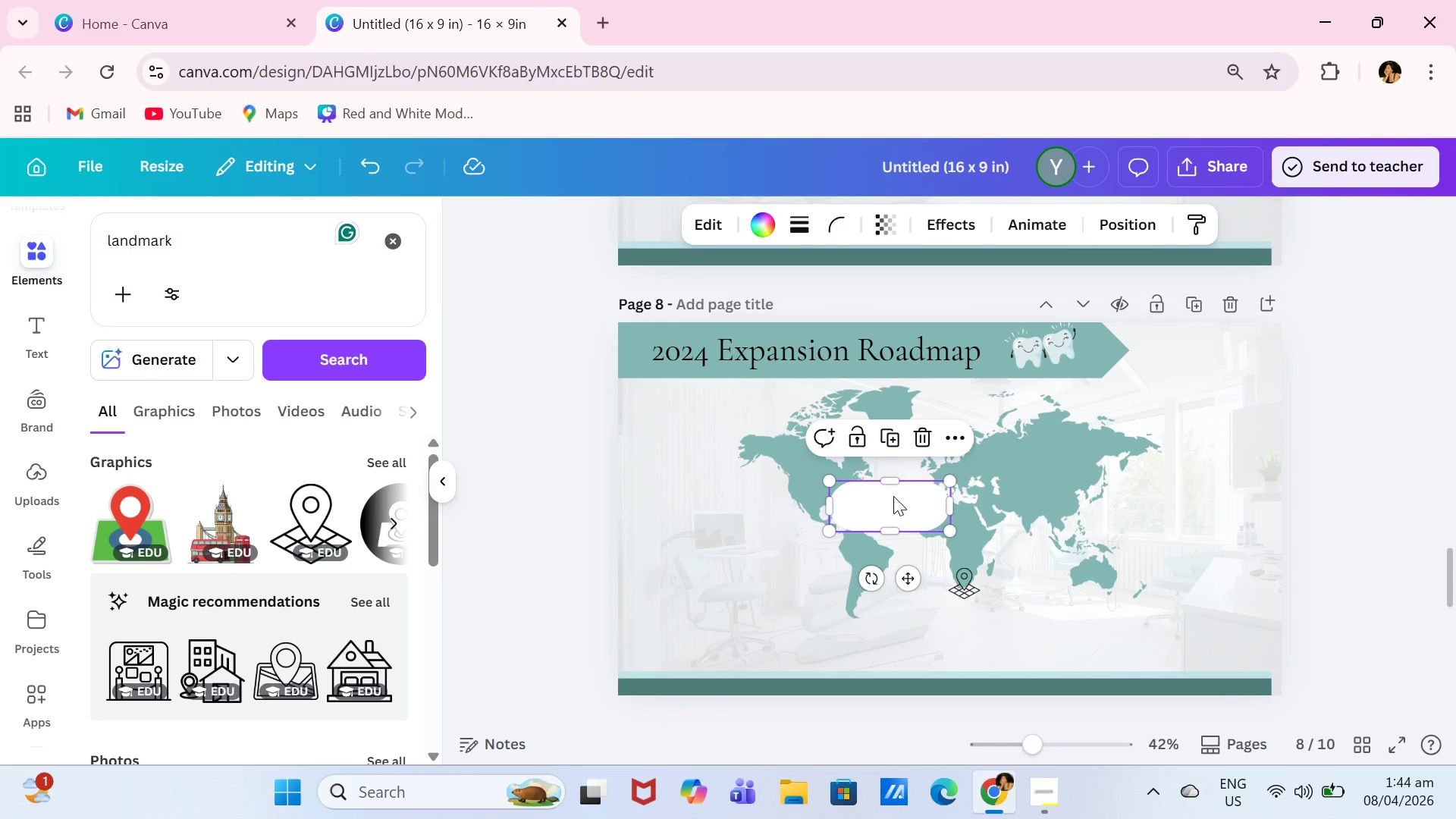 
left_click_drag(start_coordinate=[893, 497], to_coordinate=[808, 422])
 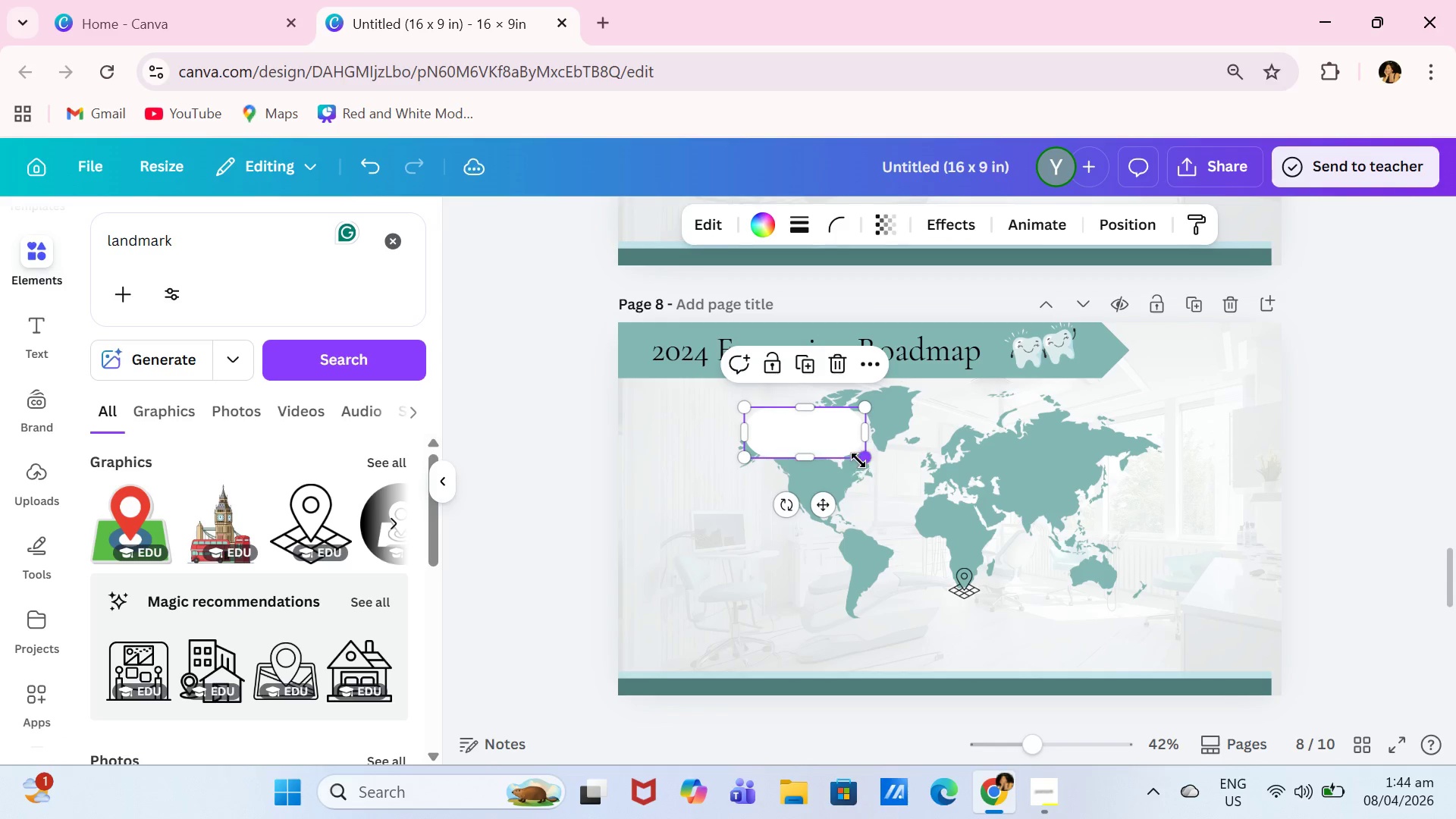 
left_click_drag(start_coordinate=[861, 460], to_coordinate=[820, 443])
 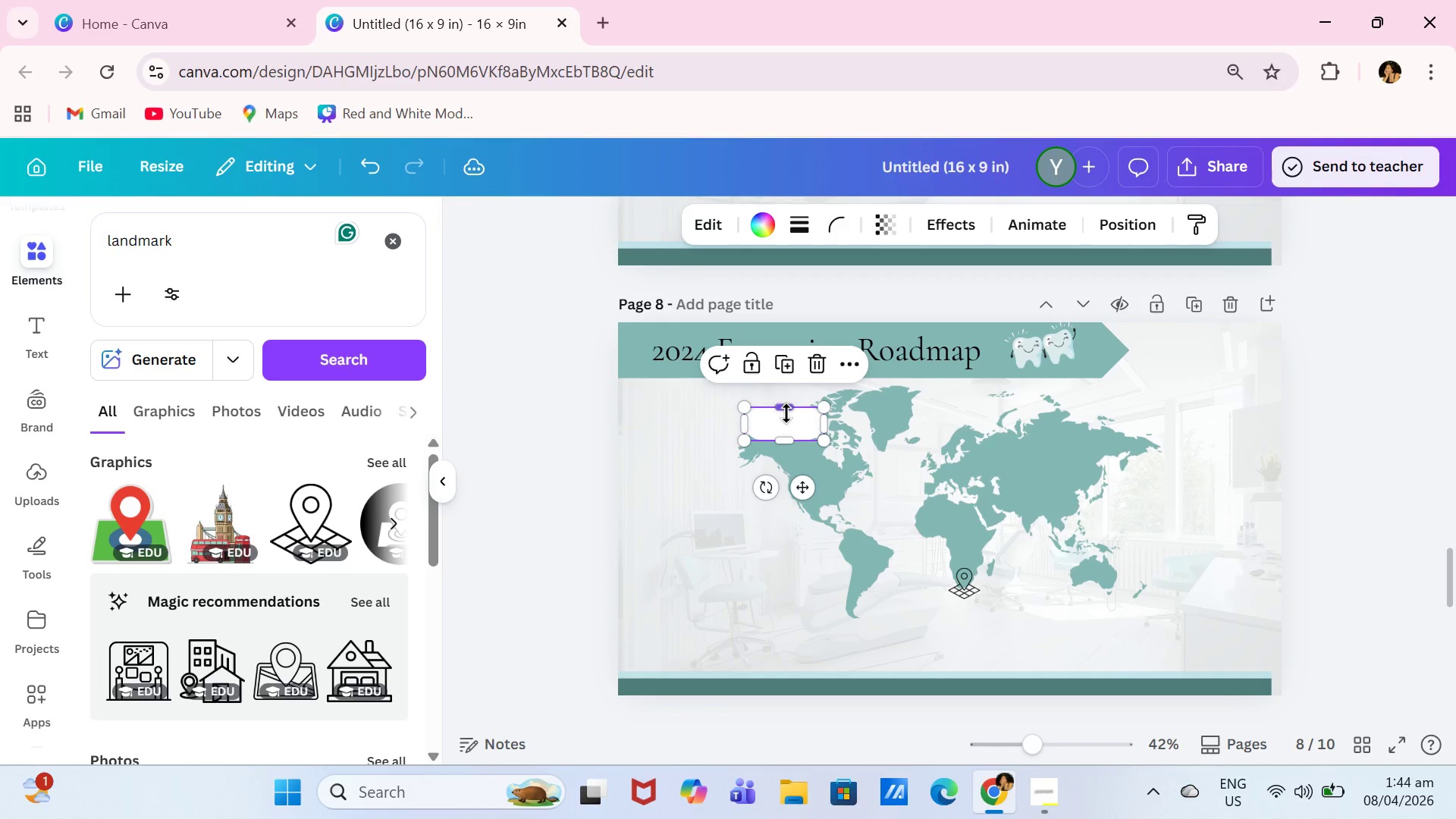 
left_click_drag(start_coordinate=[786, 413], to_coordinate=[789, 425])
 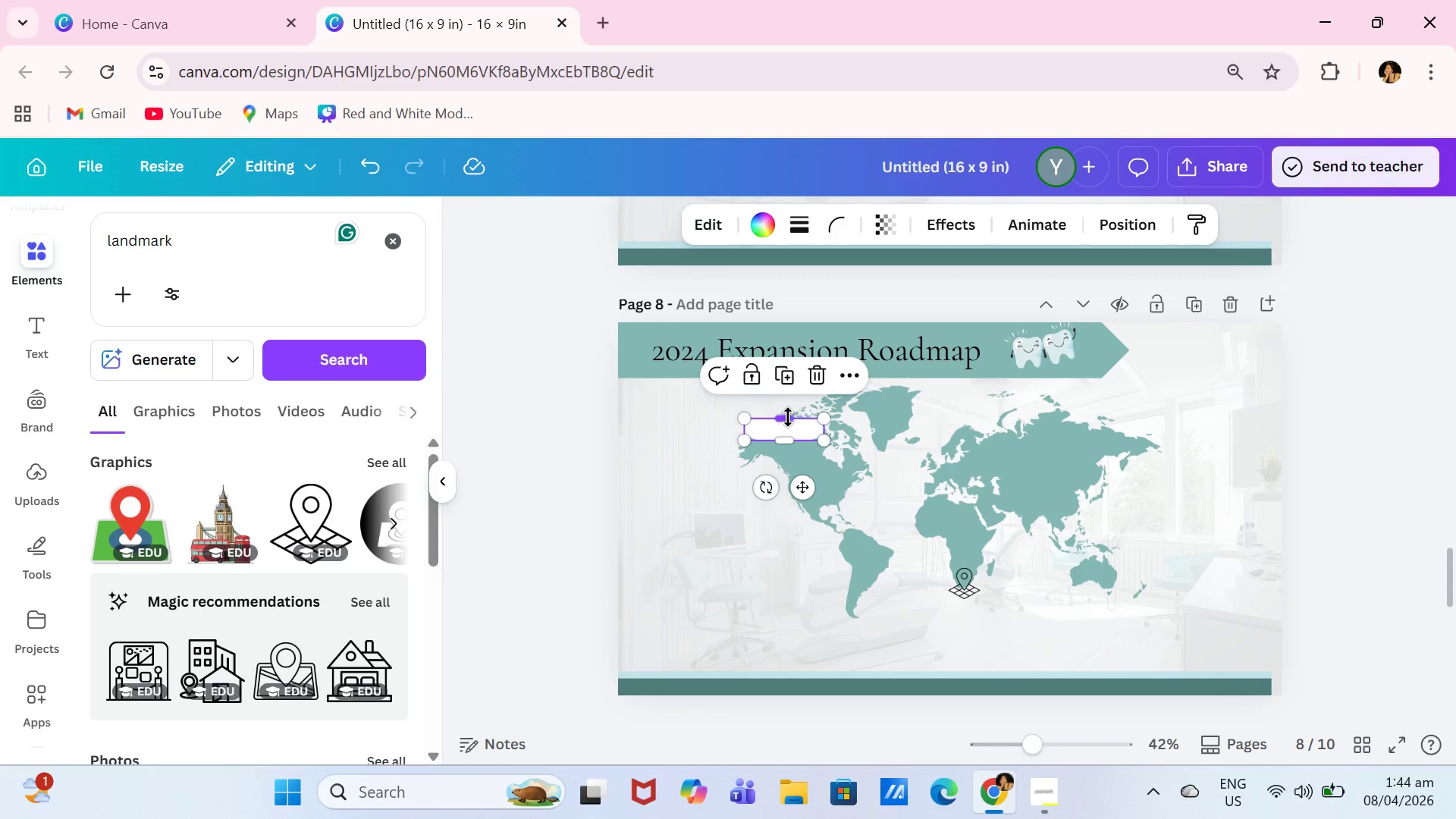 
left_click_drag(start_coordinate=[788, 417], to_coordinate=[795, 409])
 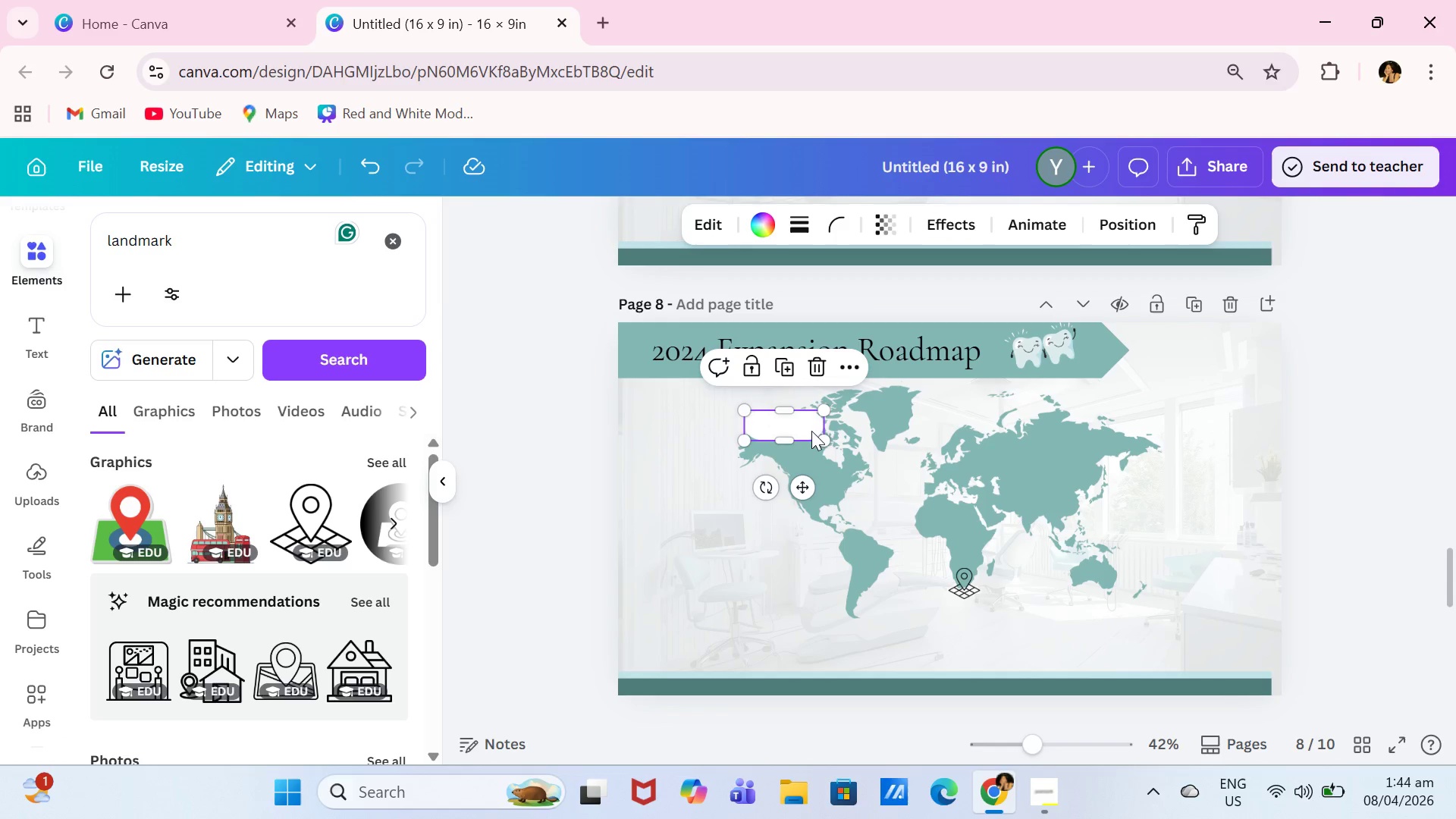 
left_click_drag(start_coordinate=[811, 431], to_coordinate=[815, 454])
 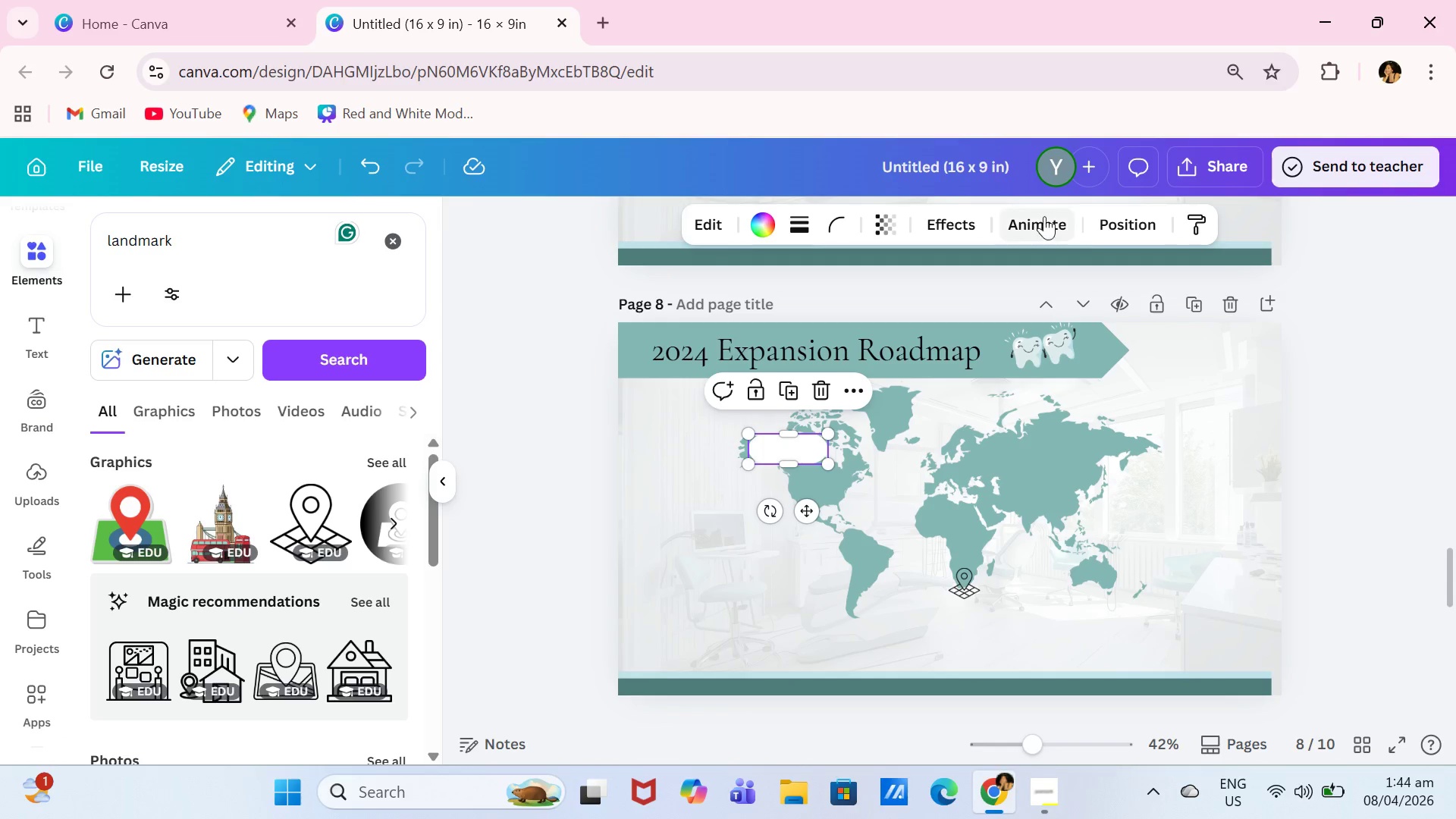 
left_click([894, 224])
 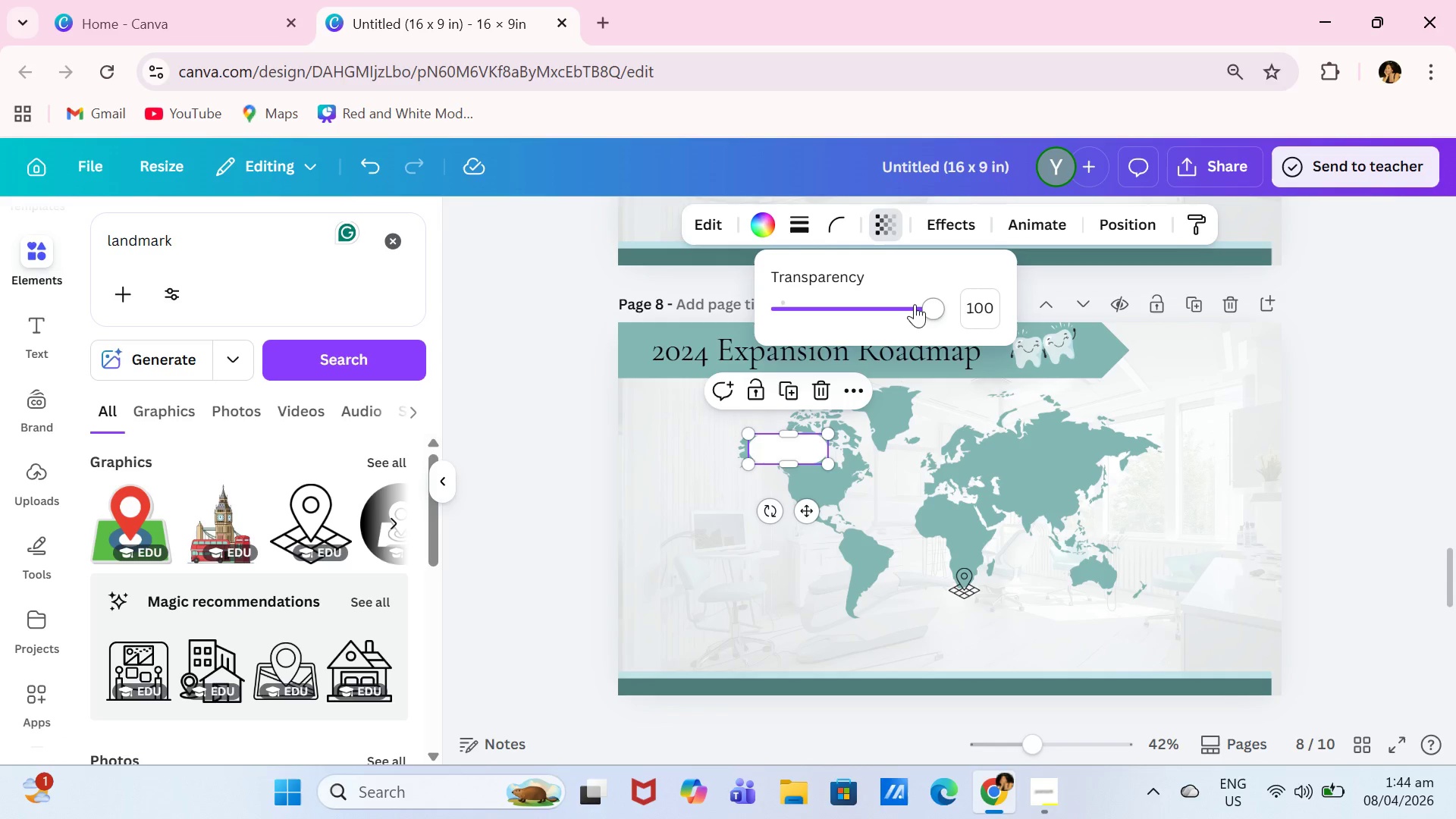 
left_click_drag(start_coordinate=[915, 304], to_coordinate=[896, 312])
 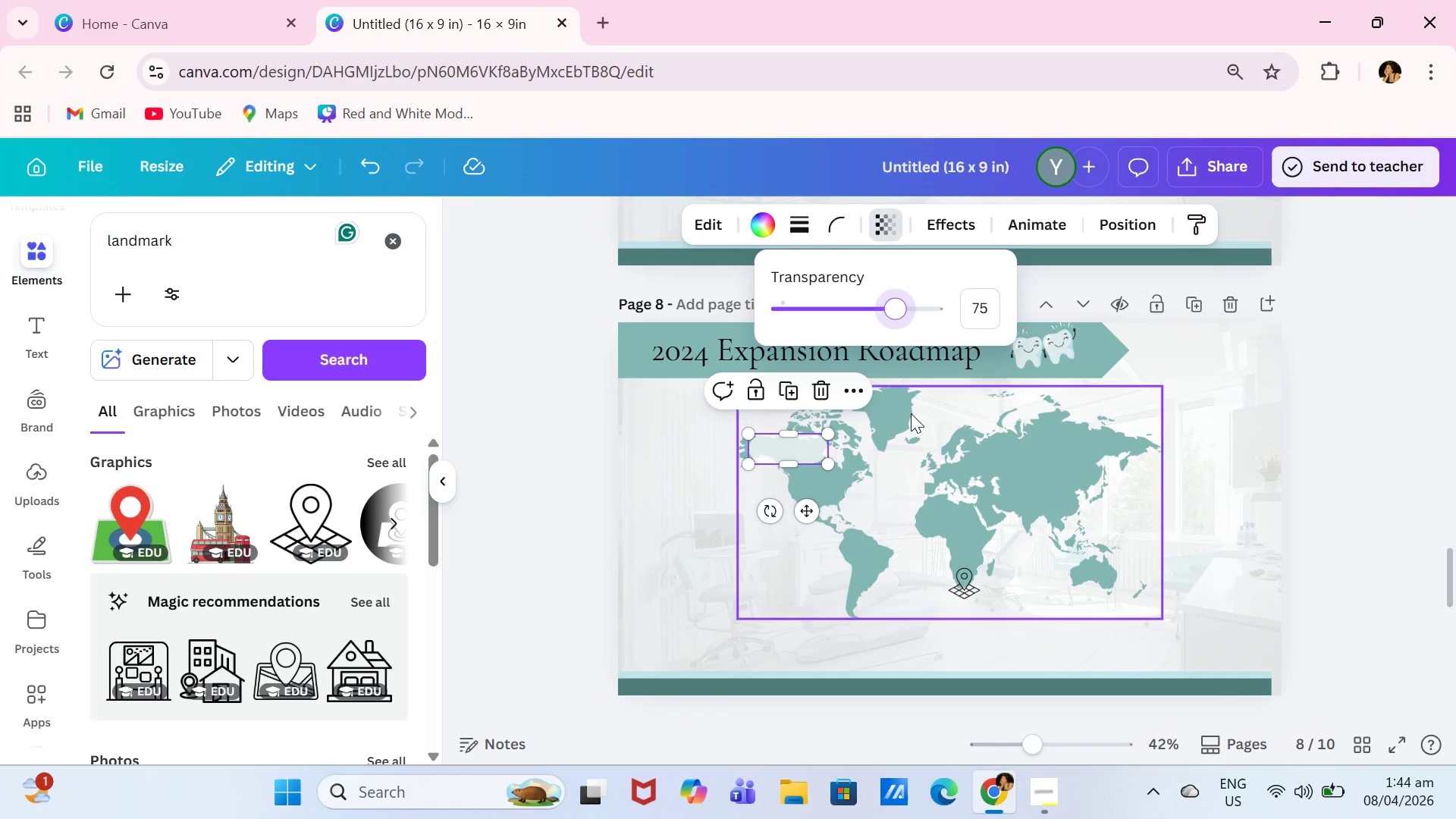 
left_click([973, 598])
 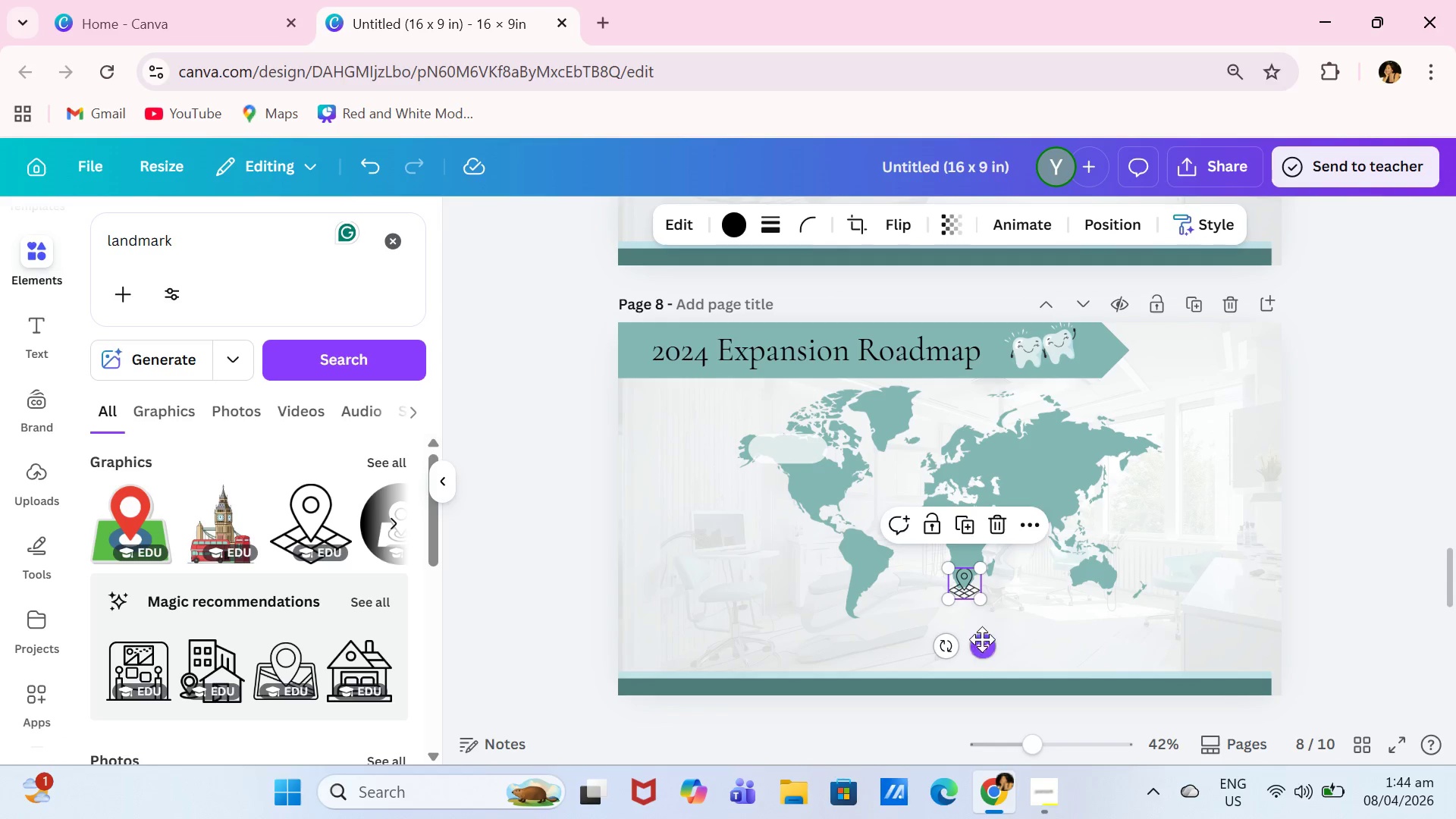 
left_click_drag(start_coordinate=[982, 639], to_coordinate=[793, 511])
 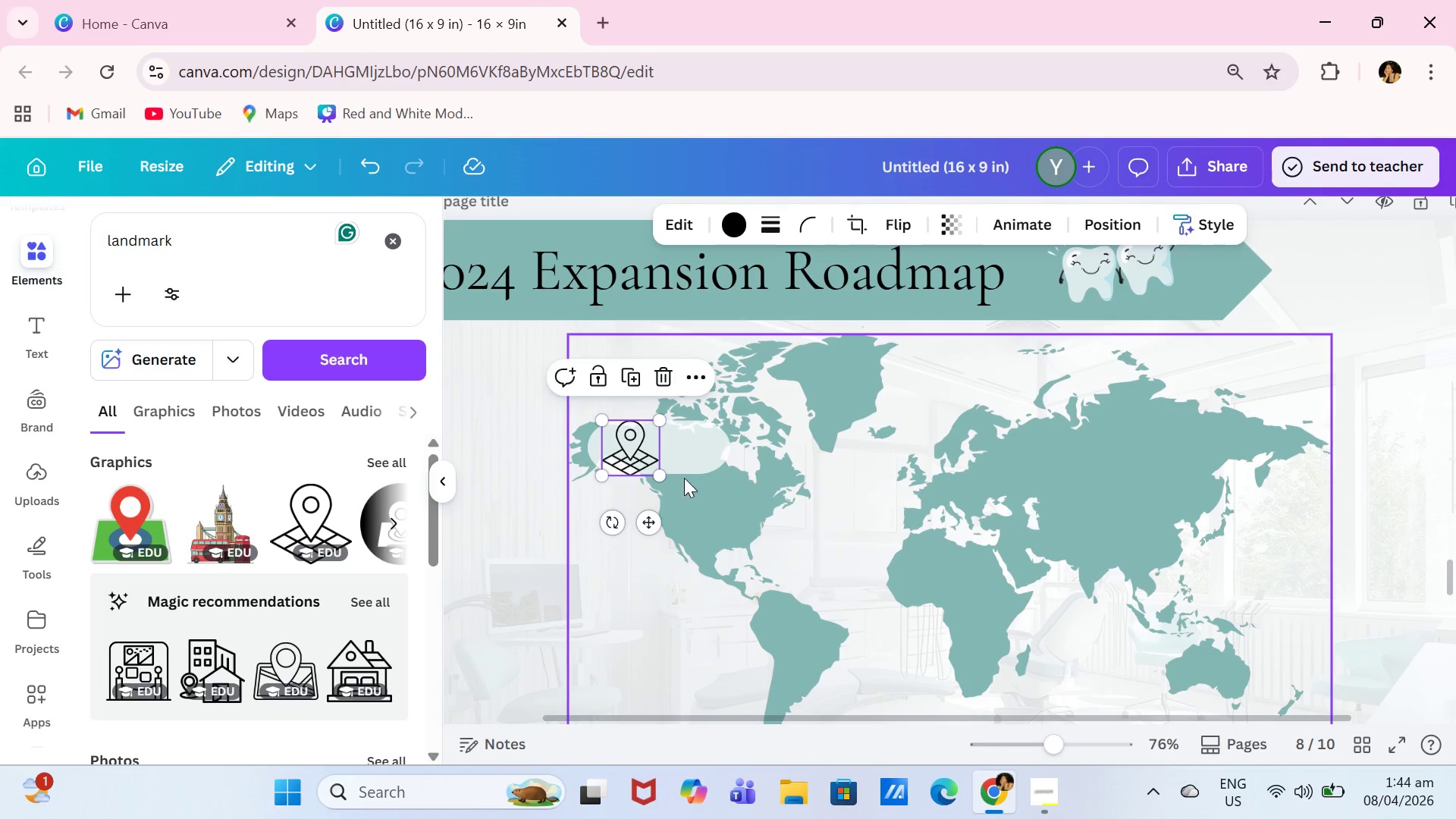 
left_click_drag(start_coordinate=[657, 417], to_coordinate=[645, 431])
 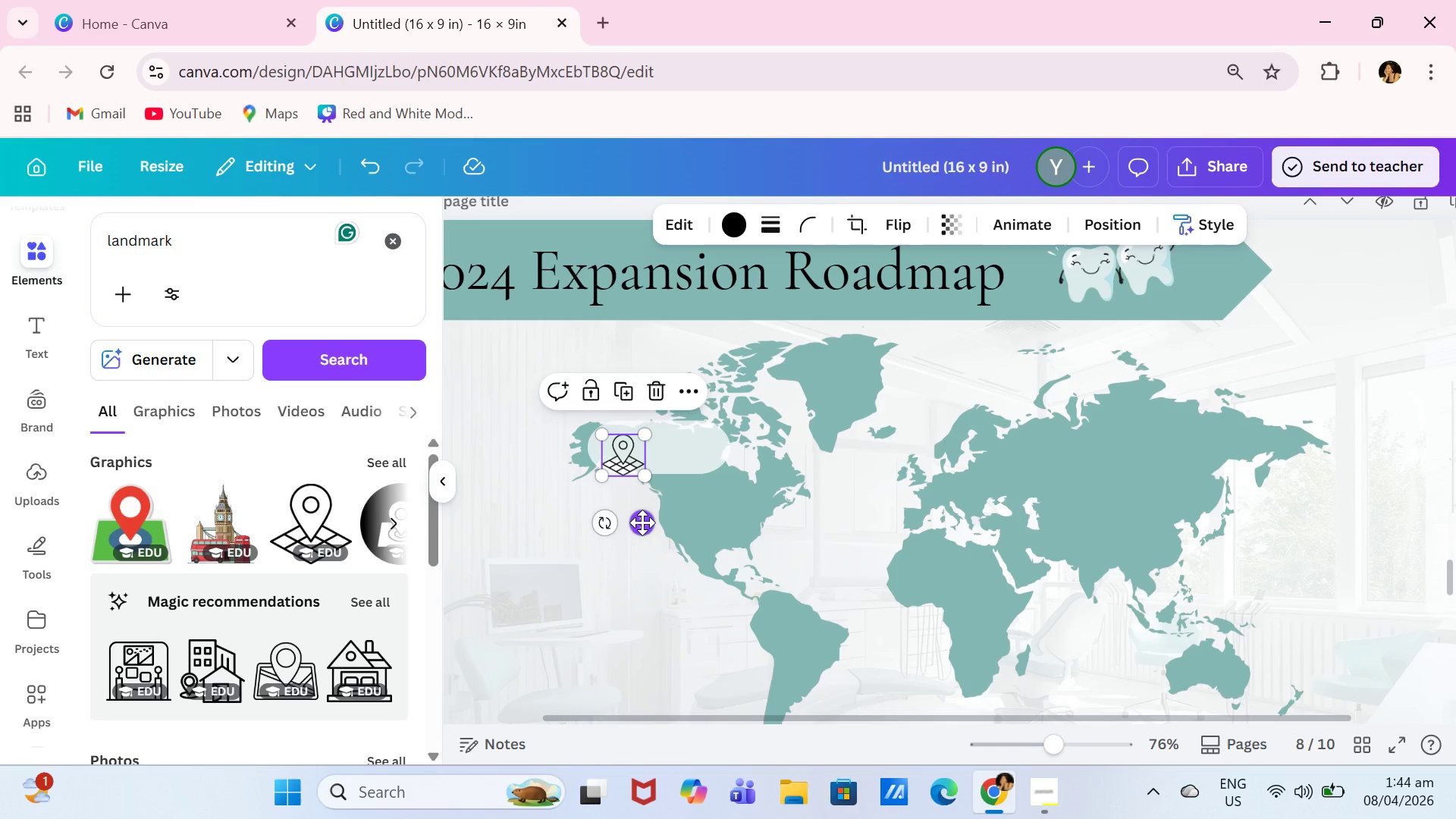 
left_click_drag(start_coordinate=[642, 522], to_coordinate=[639, 514])
 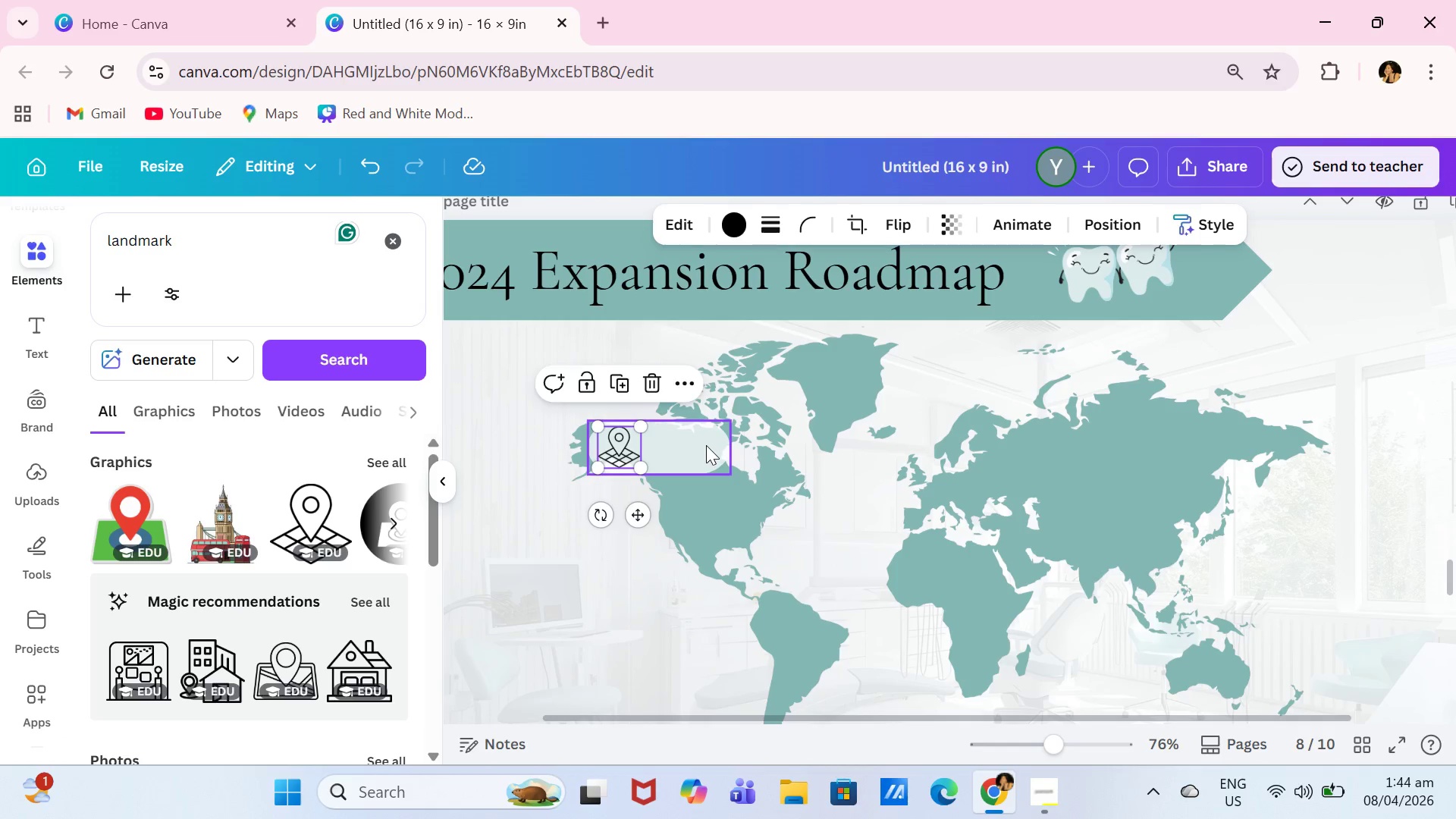 
left_click([706, 445])
 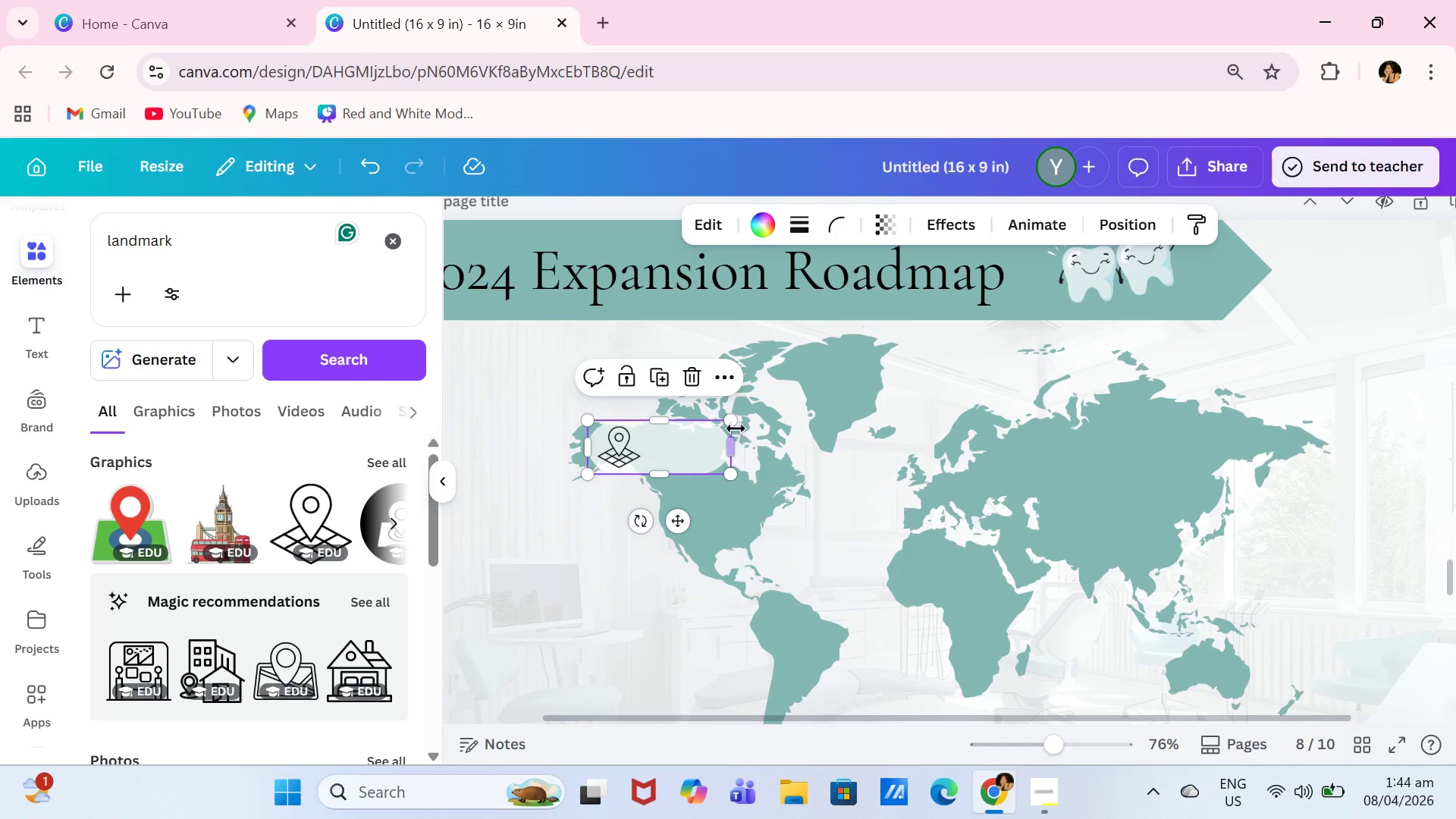 
left_click_drag(start_coordinate=[736, 447], to_coordinate=[749, 449])
 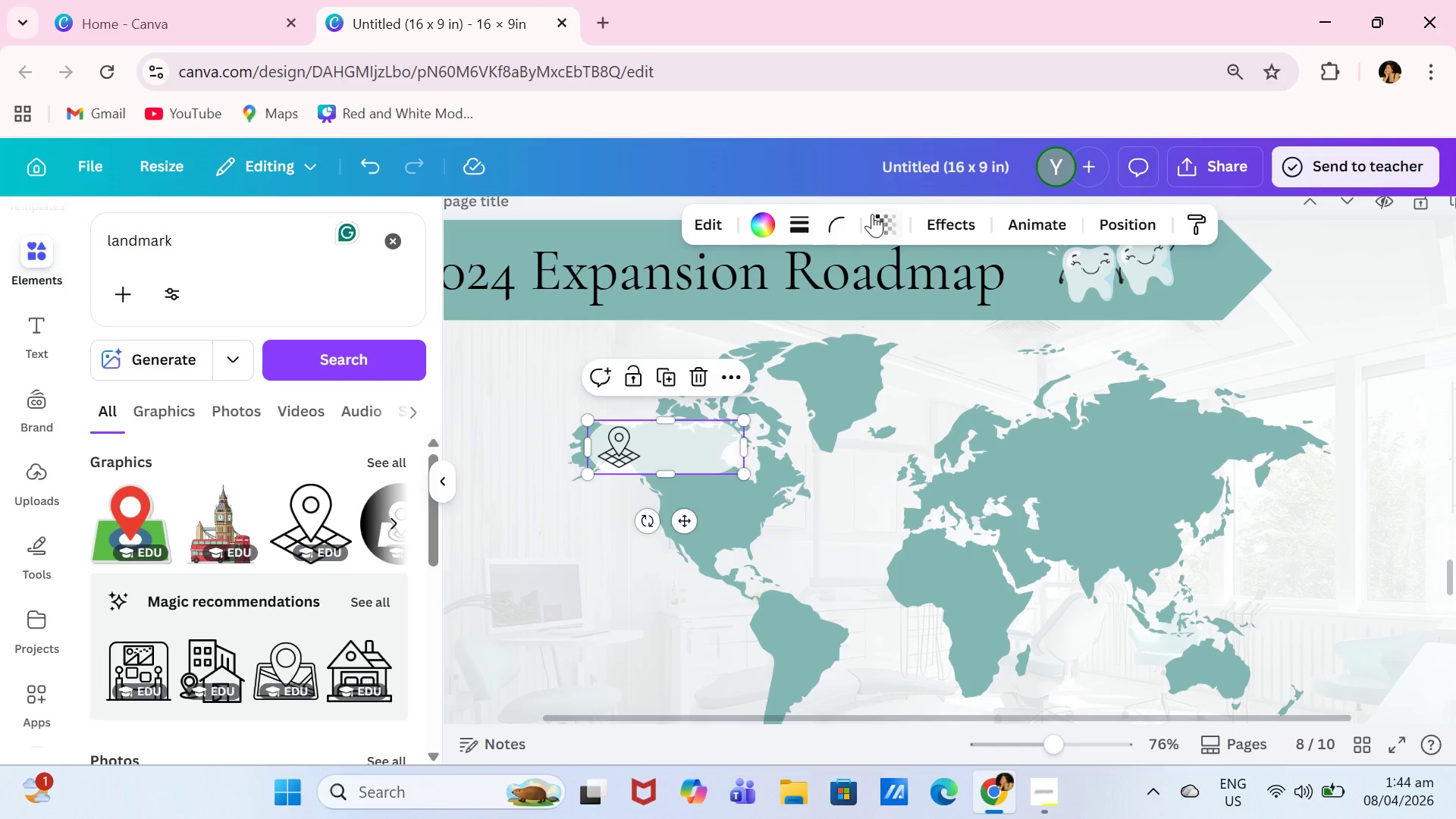 
left_click([884, 223])
 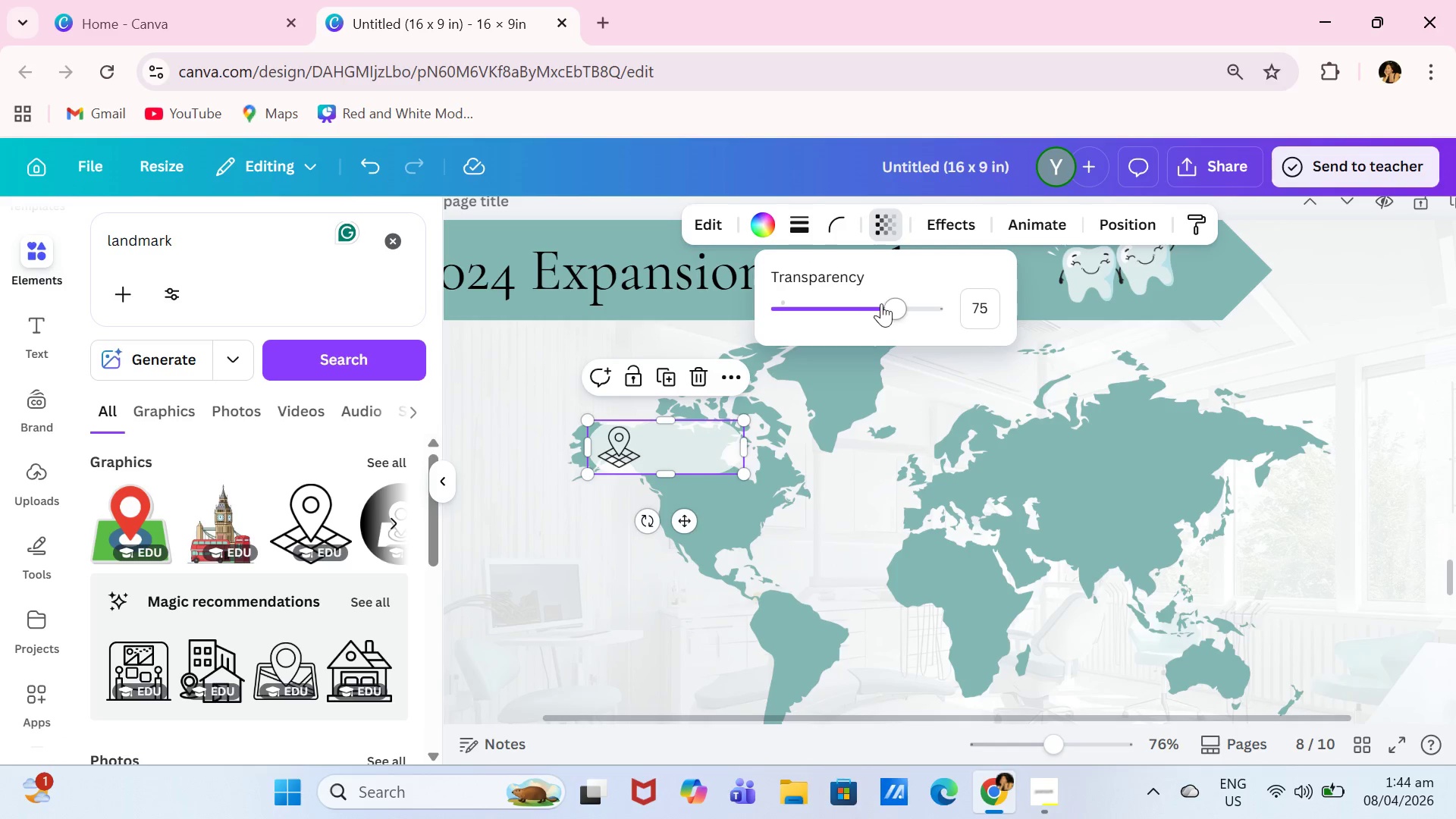 
left_click_drag(start_coordinate=[891, 310], to_coordinate=[907, 318])
 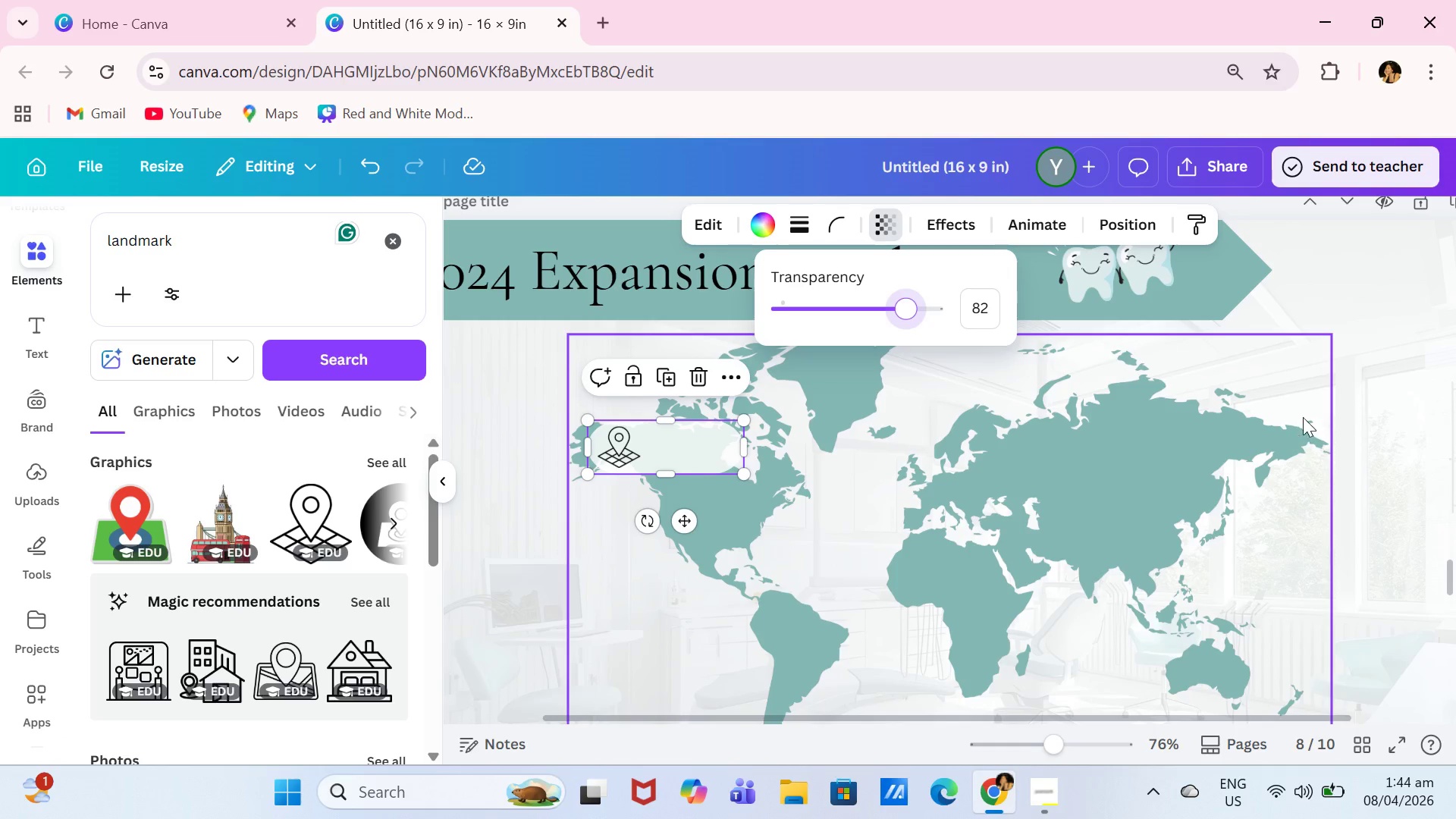 
left_click([1172, 401])
 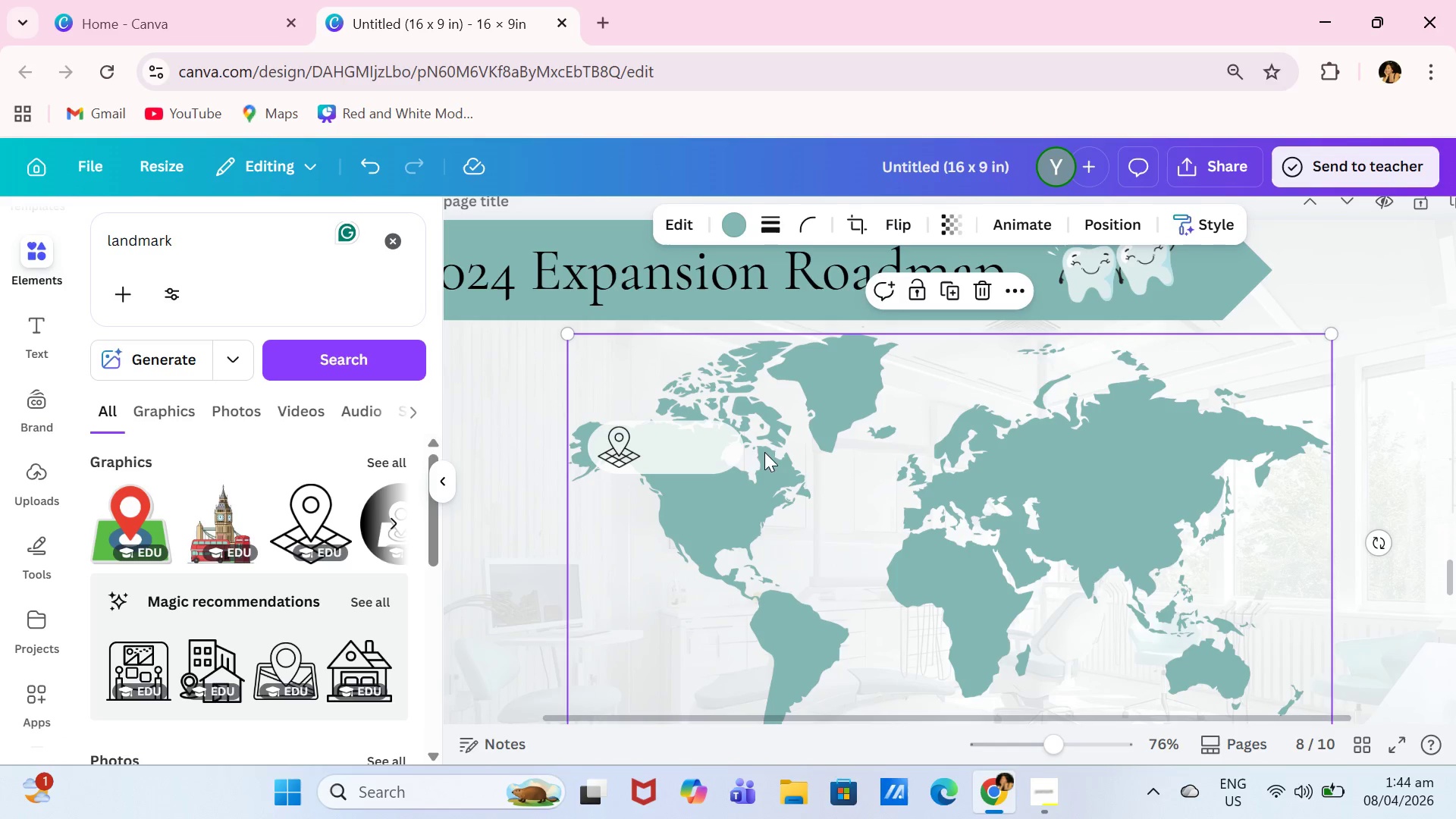 
left_click([679, 441])
 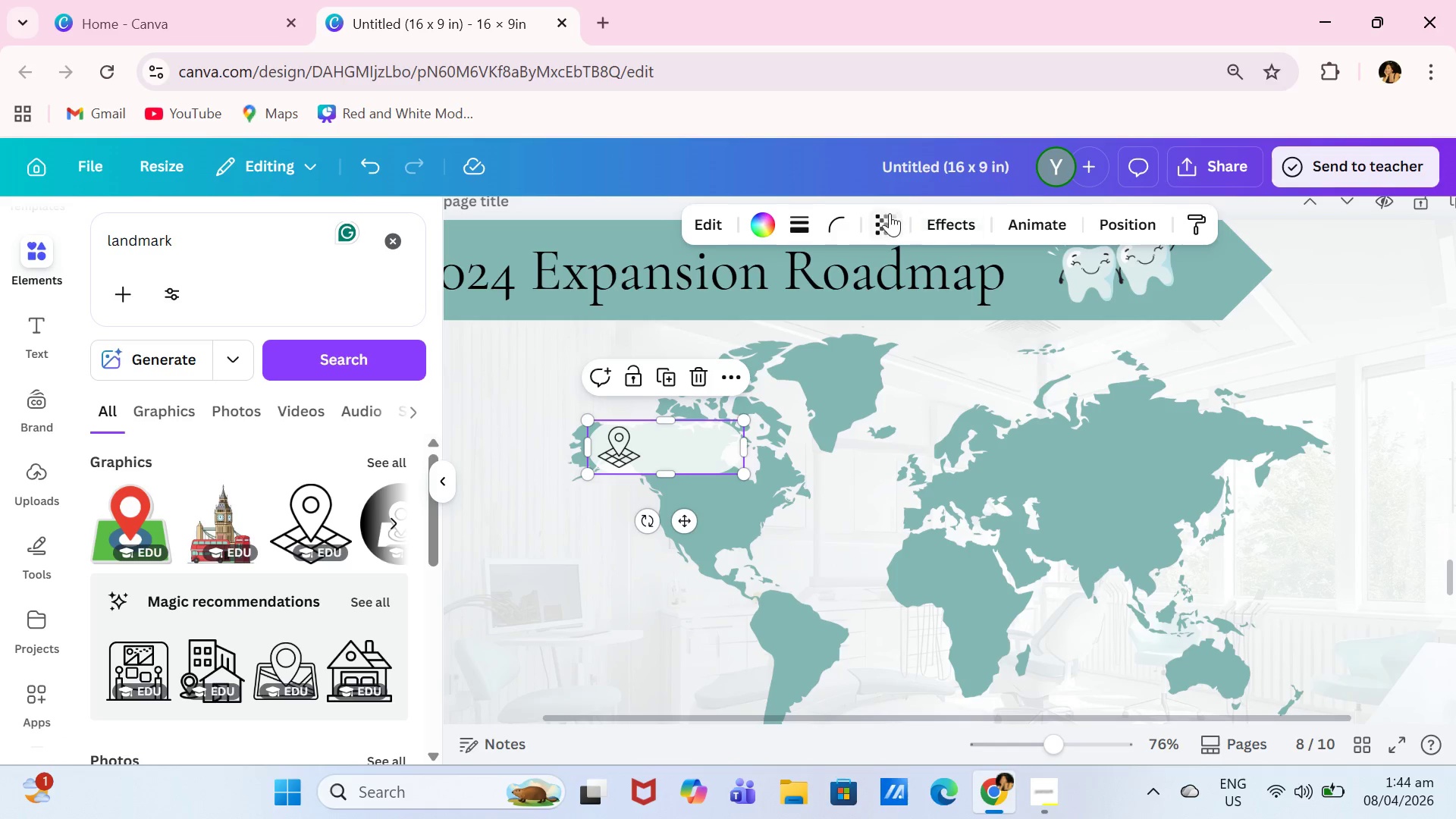 
left_click([890, 214])
 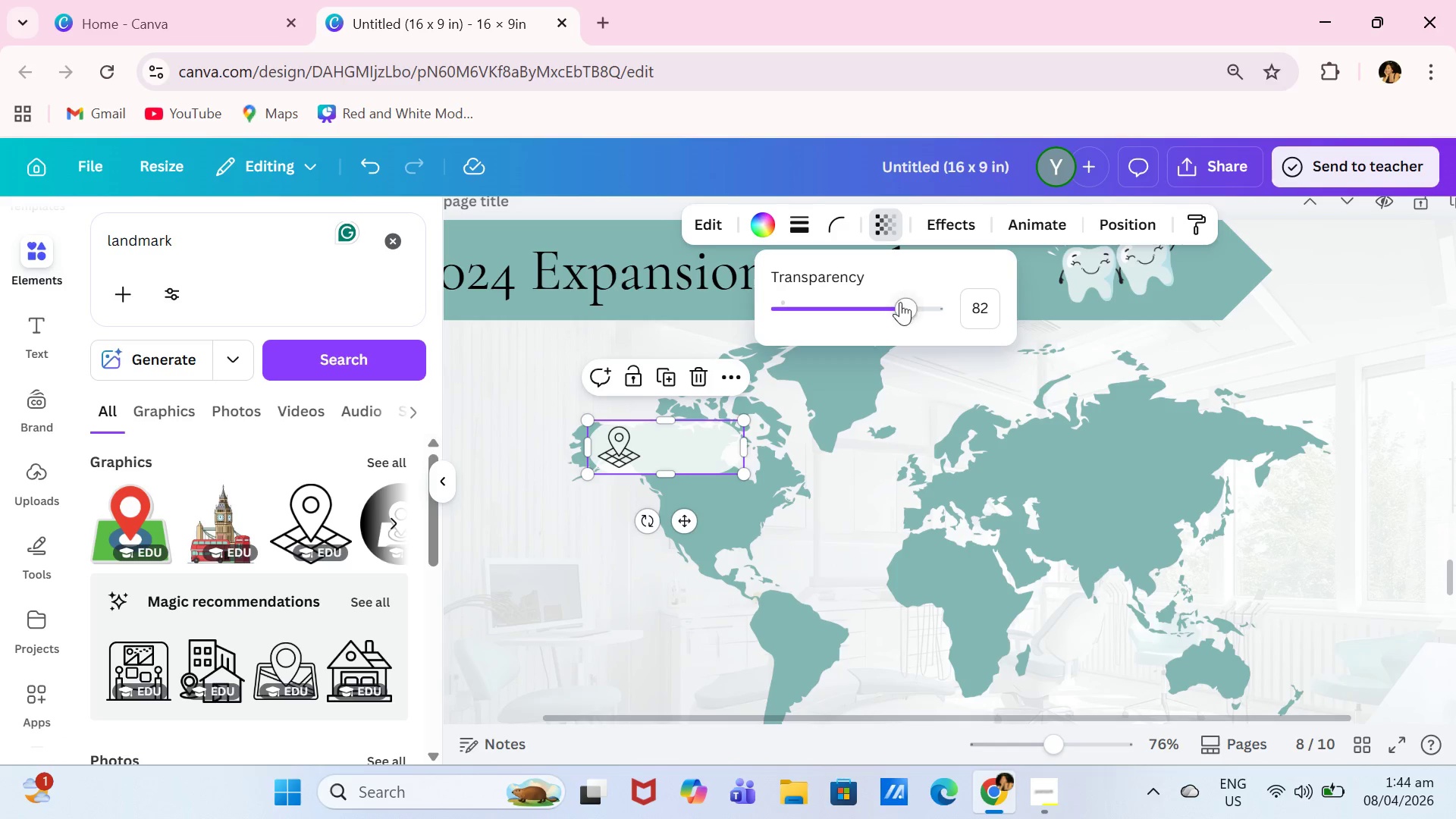 
left_click_drag(start_coordinate=[906, 307], to_coordinate=[916, 314])
 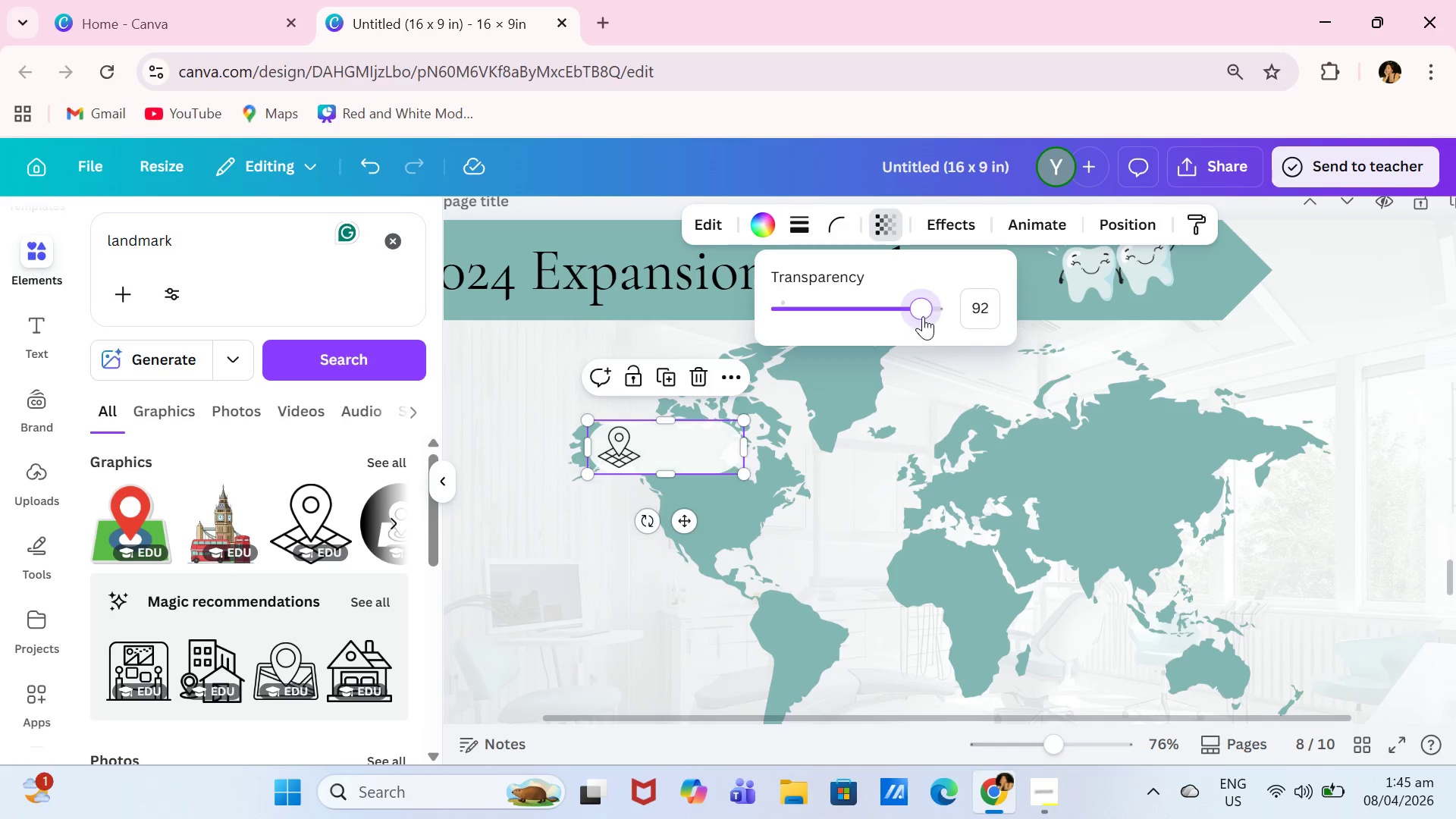 
left_click_drag(start_coordinate=[922, 316], to_coordinate=[927, 318])
 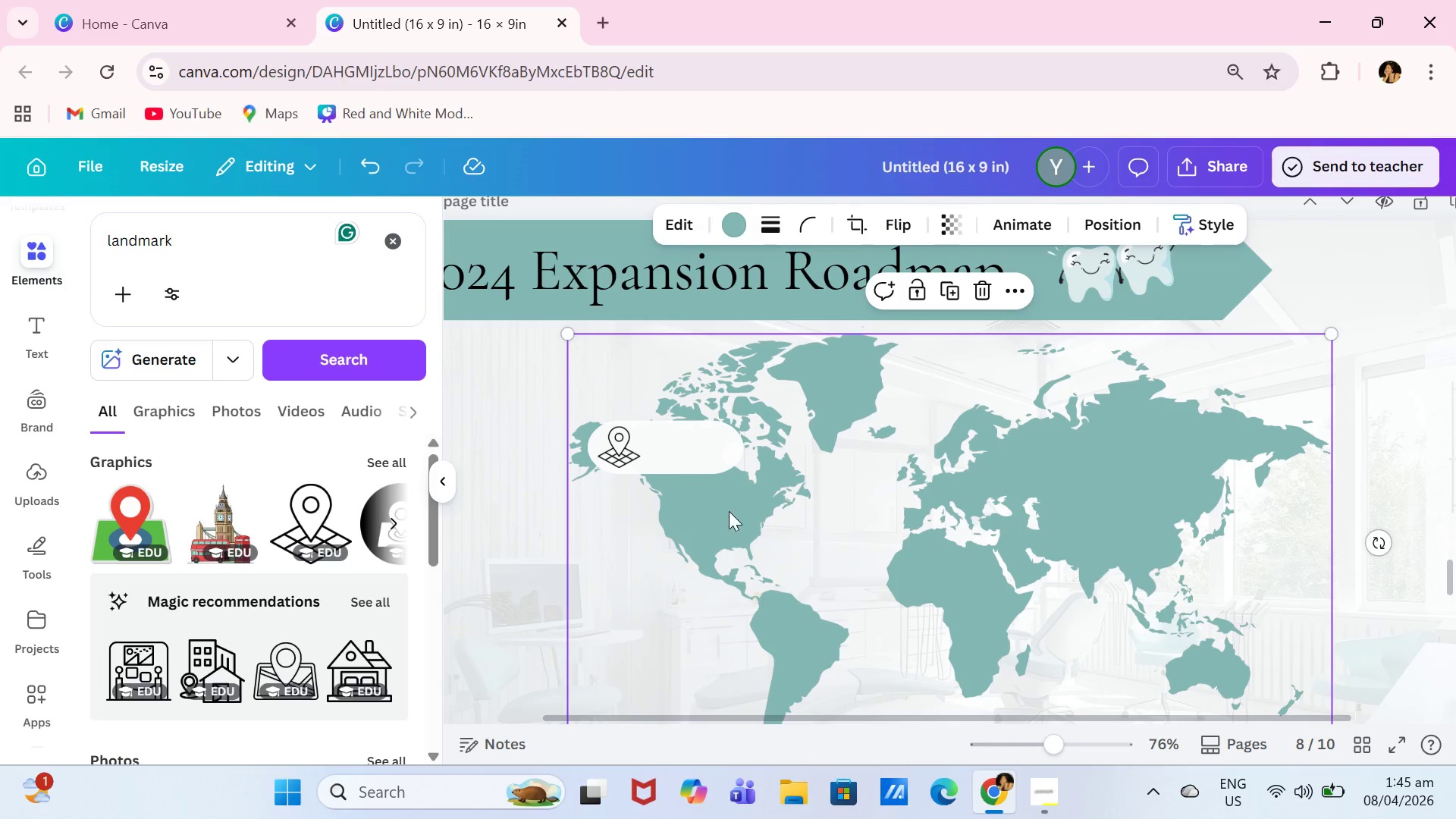 
left_click([709, 454])
 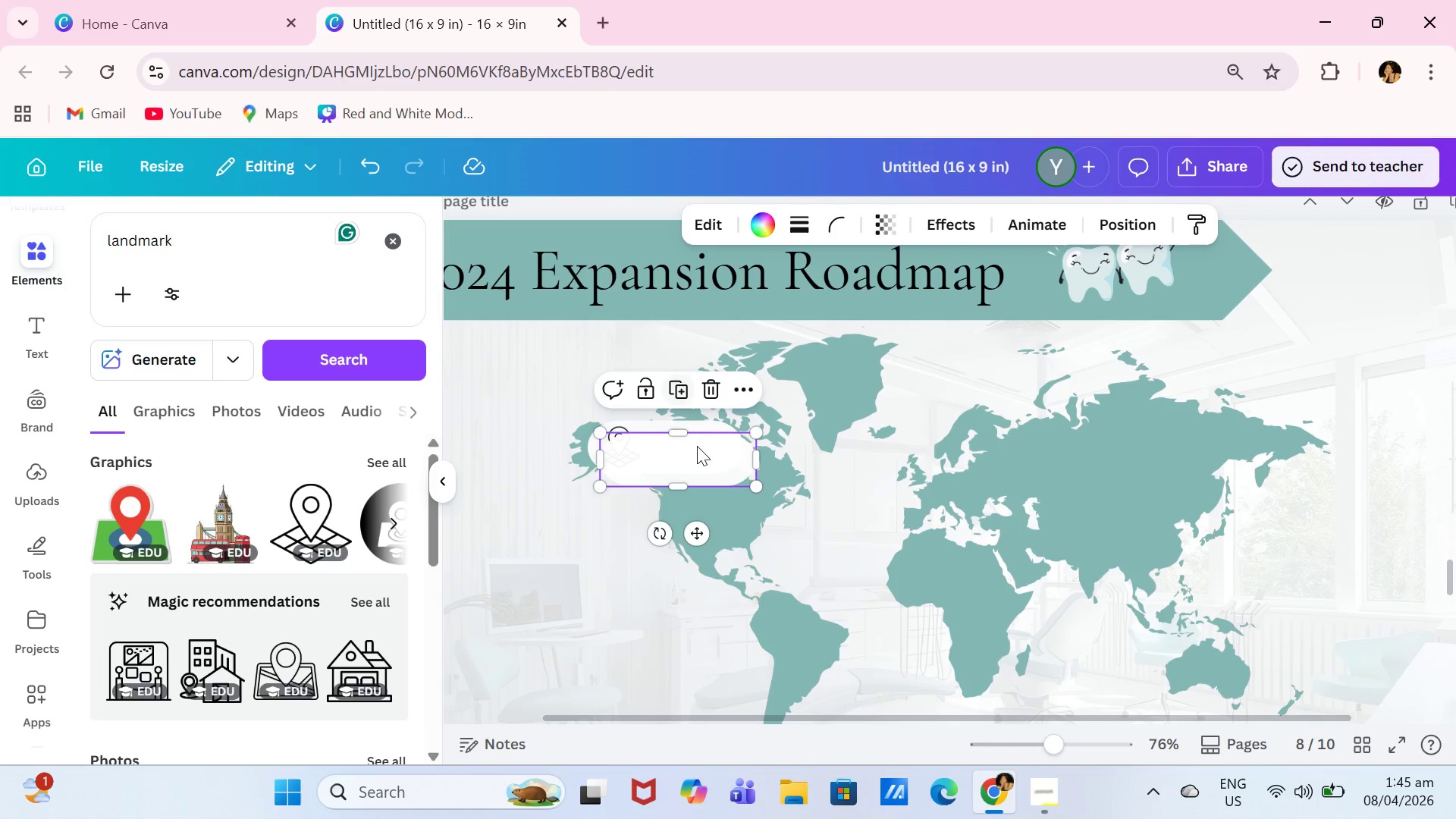 
left_click_drag(start_coordinate=[700, 468], to_coordinate=[843, 601])
 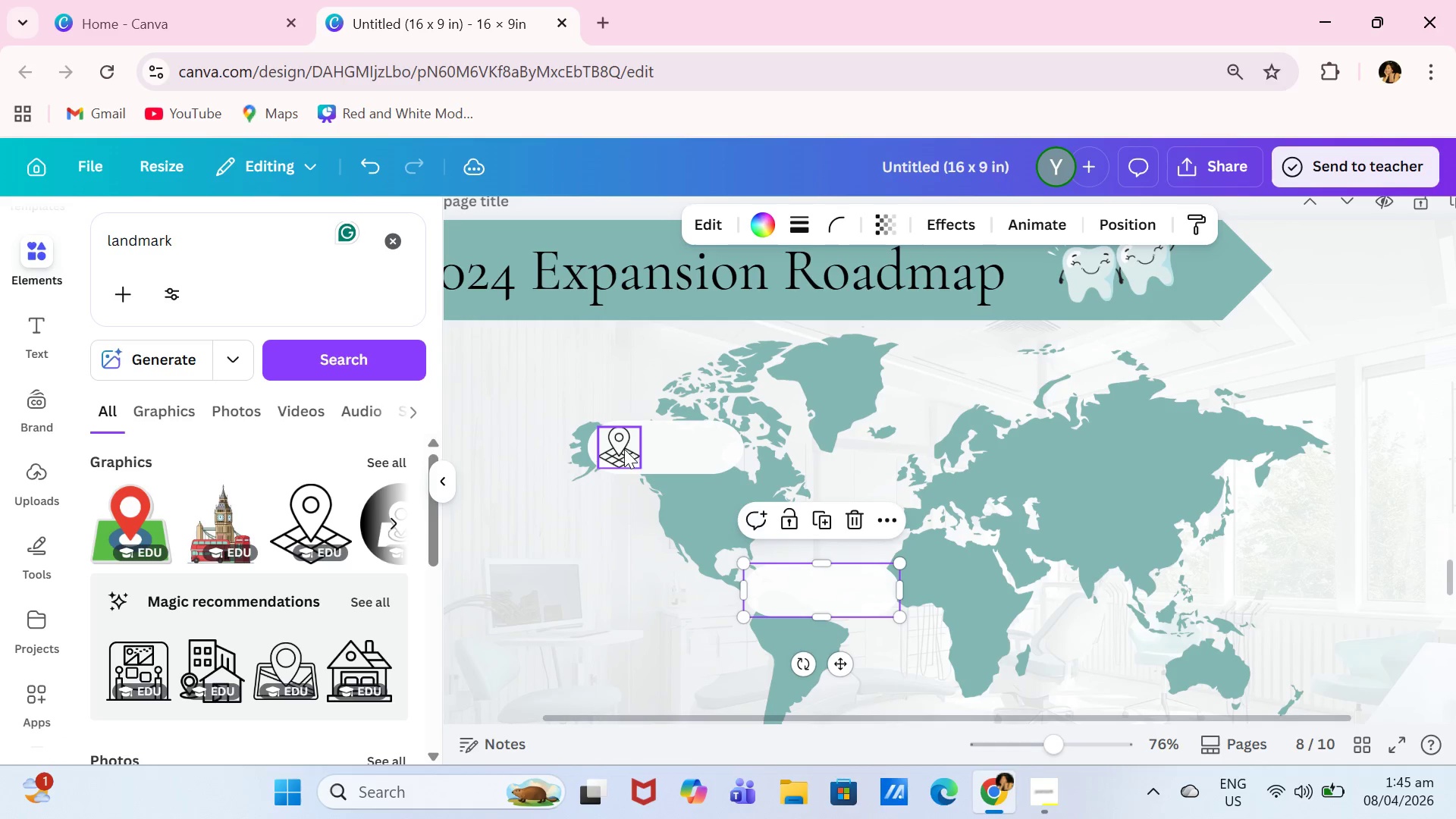 
left_click([622, 453])
 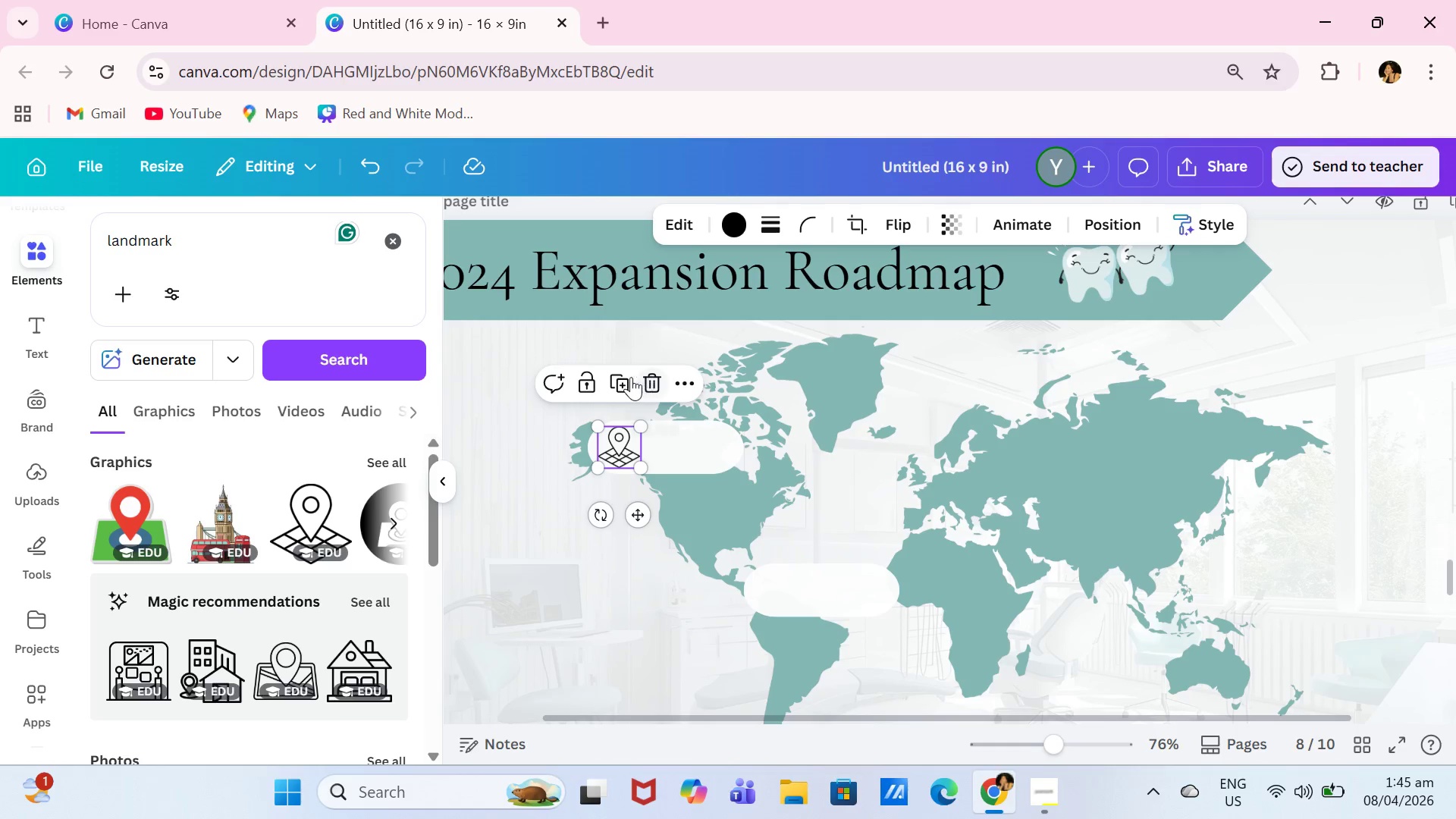 
left_click_drag(start_coordinate=[628, 377], to_coordinate=[626, 381])
 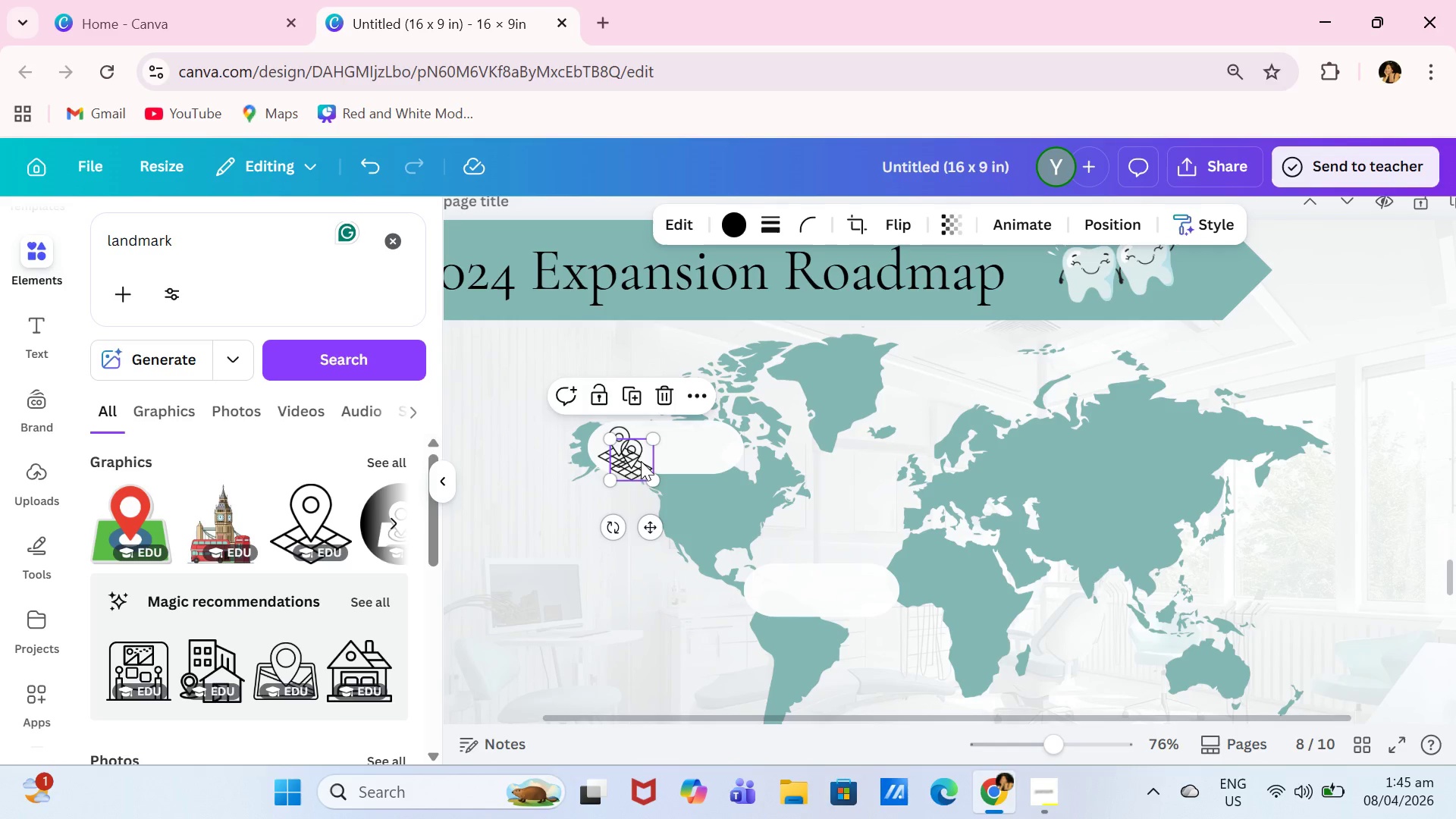 
left_click_drag(start_coordinate=[639, 465], to_coordinate=[784, 596])
 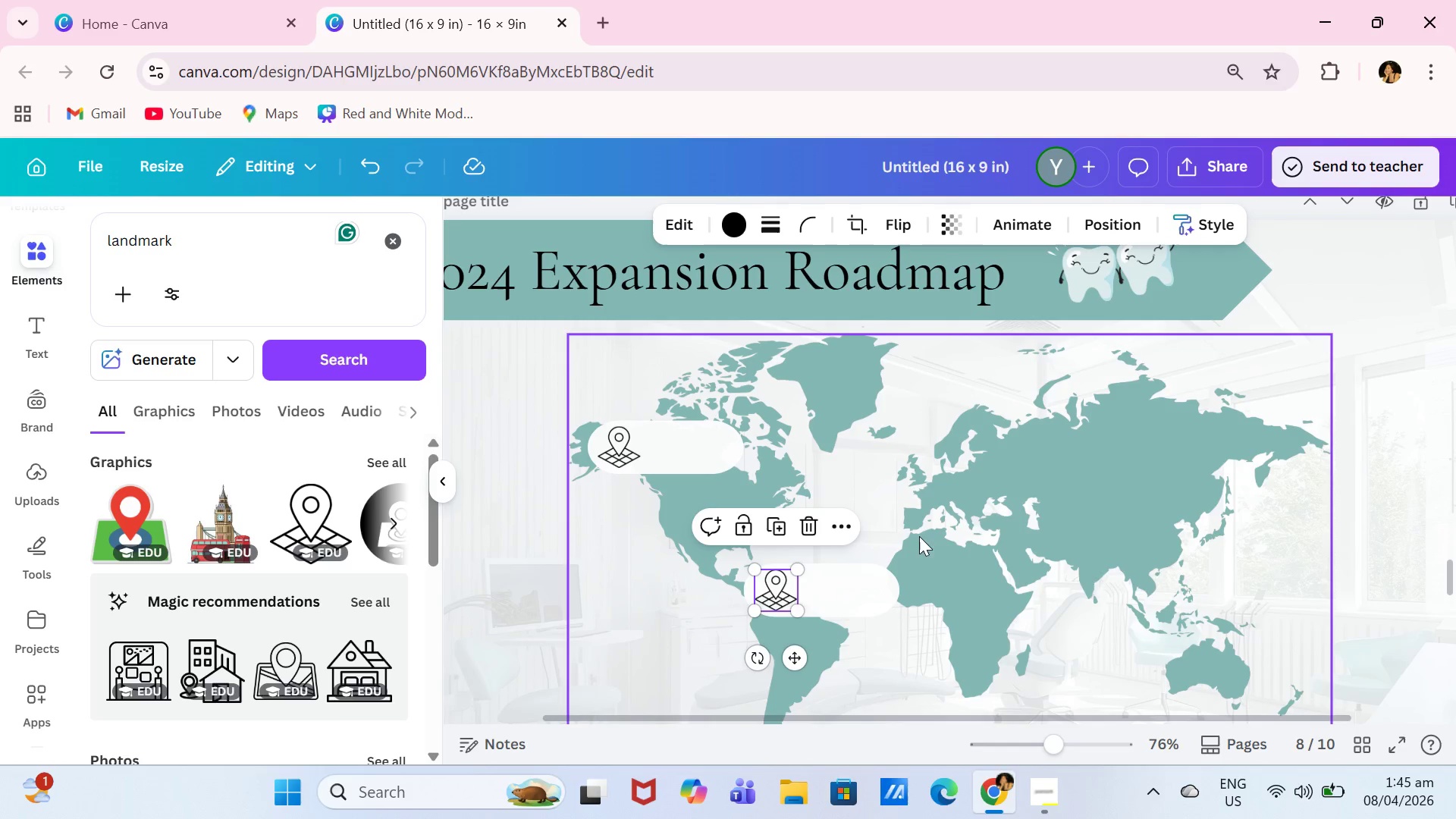 
left_click([862, 603])
 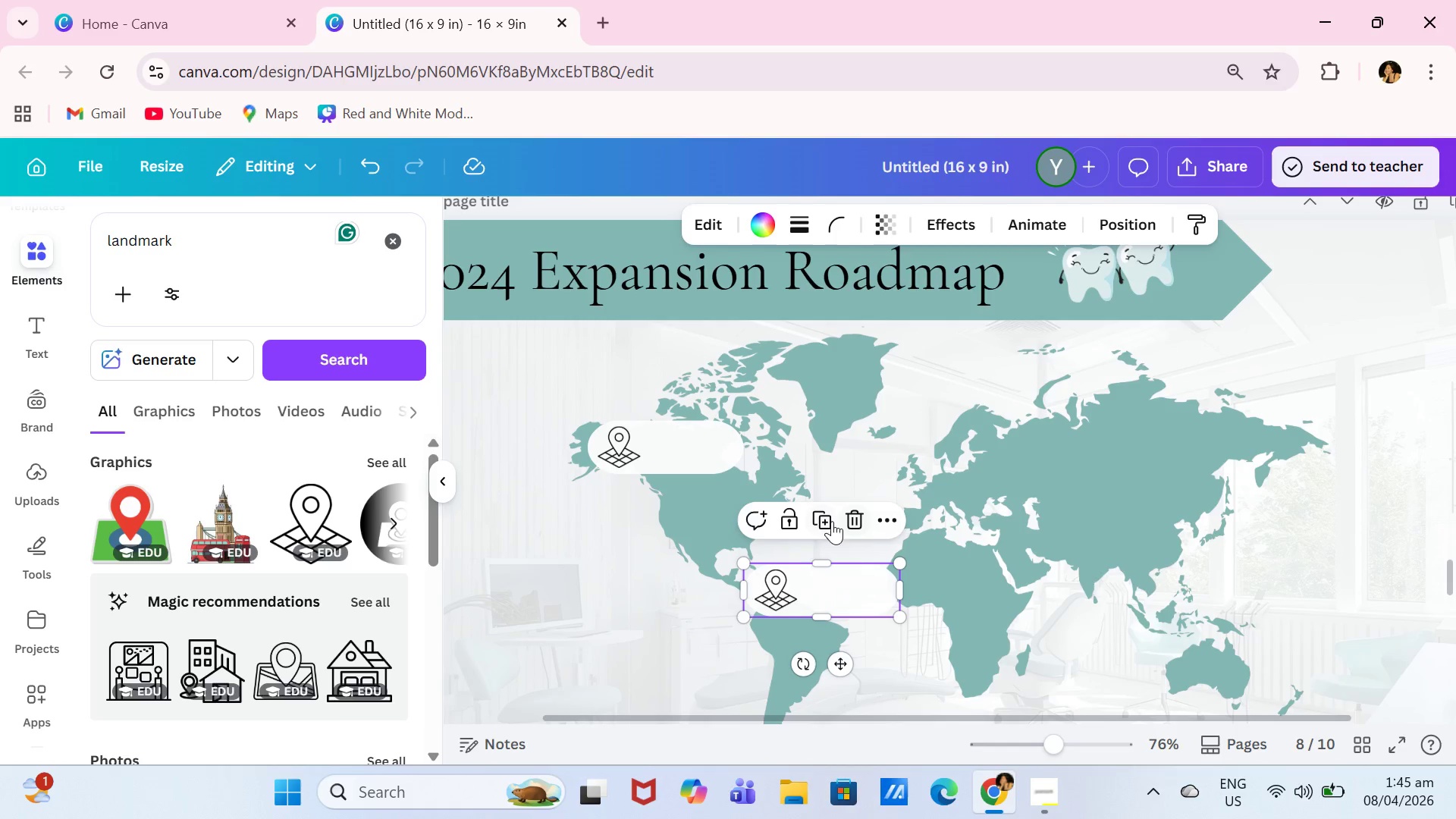 
left_click([824, 520])
 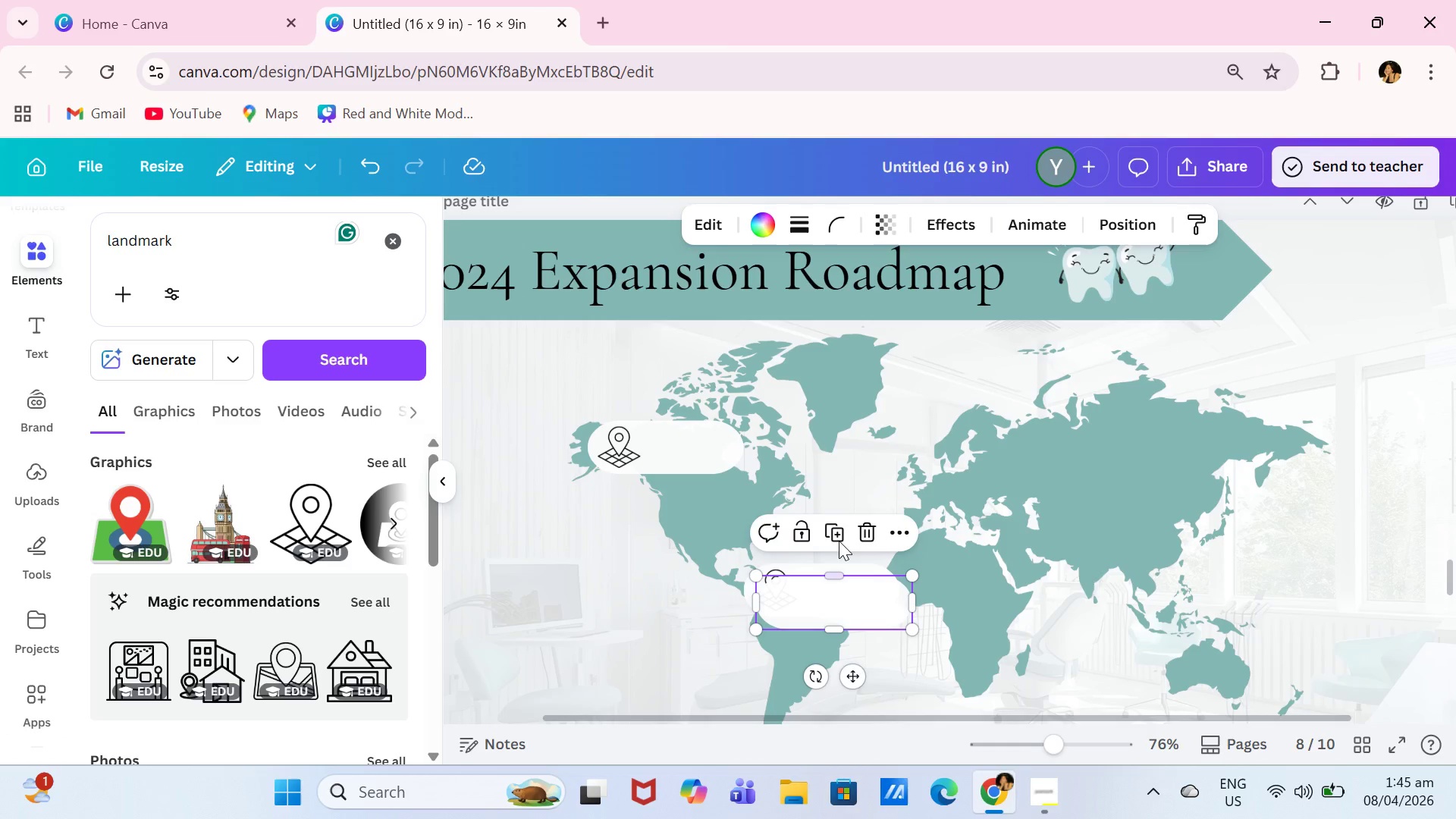 
left_click_drag(start_coordinate=[854, 602], to_coordinate=[1072, 567])
 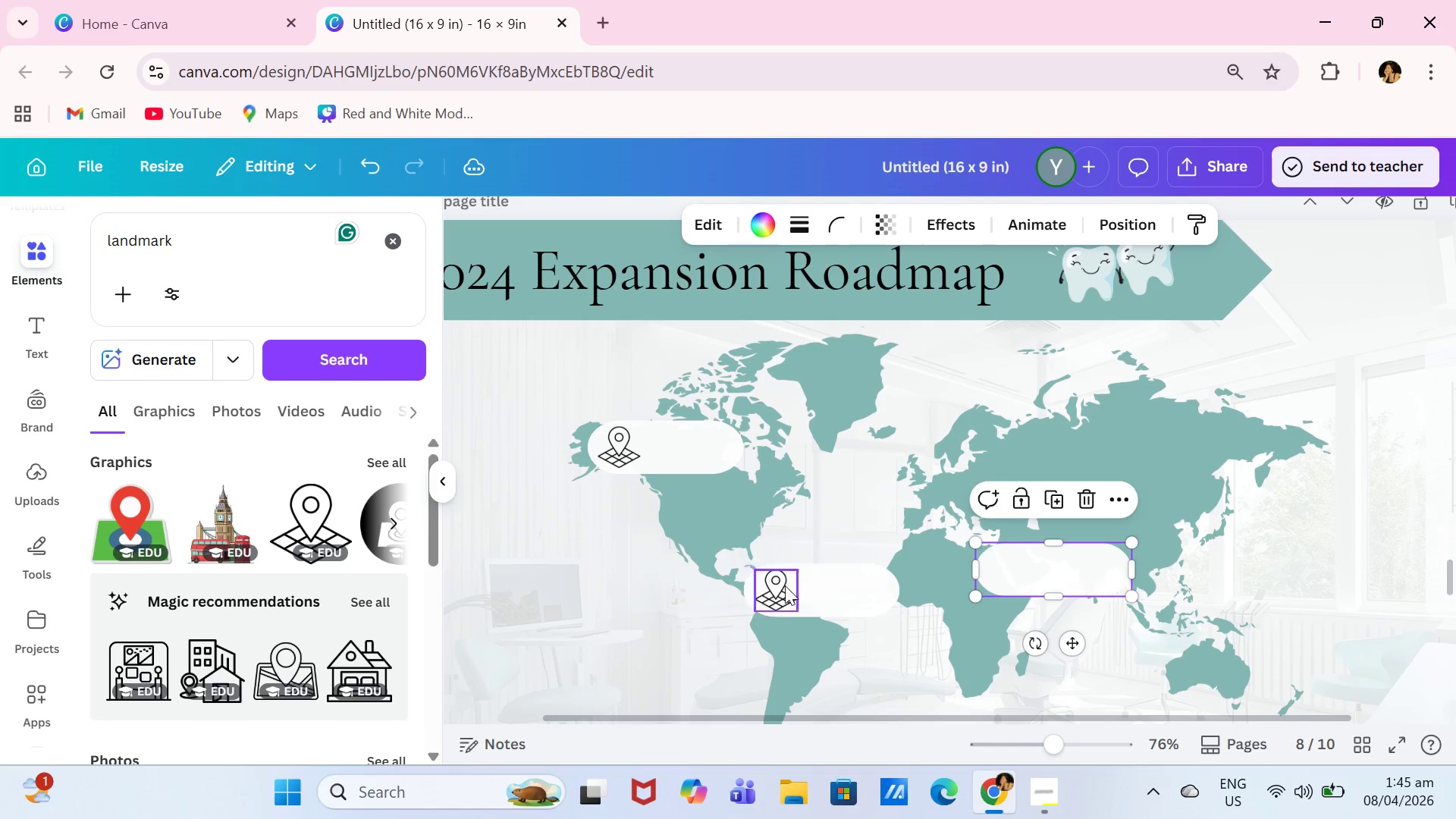 
left_click([786, 589])
 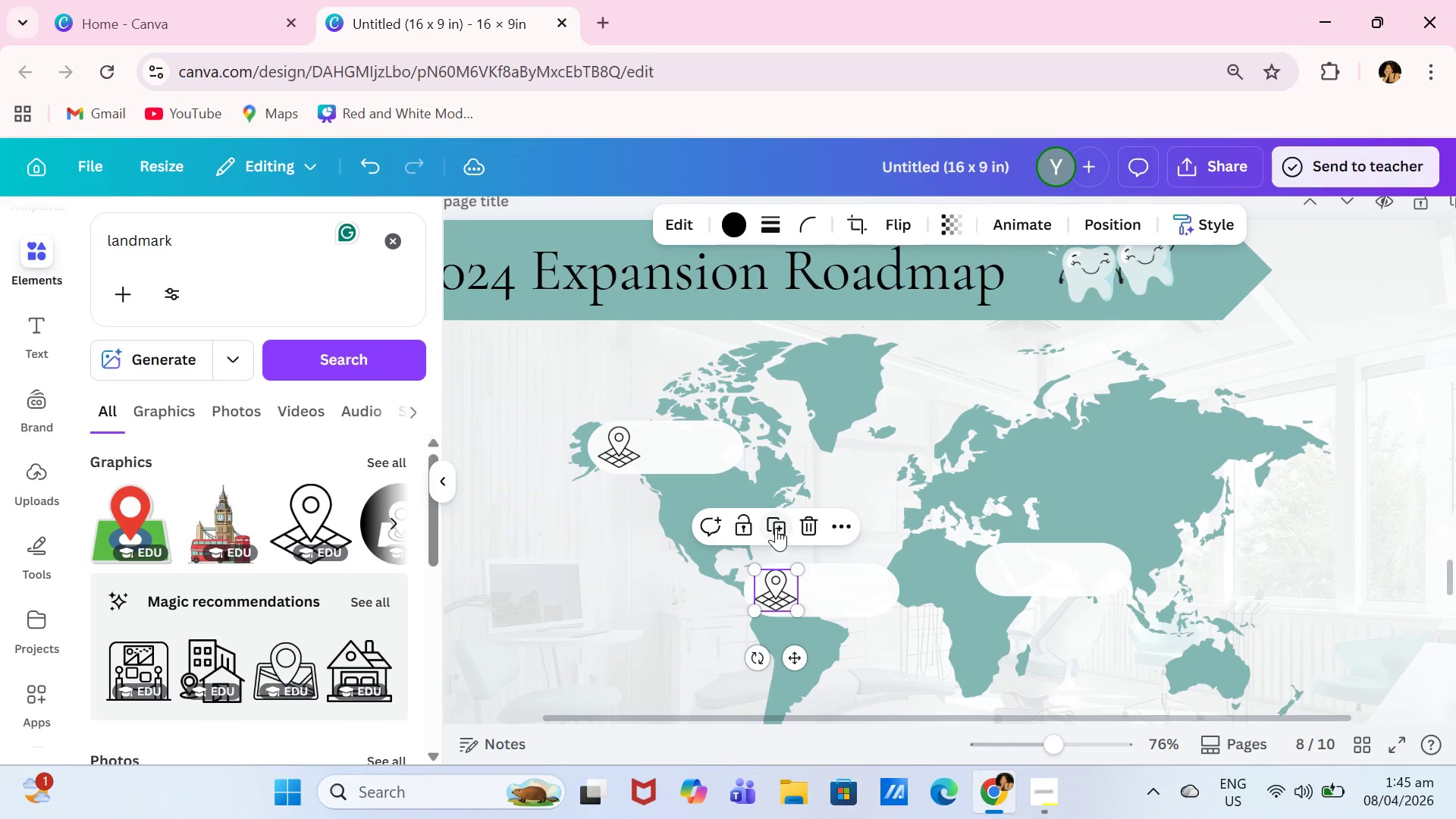 
left_click([776, 526])
 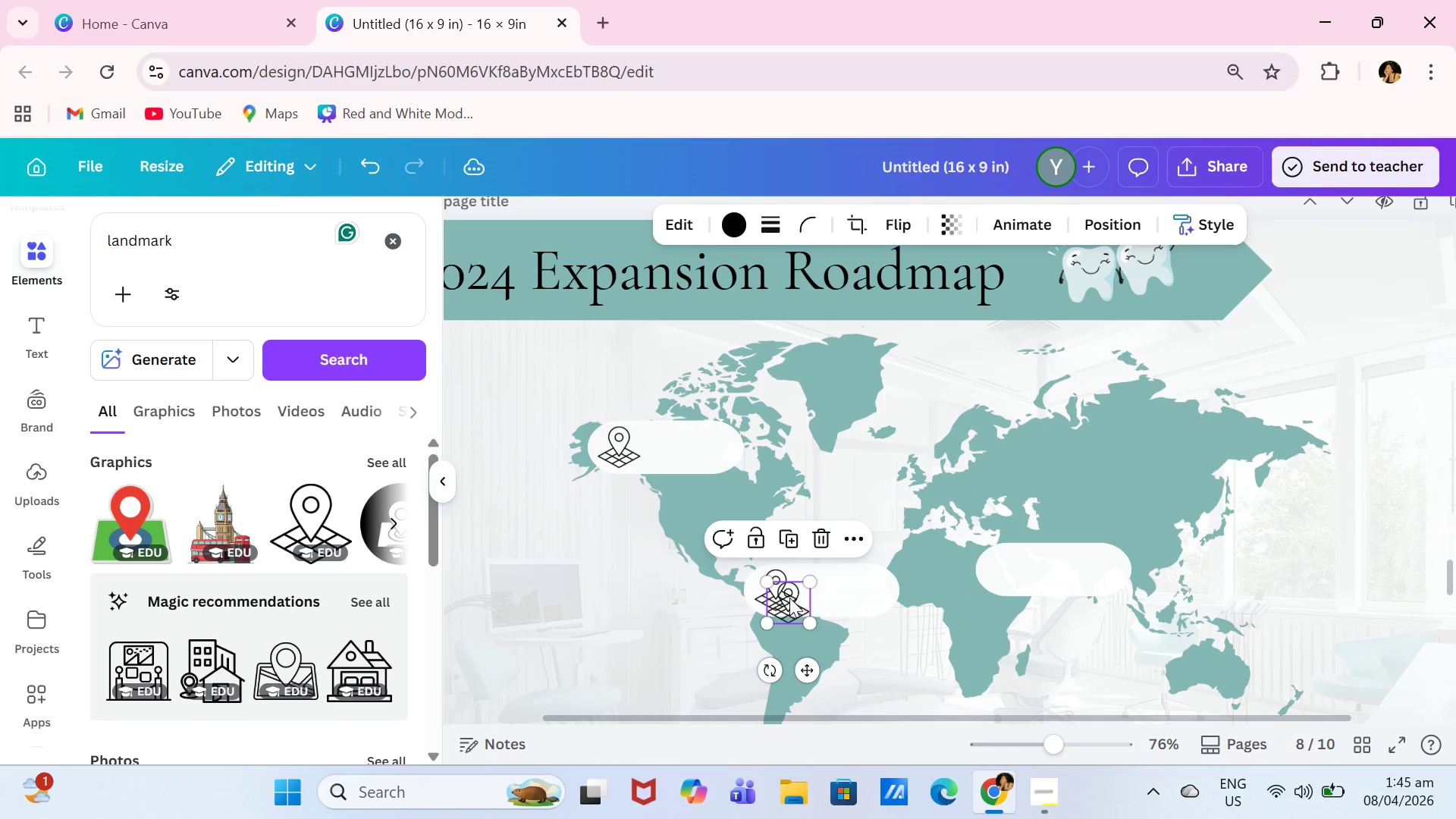 
left_click_drag(start_coordinate=[789, 601], to_coordinate=[1009, 568])
 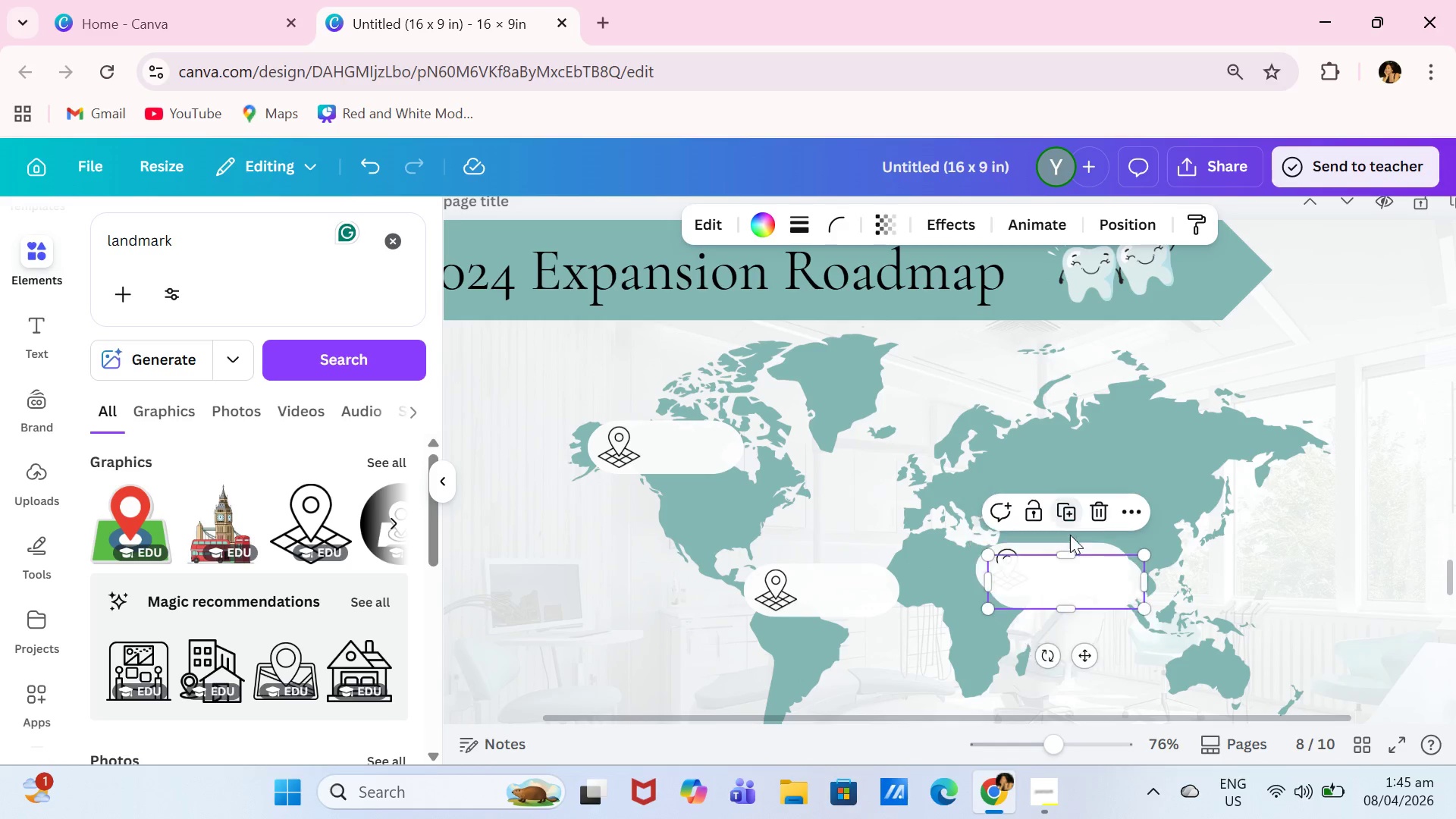 
left_click_drag(start_coordinate=[1087, 586], to_coordinate=[1115, 413])
 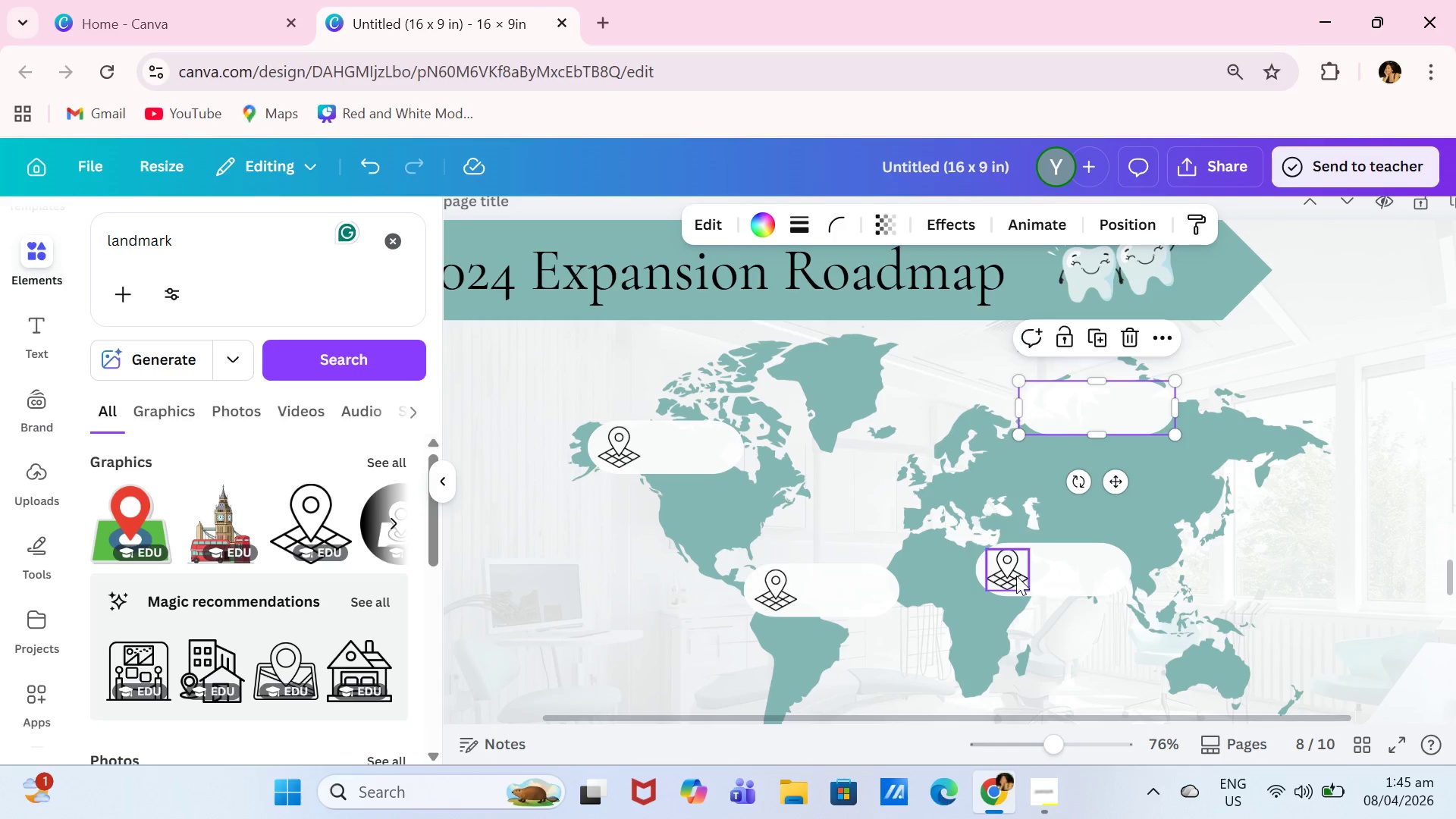 
left_click([1015, 576])
 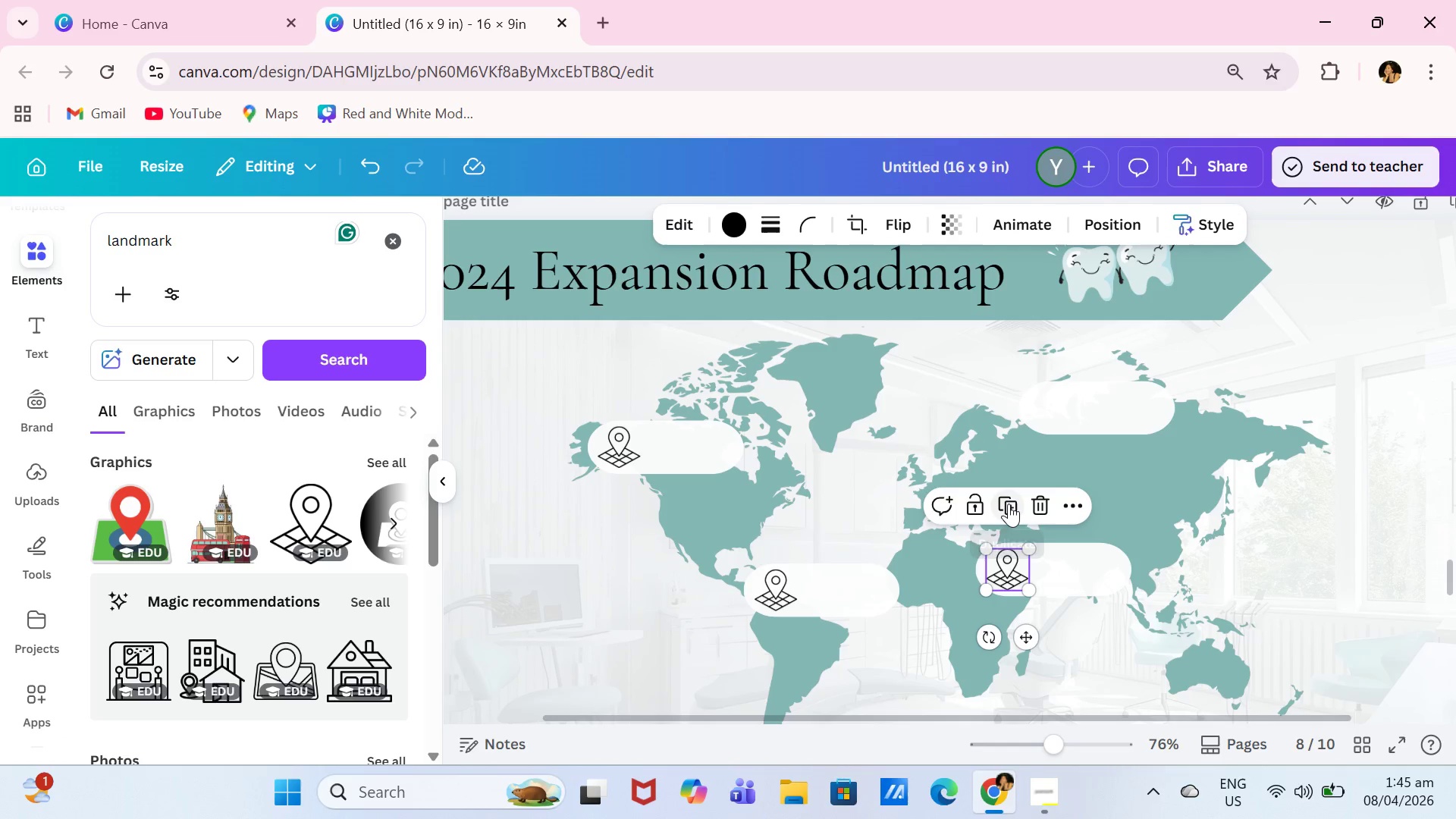 
left_click([1009, 504])
 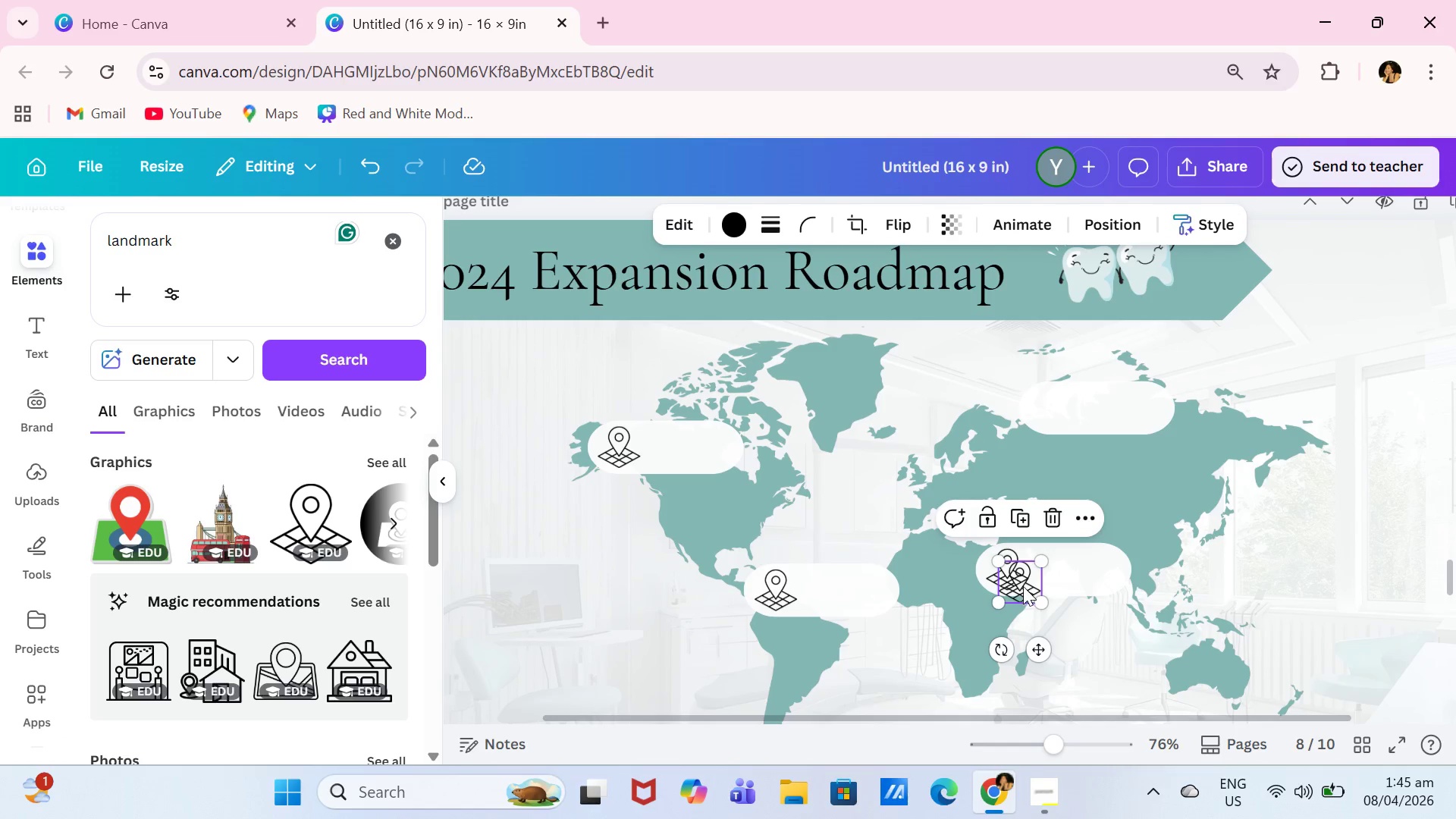 
left_click_drag(start_coordinate=[1023, 586], to_coordinate=[1058, 415])
 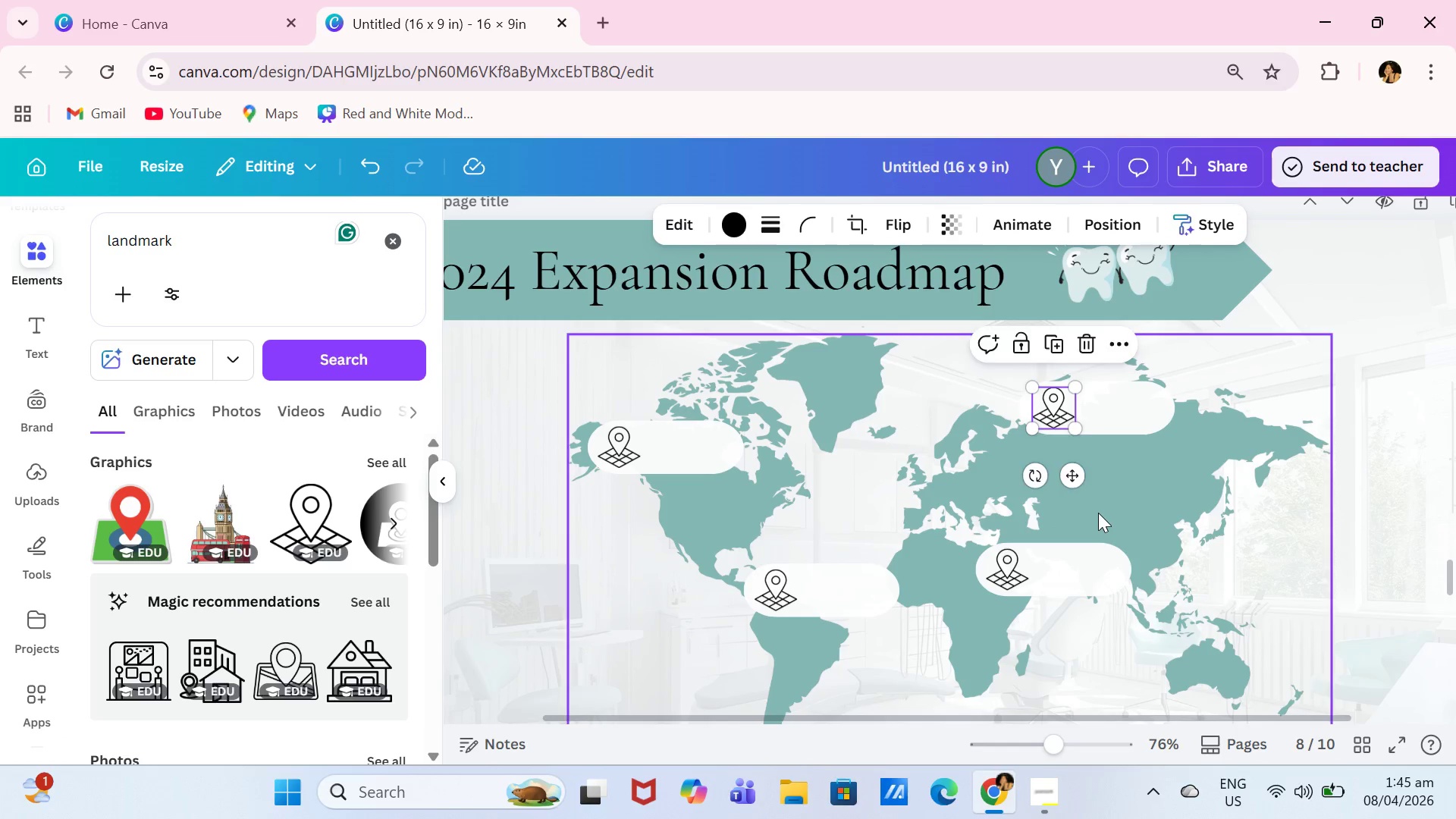 
left_click([1098, 513])
 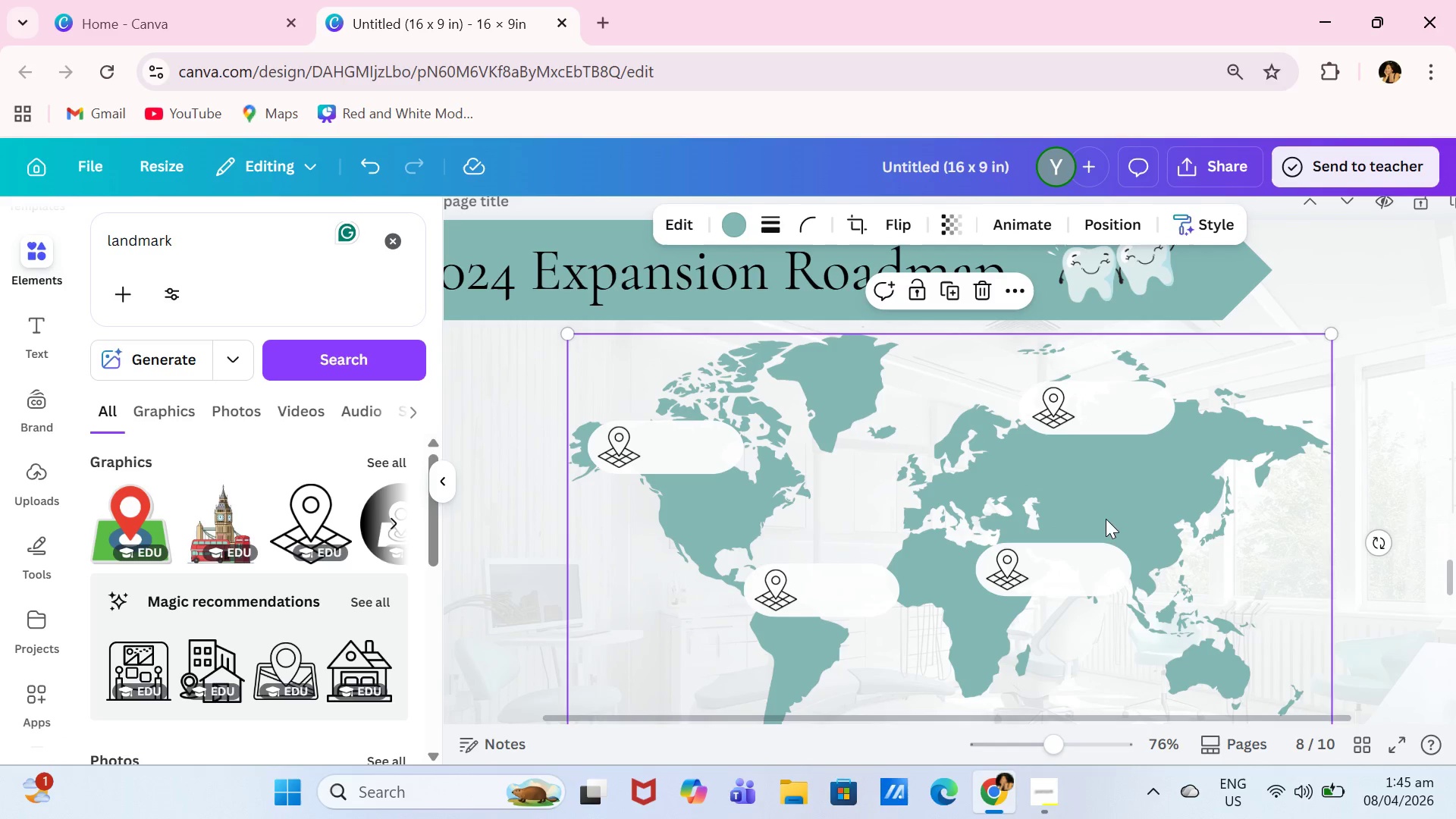 
scroll: coordinate [769, 453], scroll_direction: down, amount: 2.0
 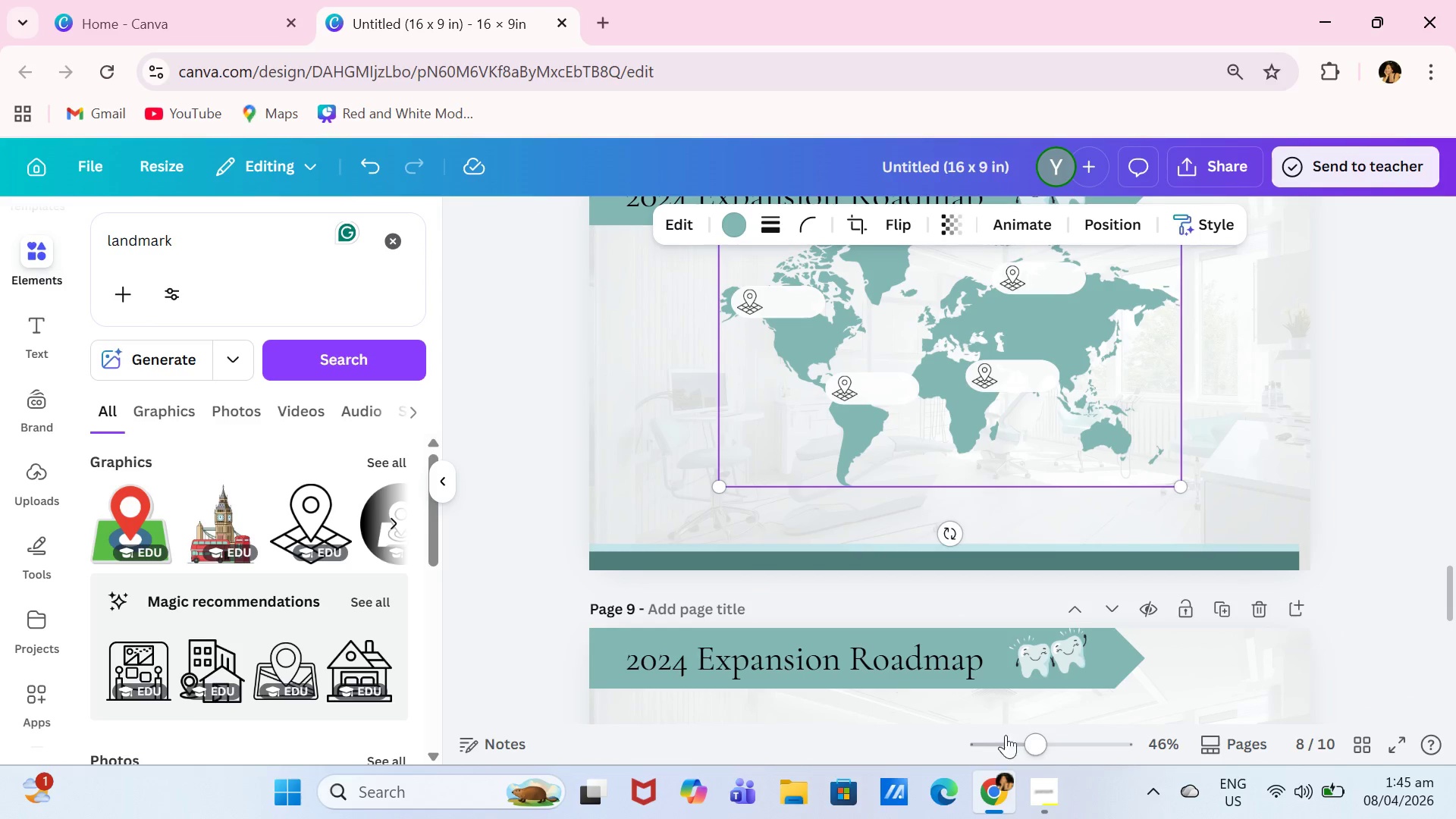 
scroll: coordinate [950, 613], scroll_direction: up, amount: 1.0
 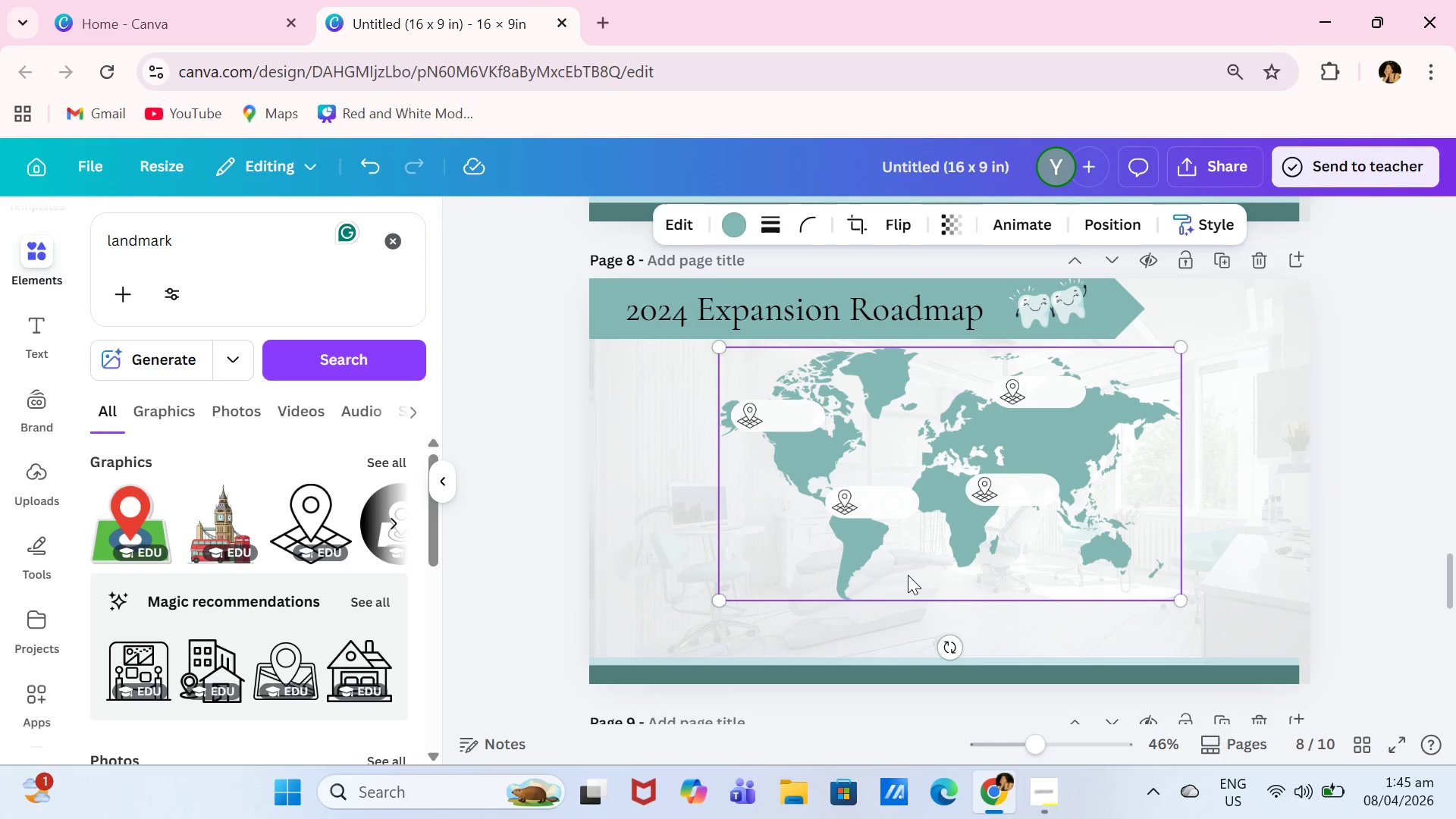 
mouse_move([842, 469])
 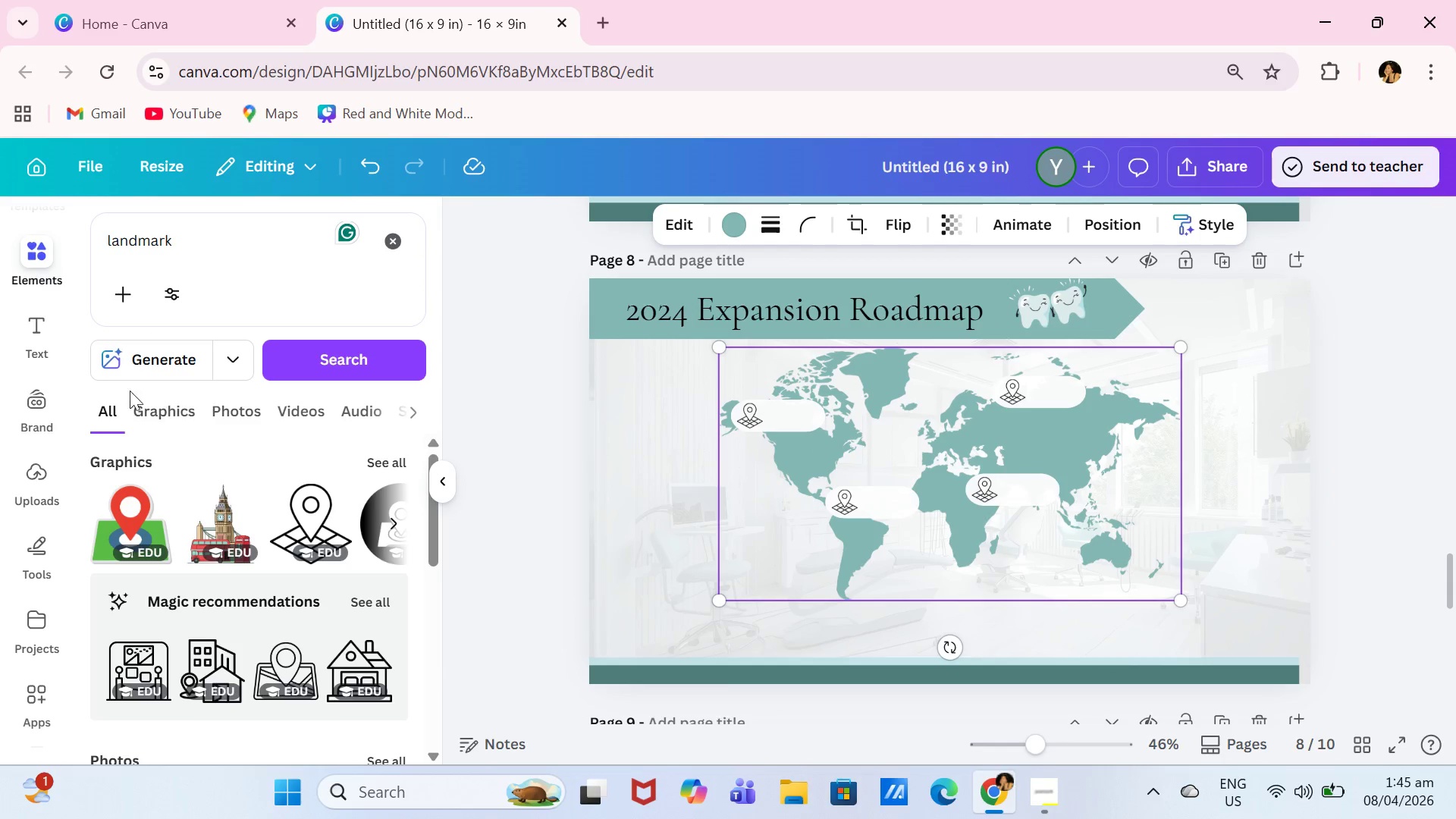 
scroll: coordinate [889, 414], scroll_direction: up, amount: 3.0
 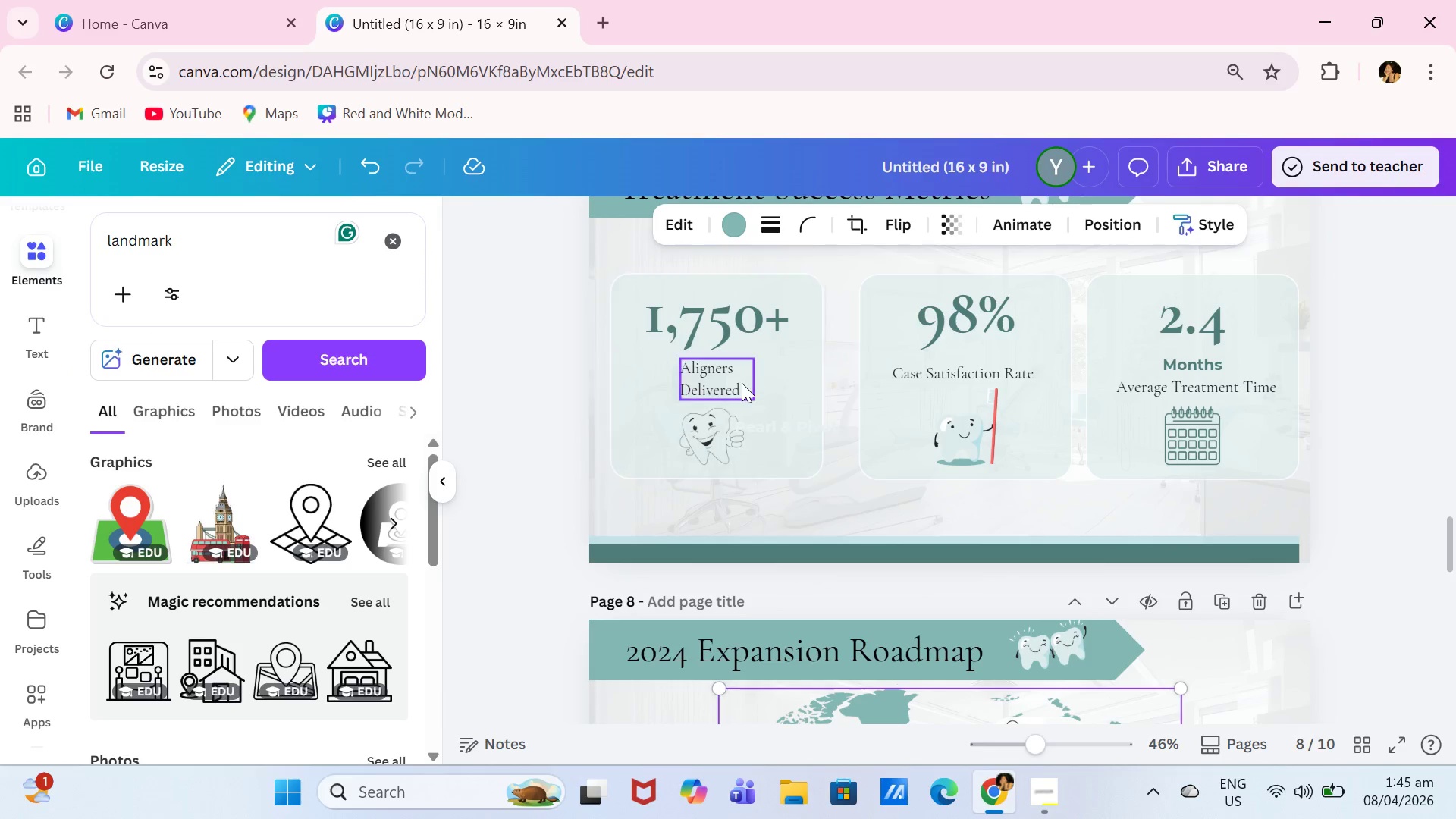 
left_click([741, 383])
 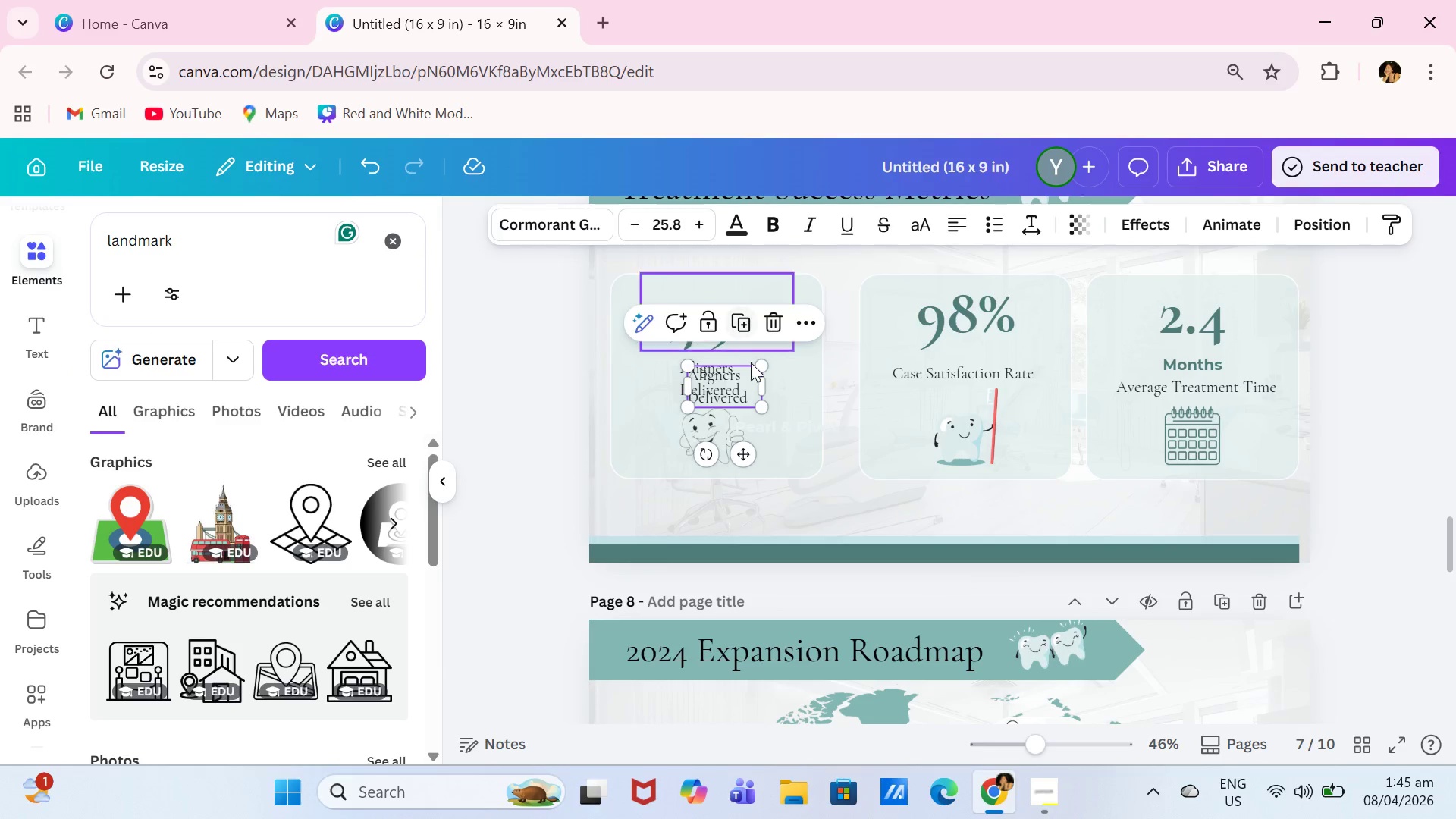 
left_click_drag(start_coordinate=[742, 394], to_coordinate=[797, 706])
 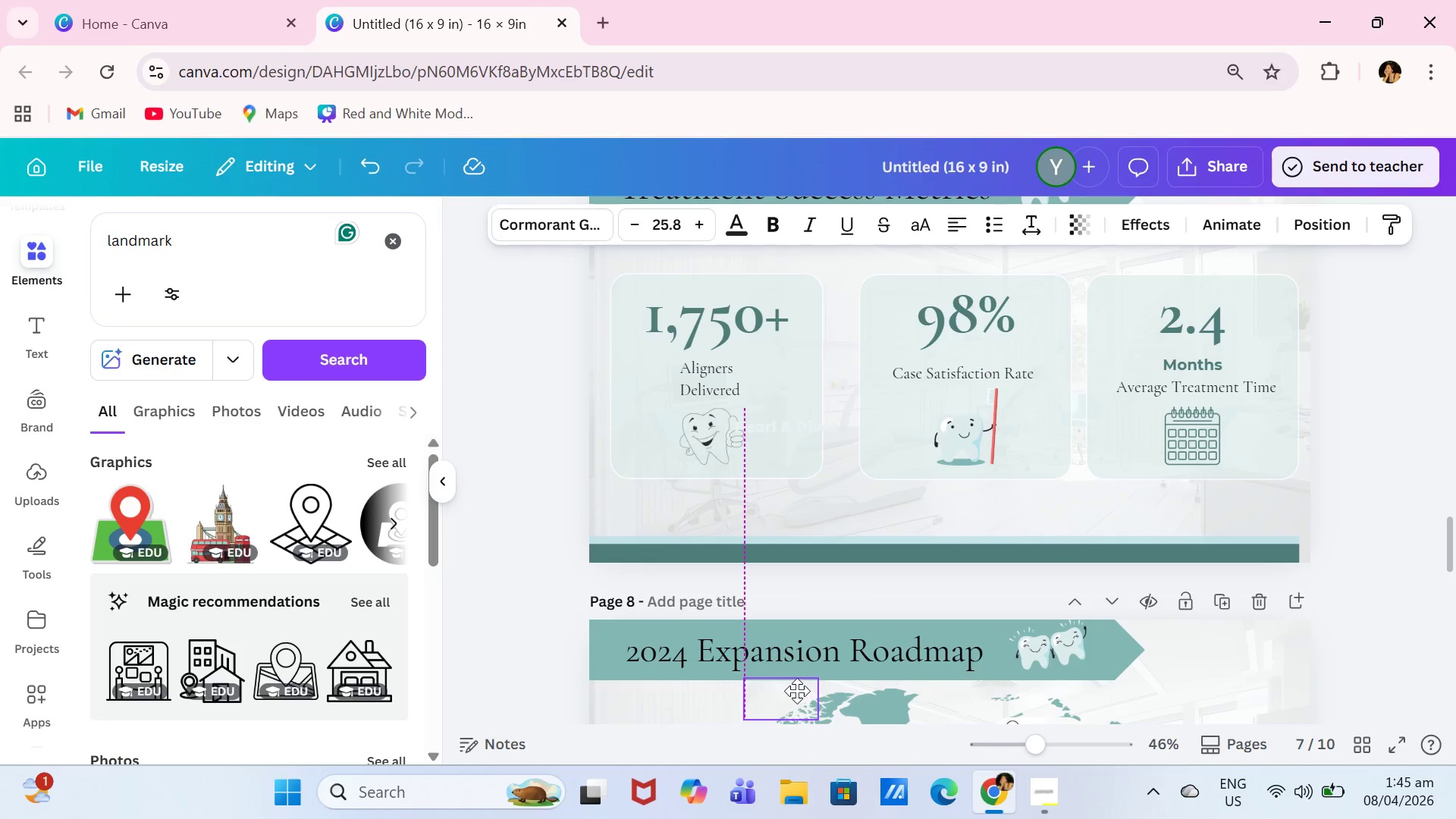 
scroll: coordinate [797, 689], scroll_direction: down, amount: 2.0
 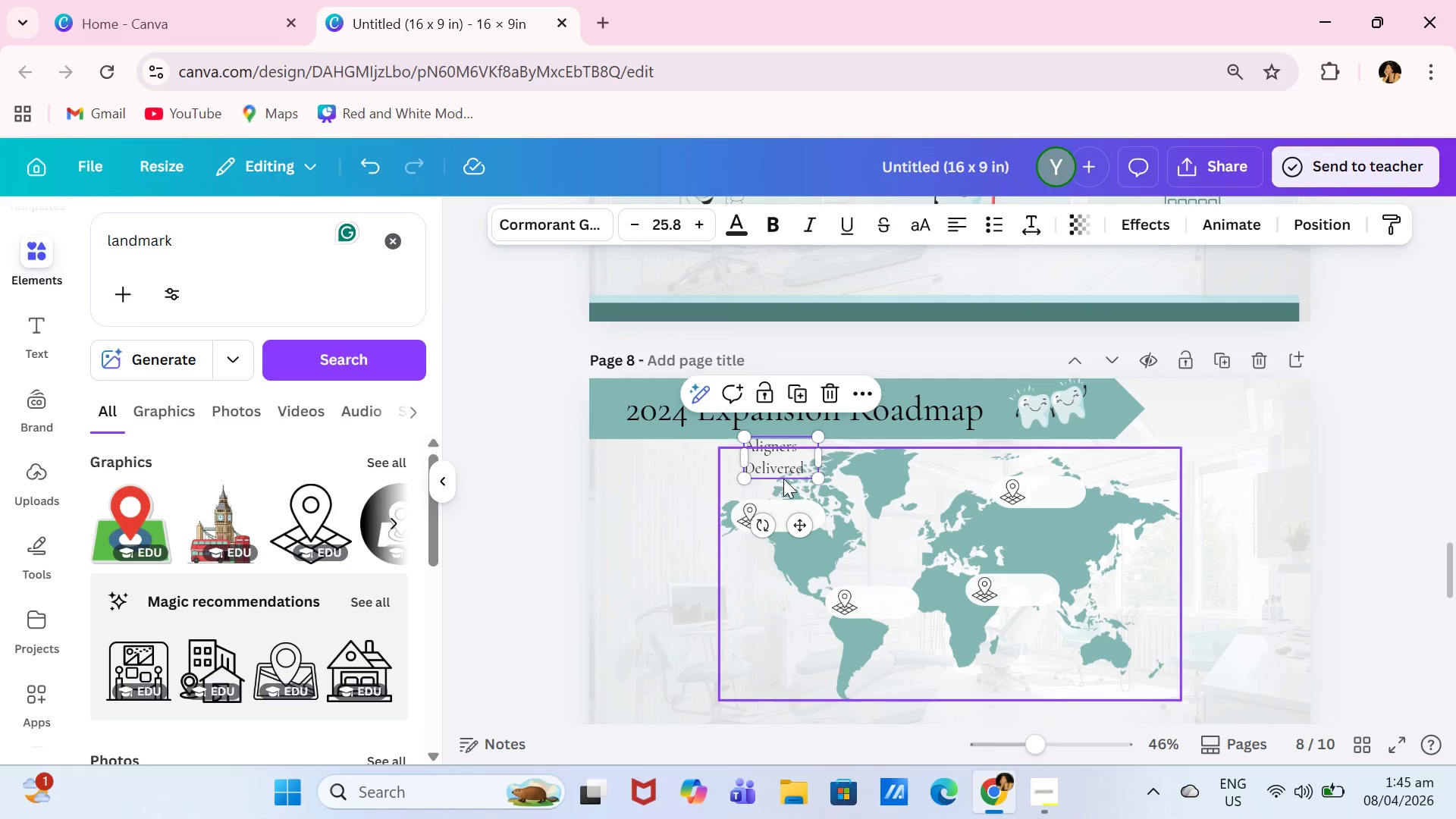 
left_click([796, 447])
 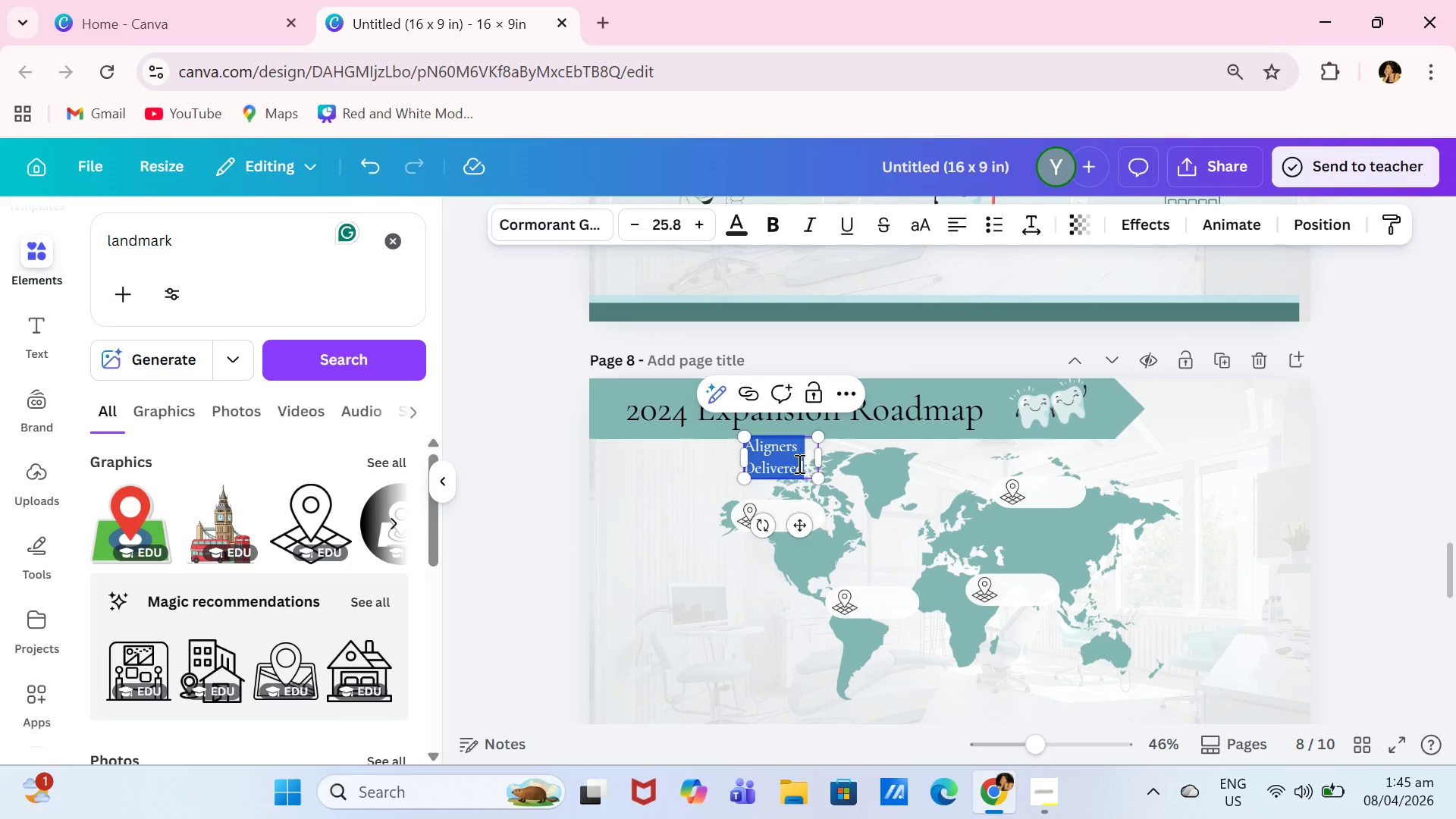 
type(denver)
key(Backspace)
key(Backspace)
key(Backspace)
key(Backspace)
key(Backspace)
key(Backspace)
key(Backspace)
type(Denver Q3)
 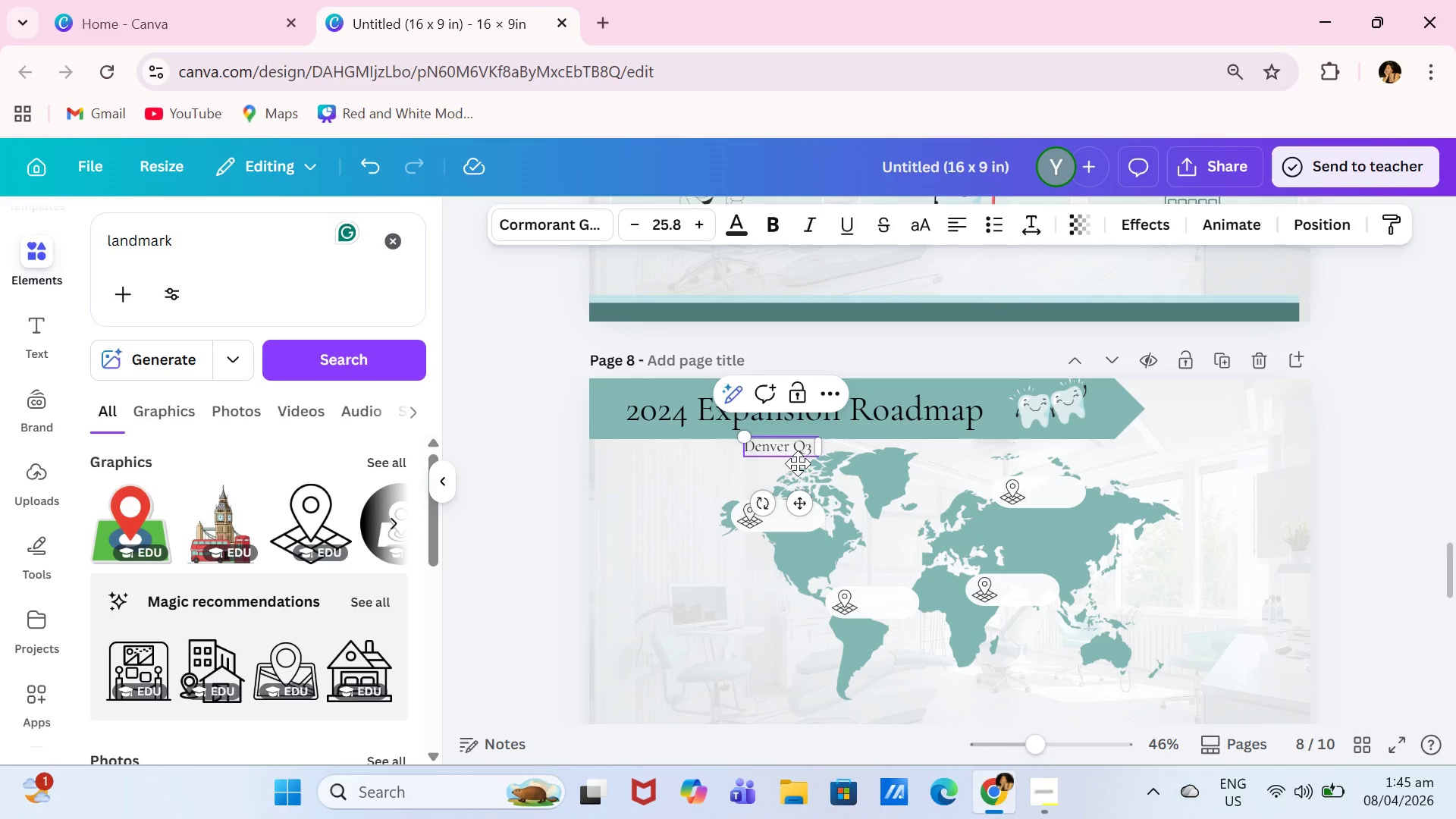 
key(Control+ControlLeft)
 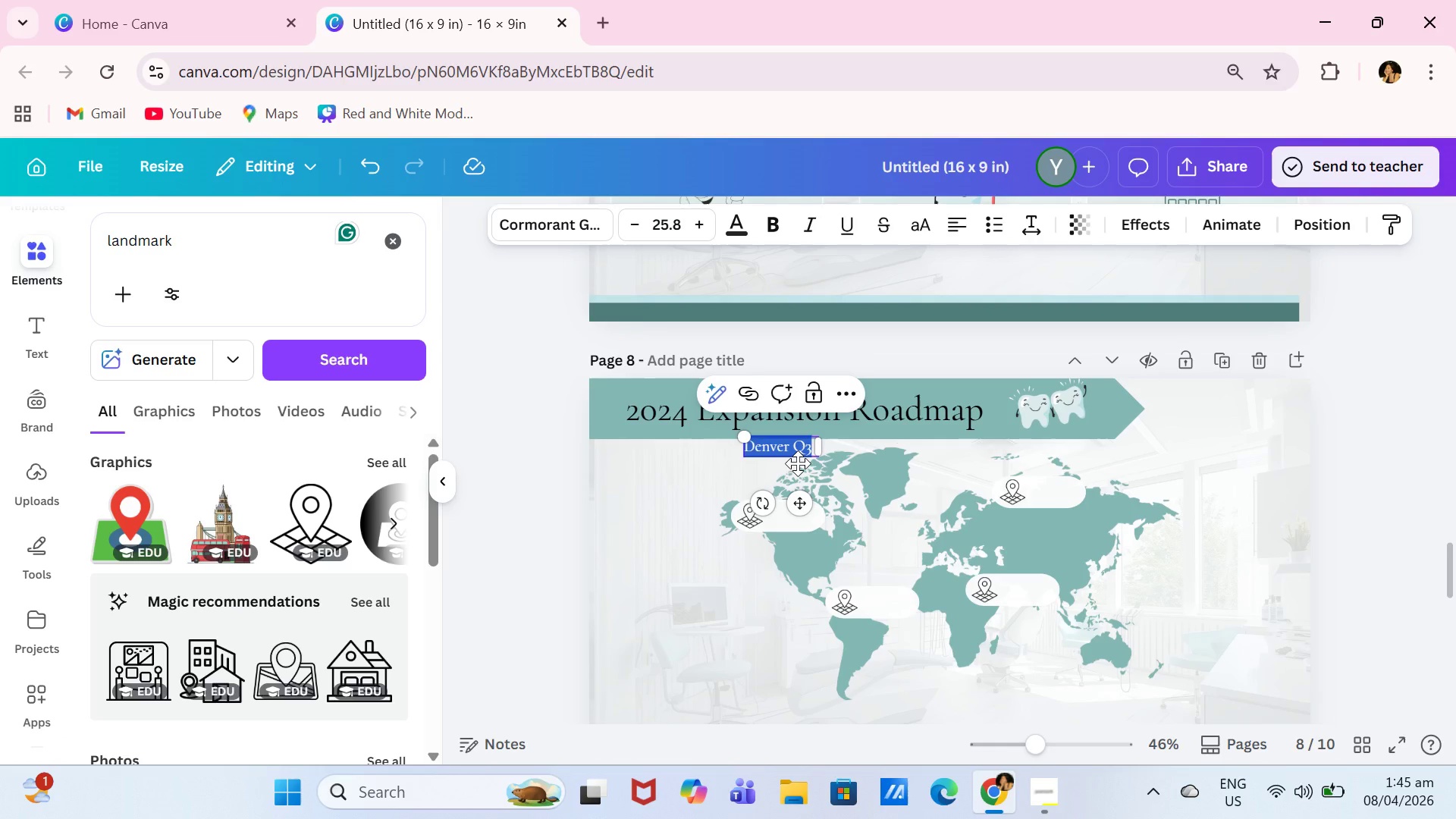 
key(Control+A)
 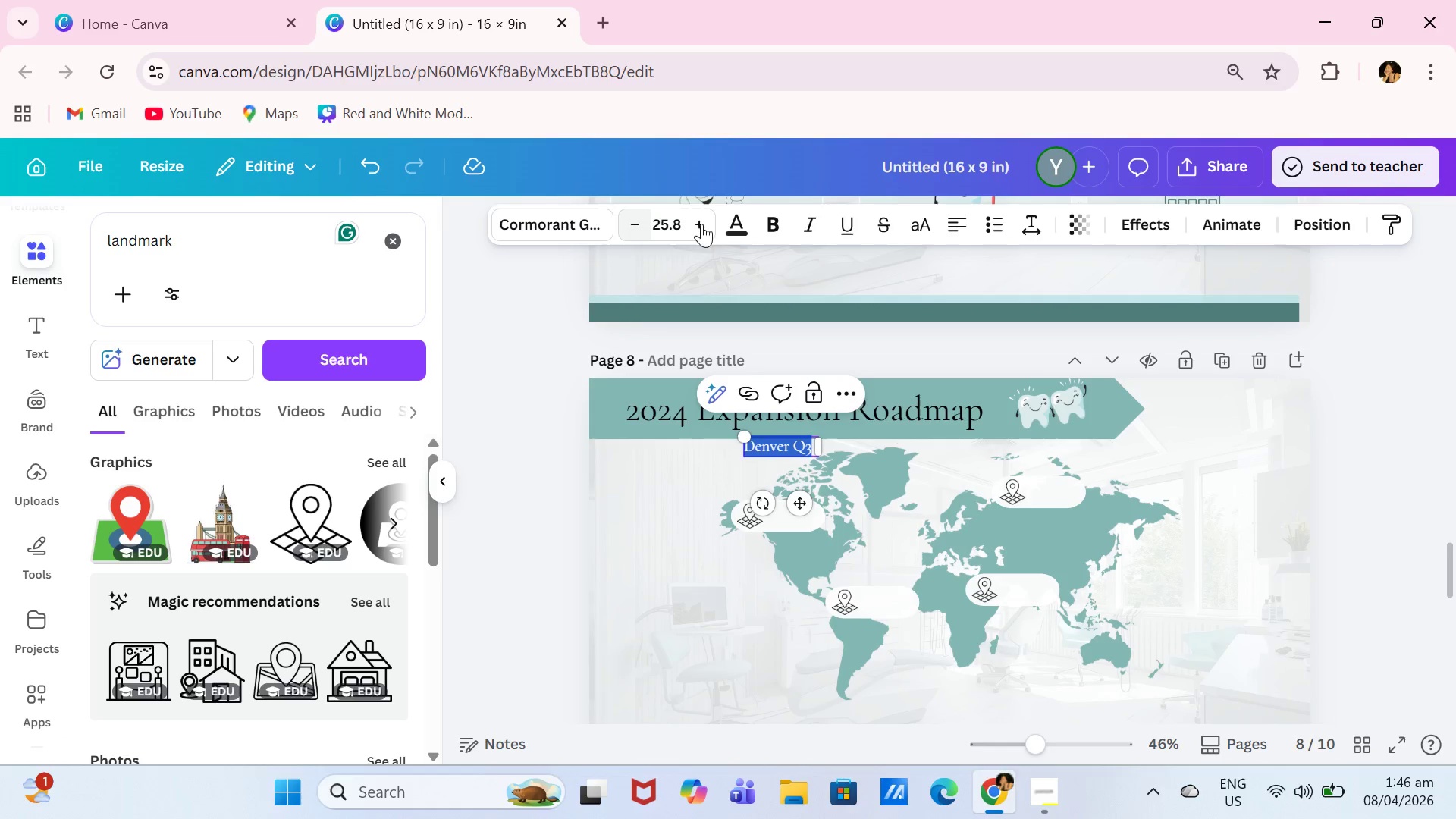 
left_click([740, 223])
 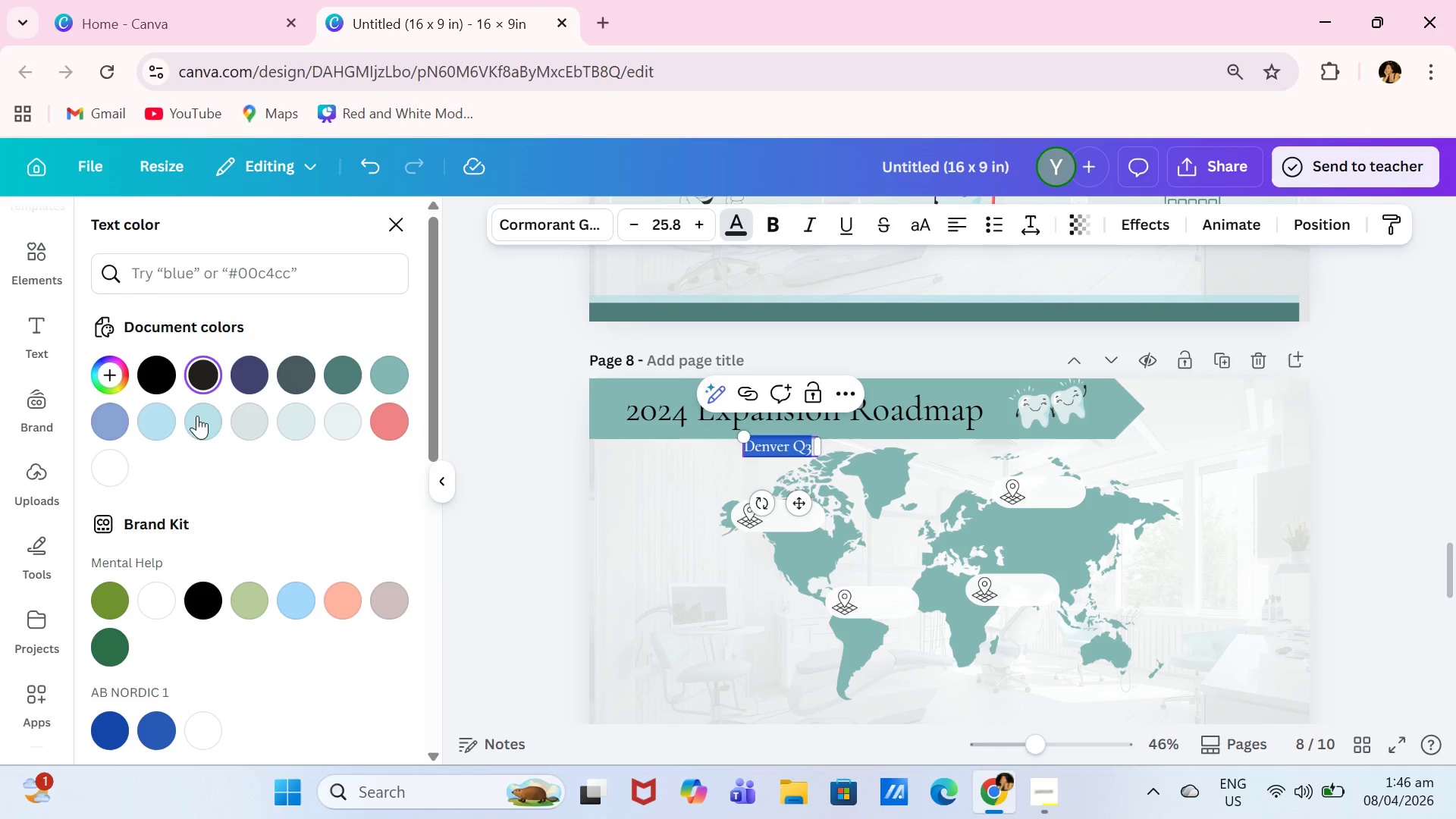 
mouse_move([369, 366])
 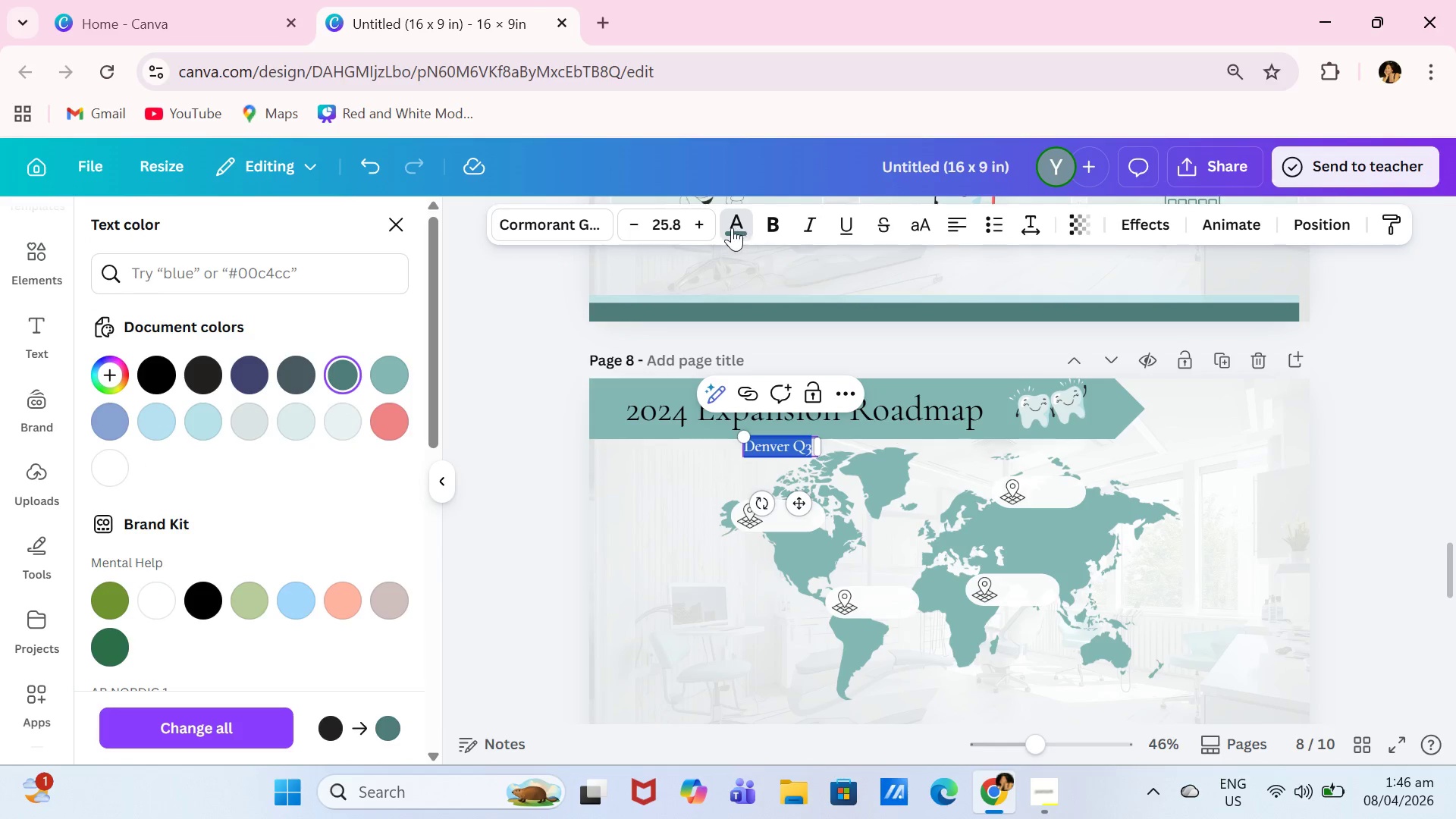 
double_click([703, 218])
 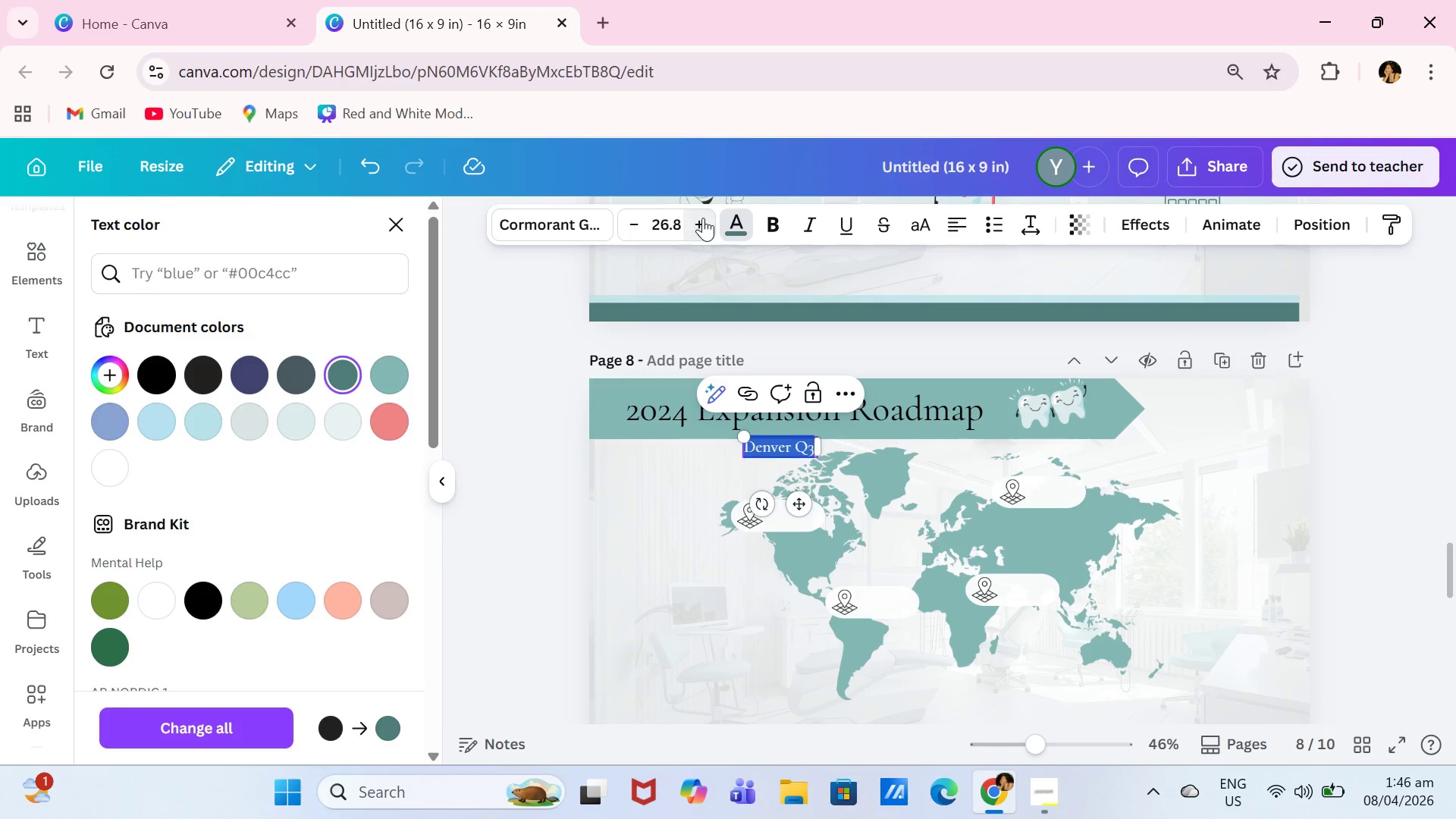 
triple_click([703, 218])
 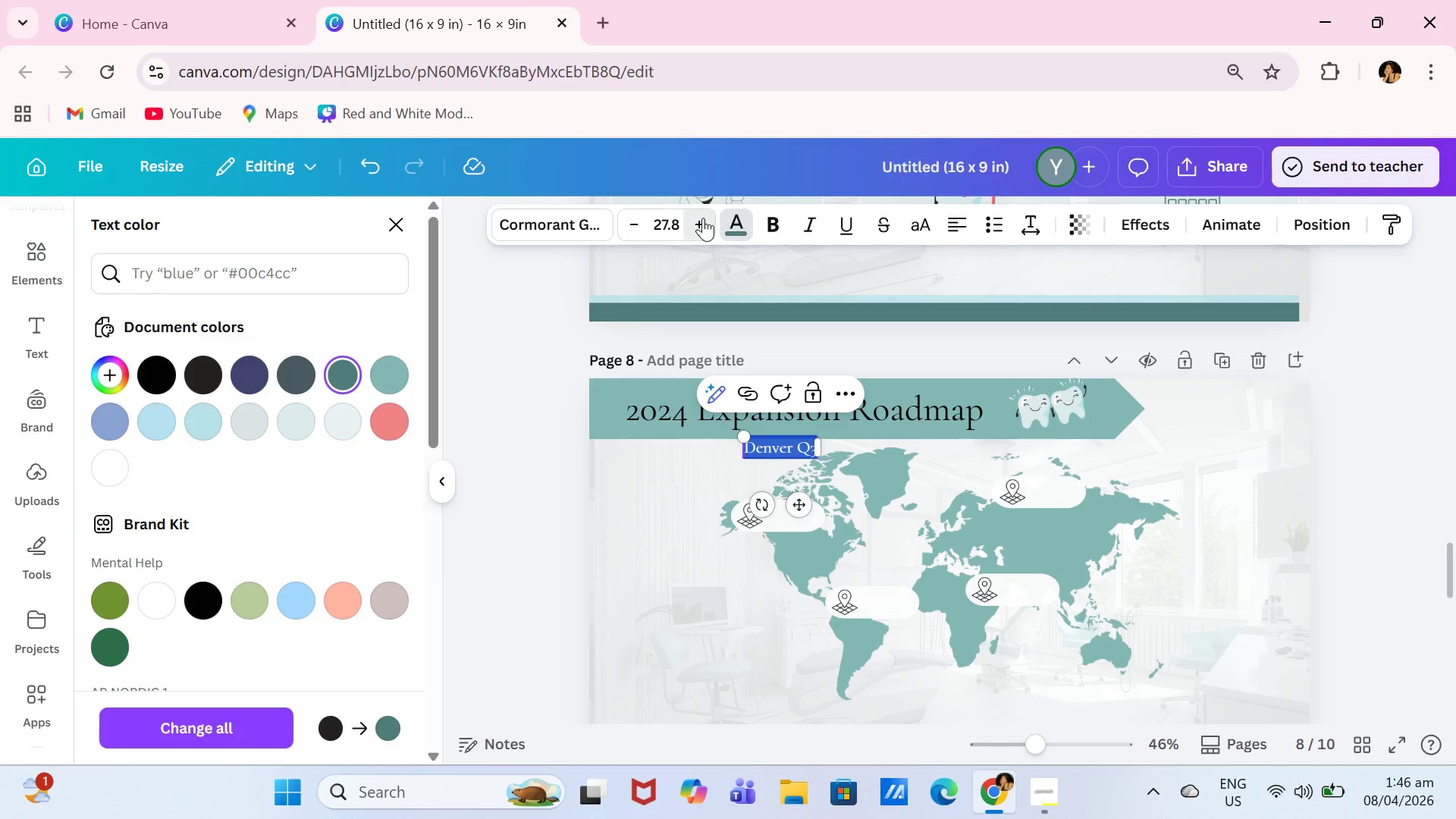 
triple_click([703, 218])
 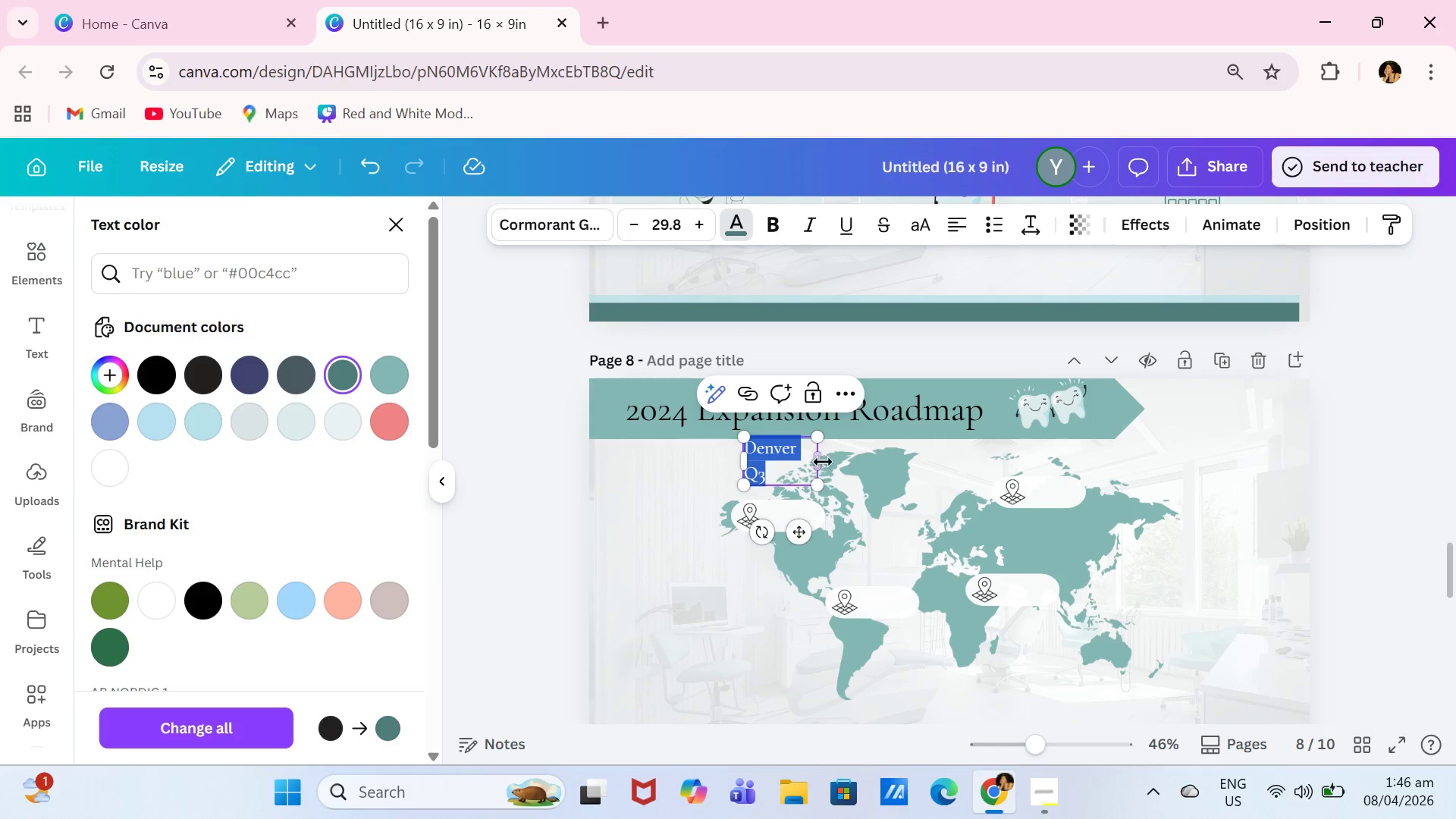 
left_click_drag(start_coordinate=[824, 460], to_coordinate=[846, 460])
 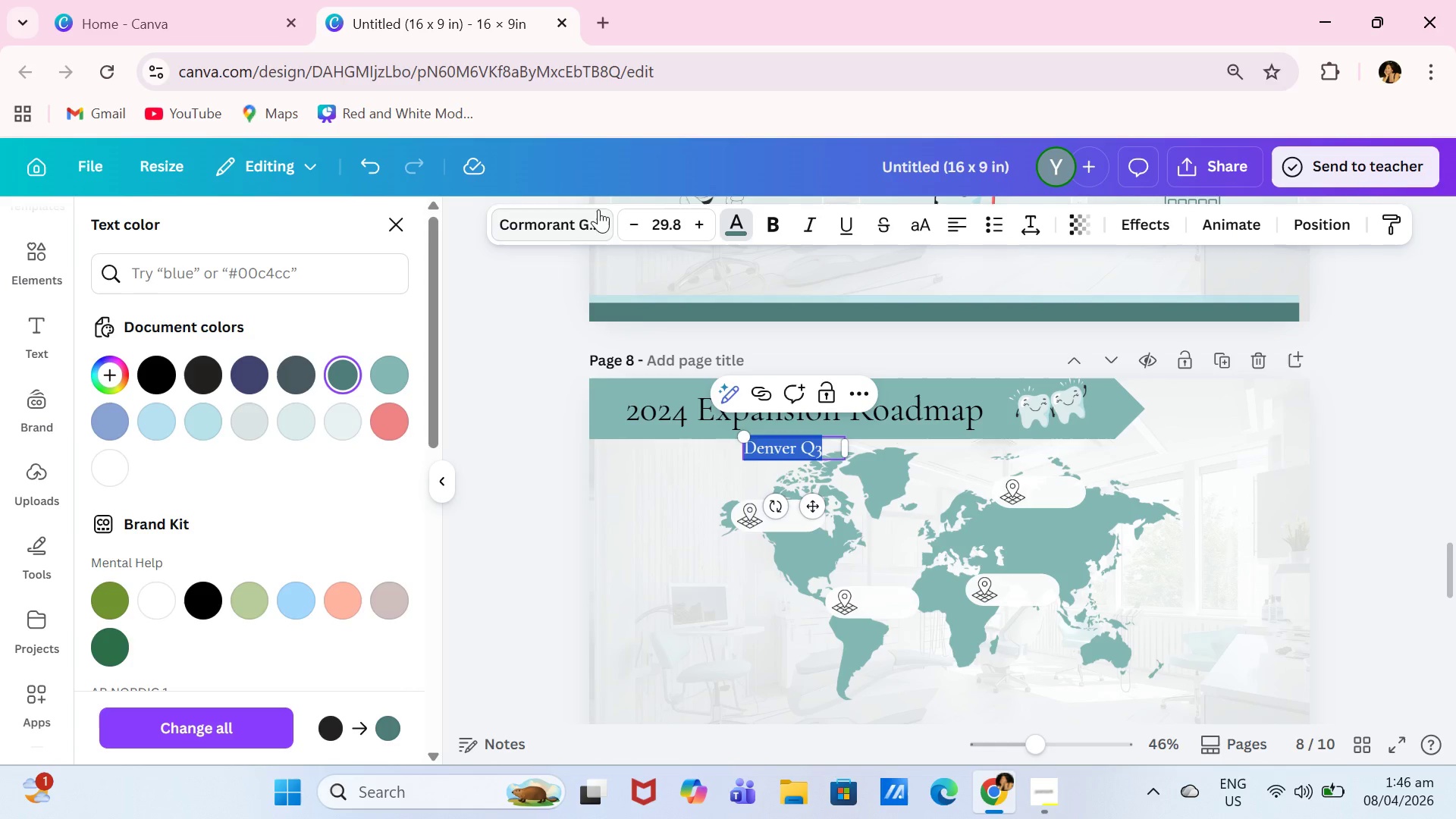 
left_click([587, 221])
 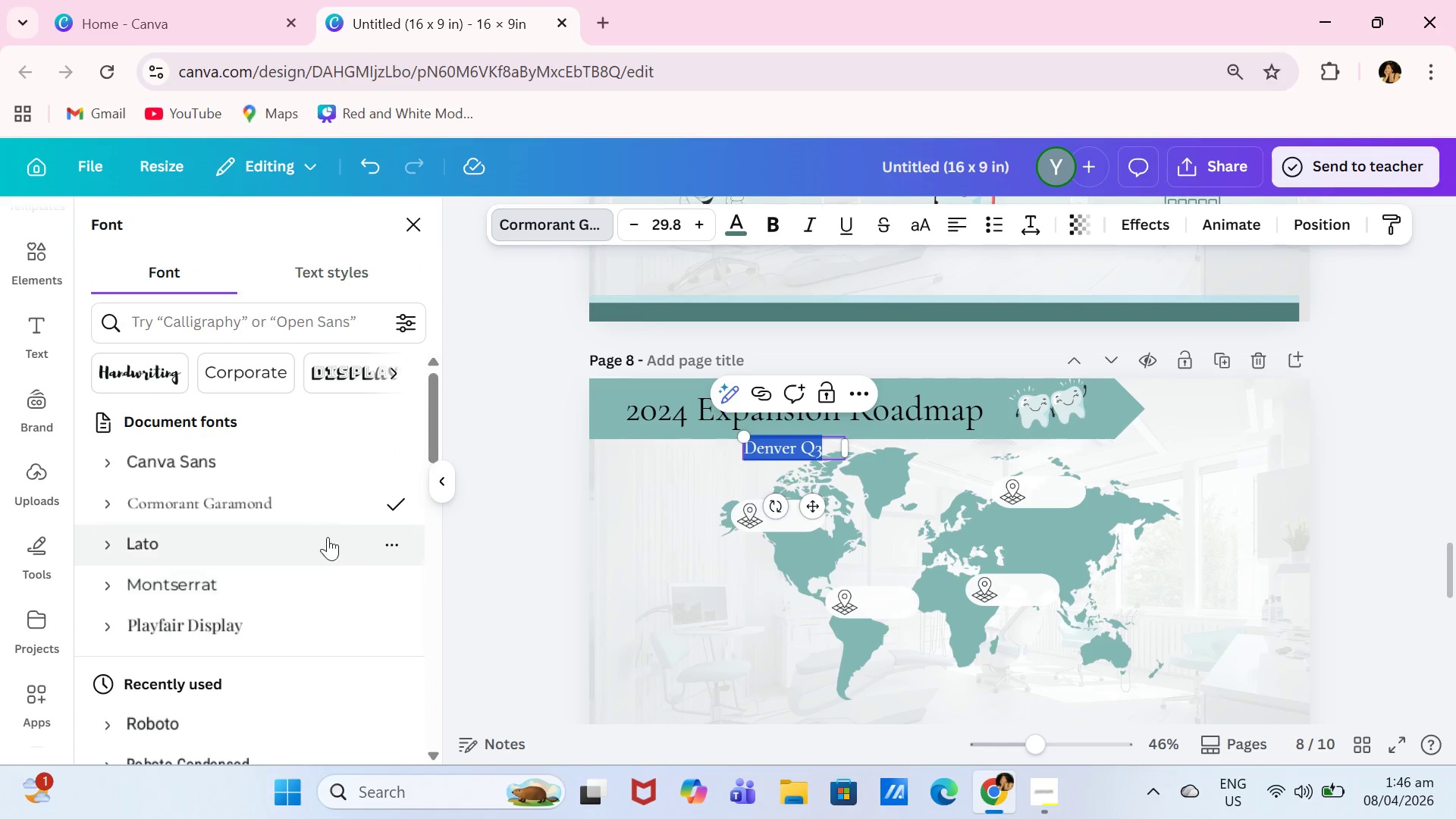 
left_click([268, 573])
 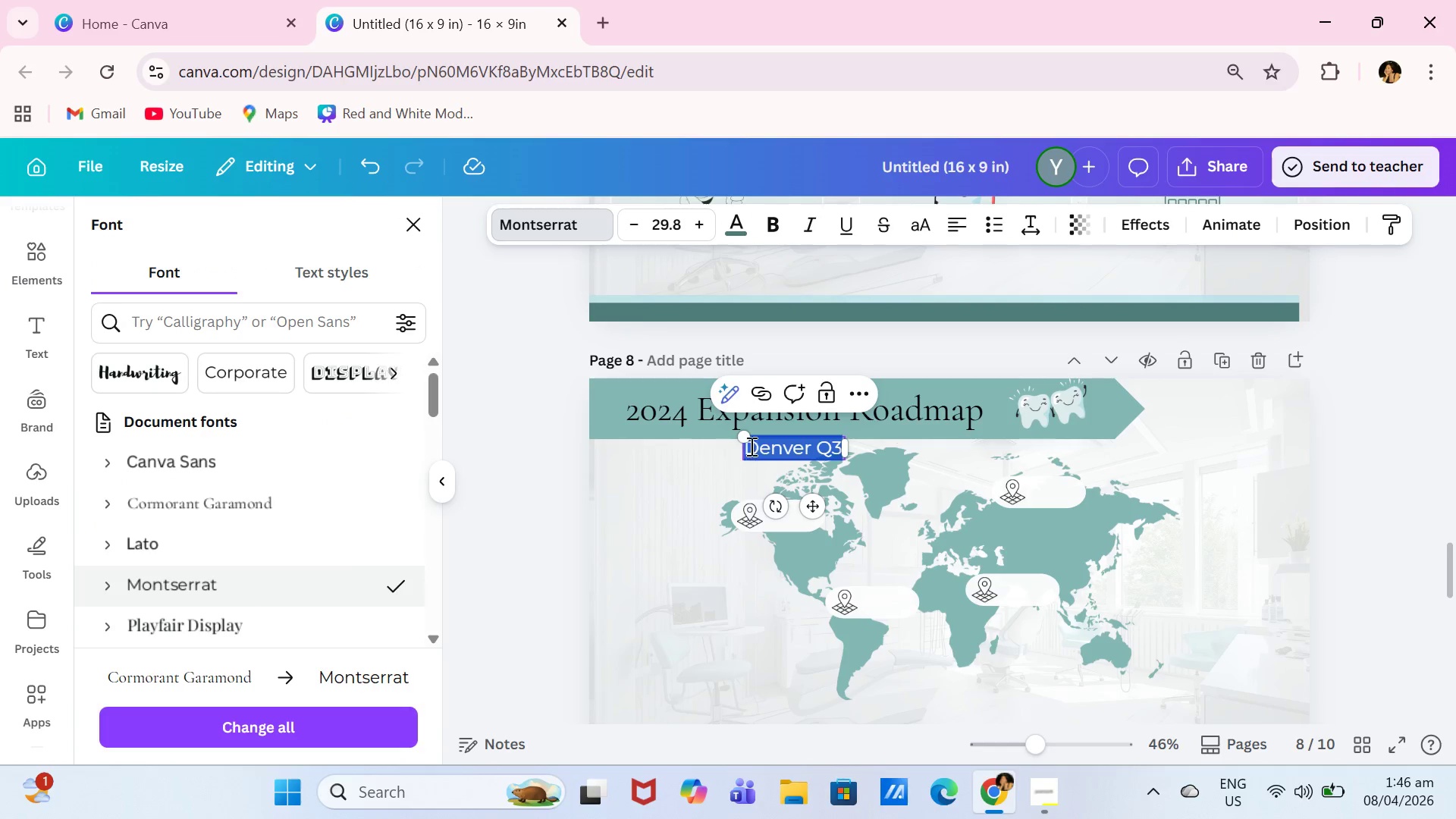 
left_click_drag(start_coordinate=[744, 435], to_coordinate=[772, 444])
 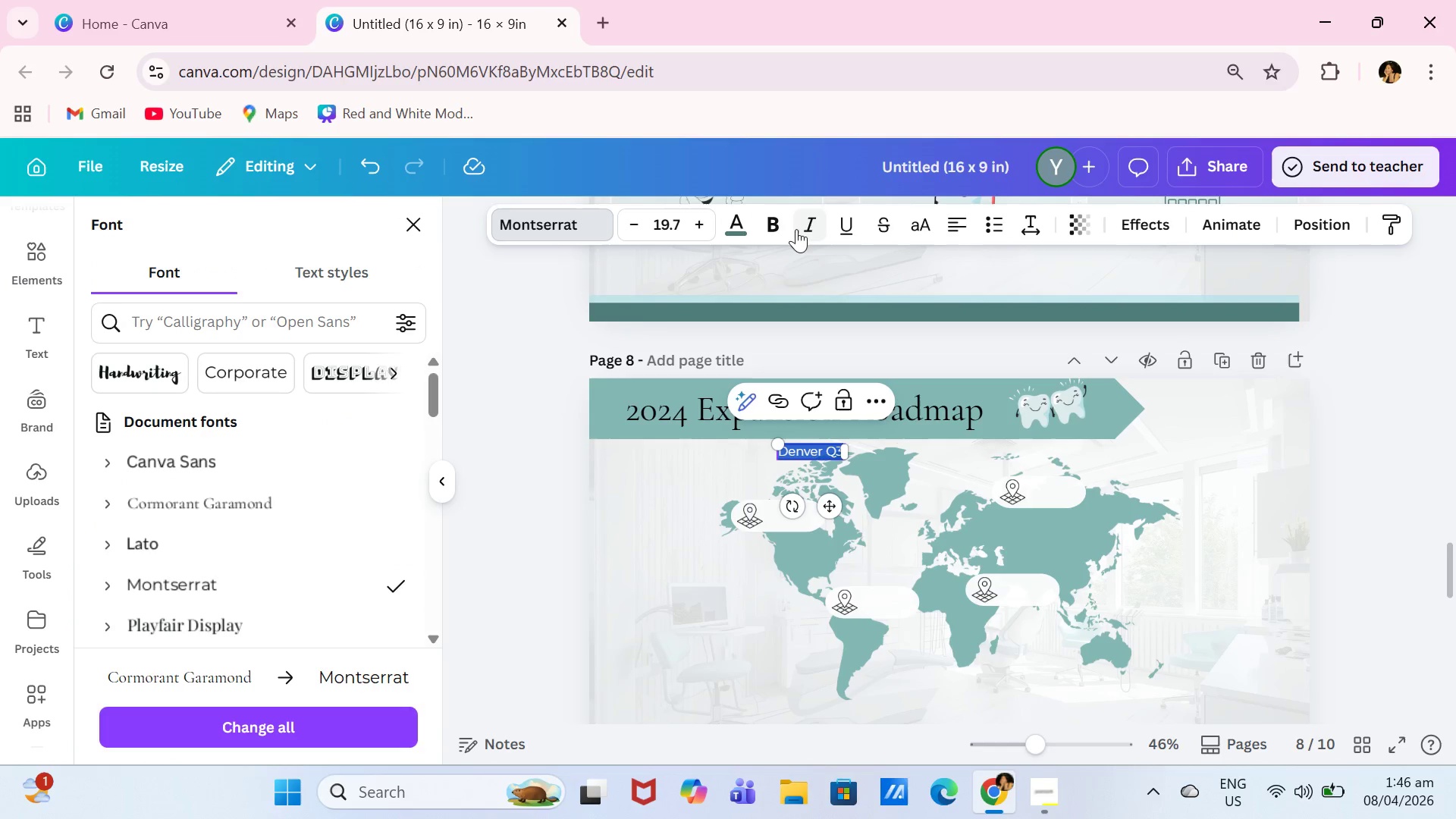 
left_click([783, 223])
 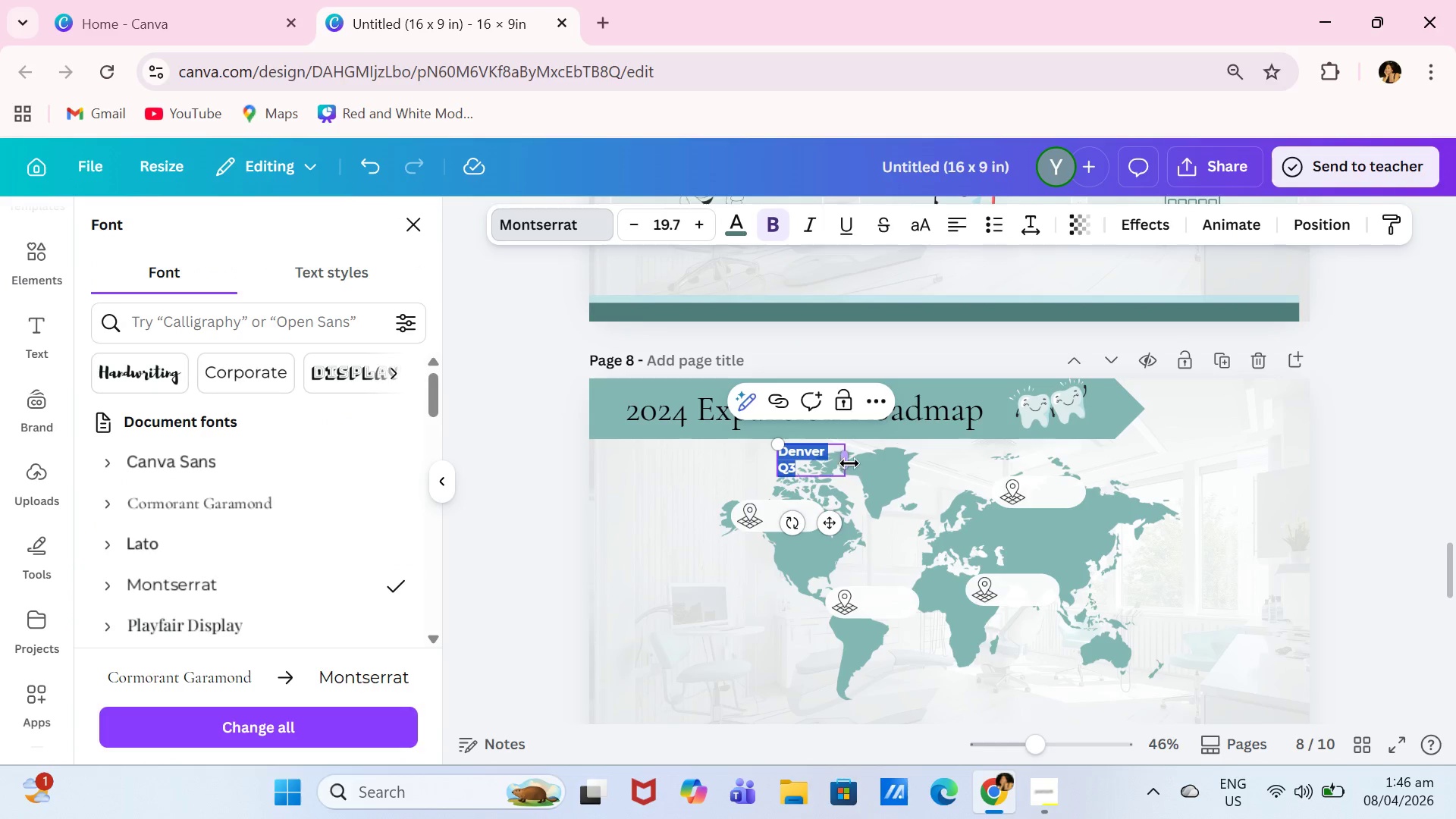 
left_click_drag(start_coordinate=[849, 463], to_coordinate=[867, 463])
 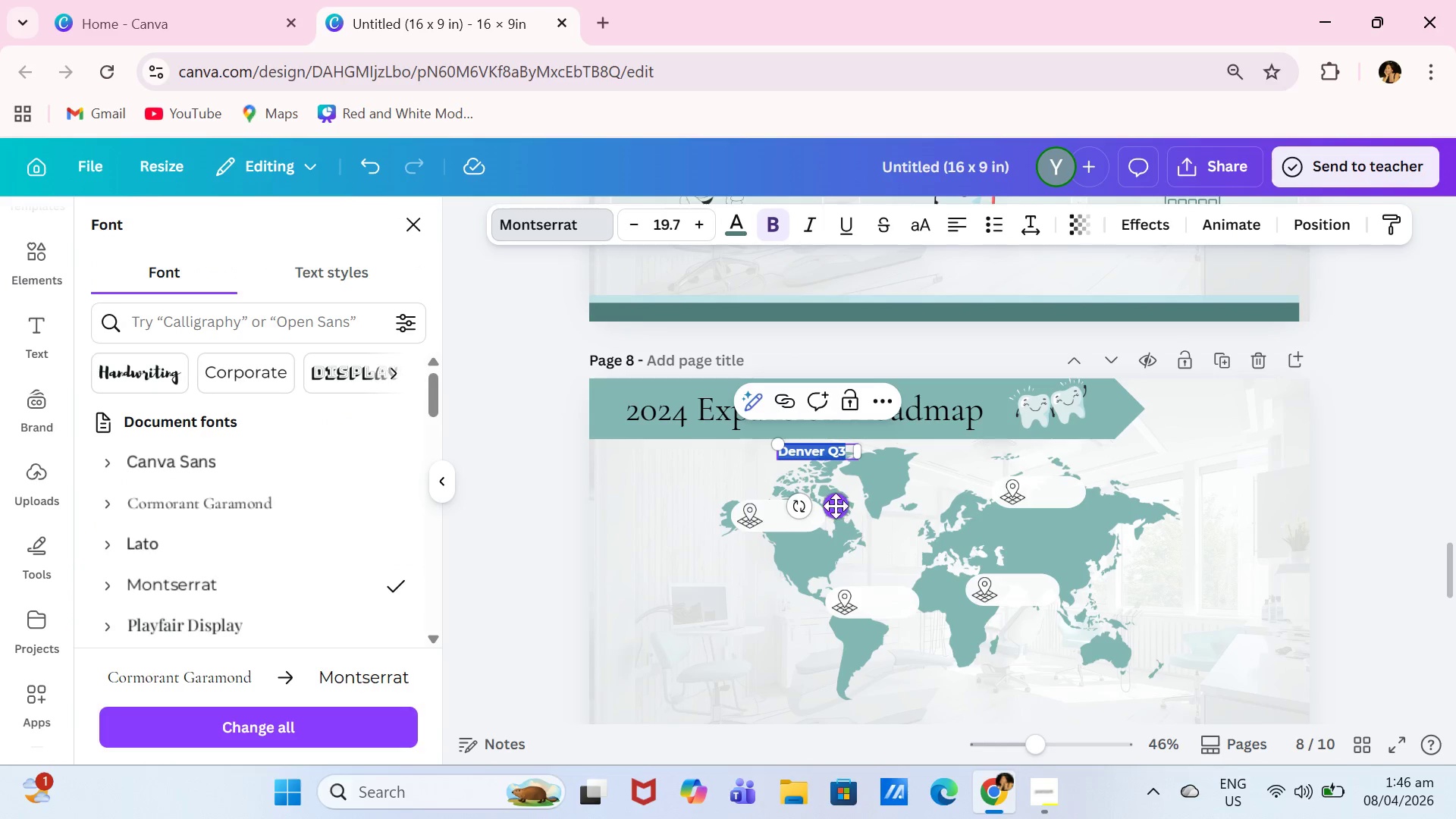 
left_click_drag(start_coordinate=[834, 506], to_coordinate=[813, 568])
 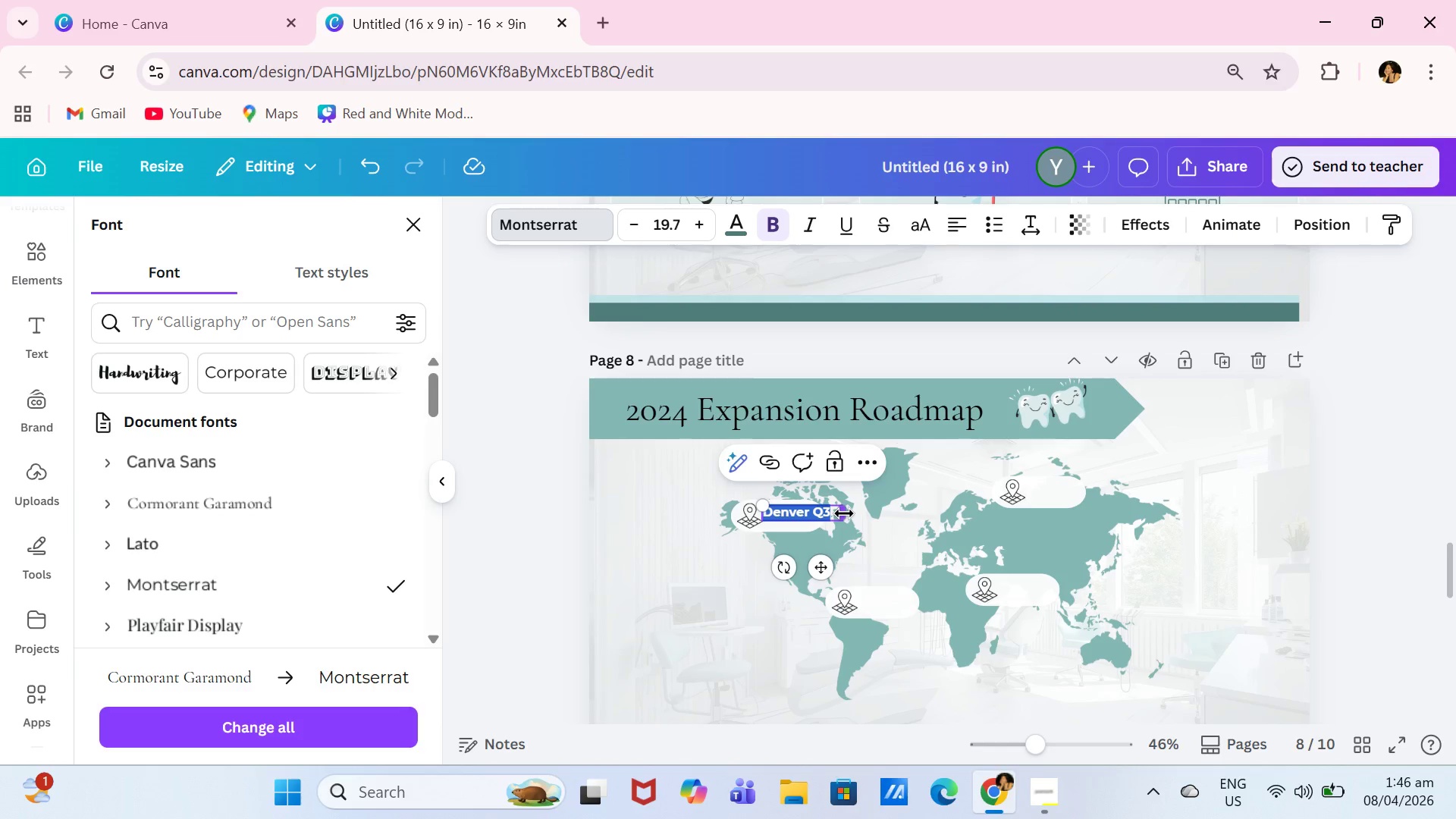 
left_click_drag(start_coordinate=[844, 513], to_coordinate=[824, 516])
 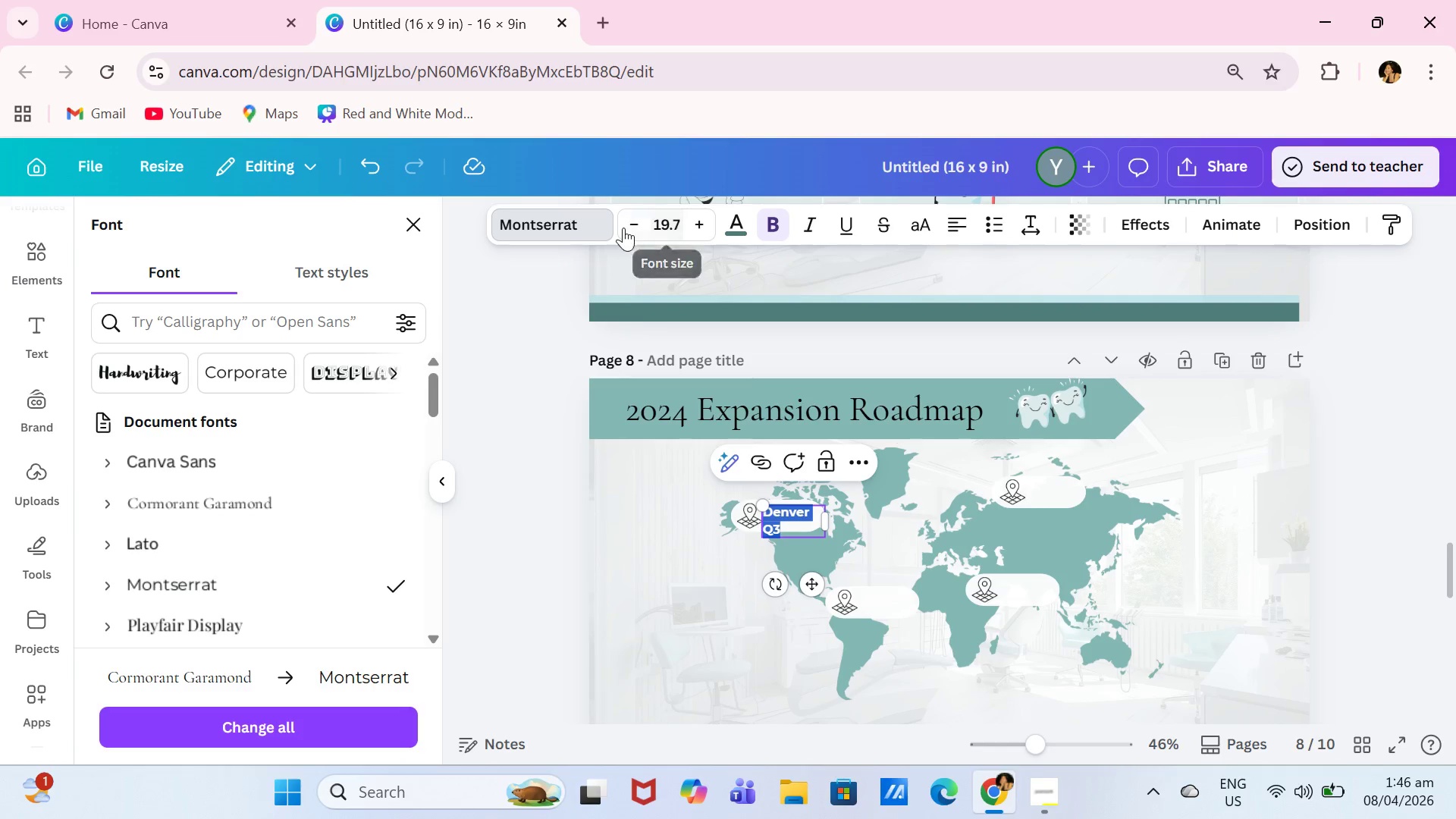 
double_click([623, 228])
 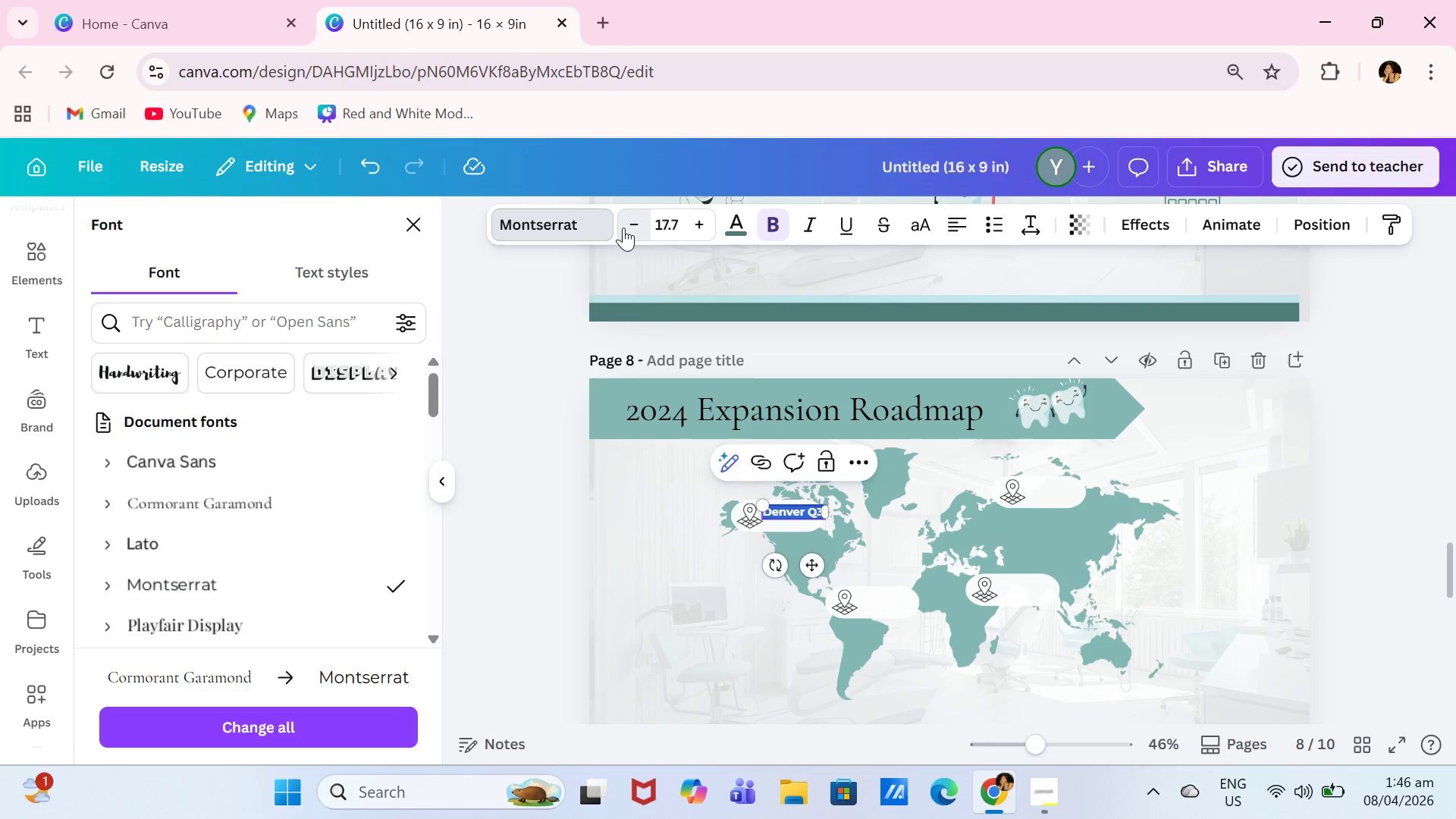 
triple_click([623, 228])
 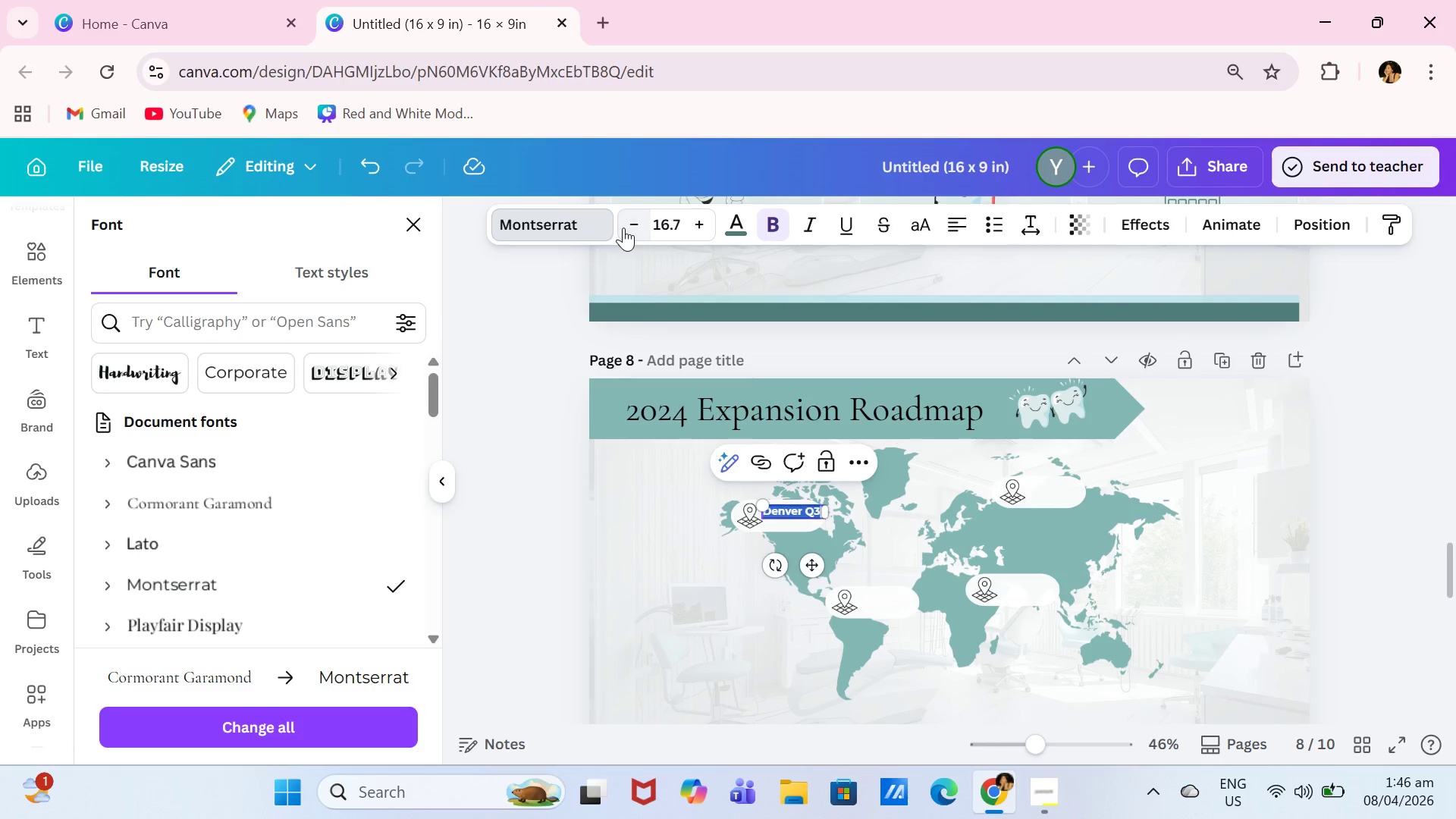 
triple_click([623, 228])
 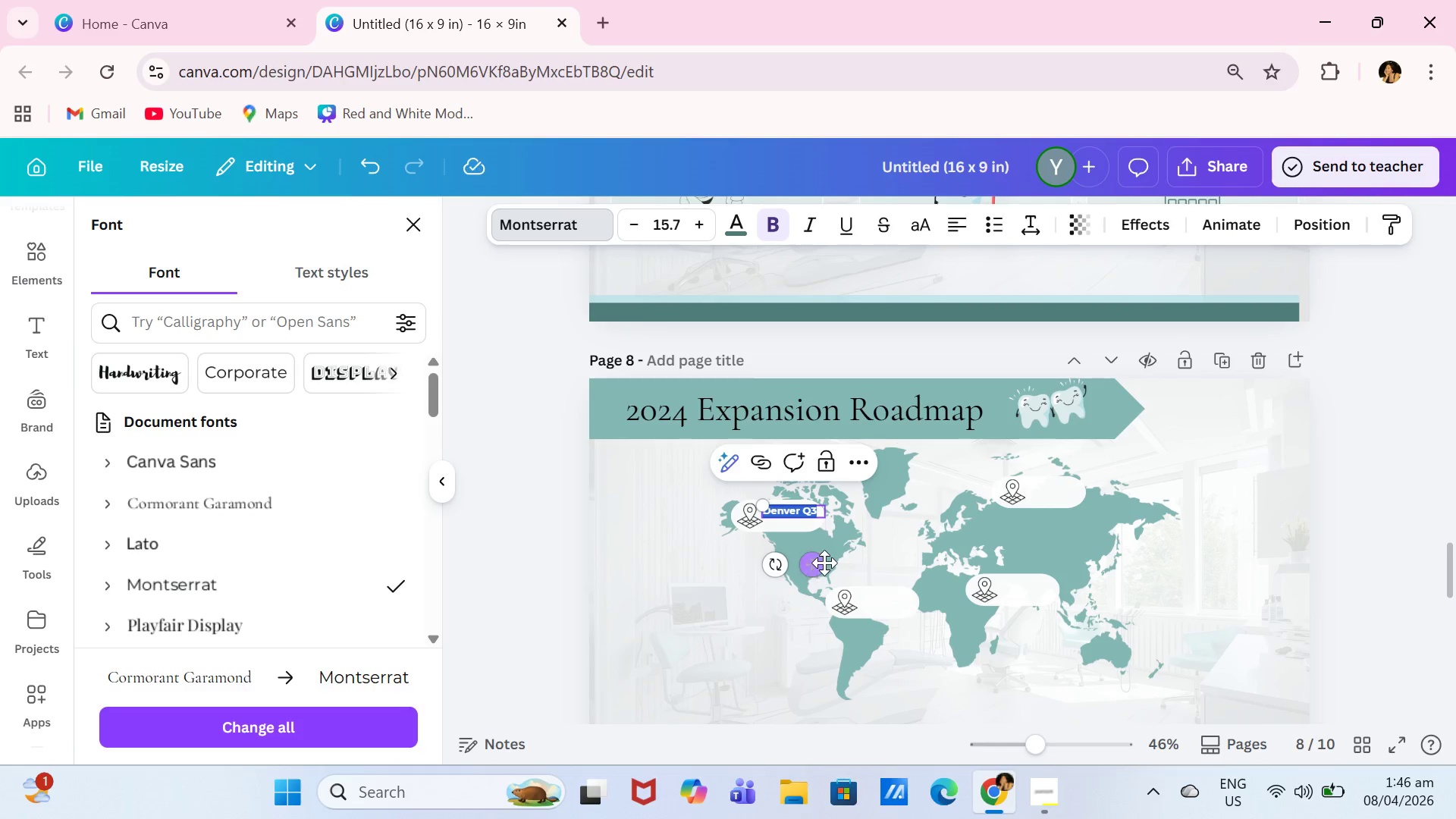 
left_click_drag(start_coordinate=[820, 563], to_coordinate=[816, 569])
 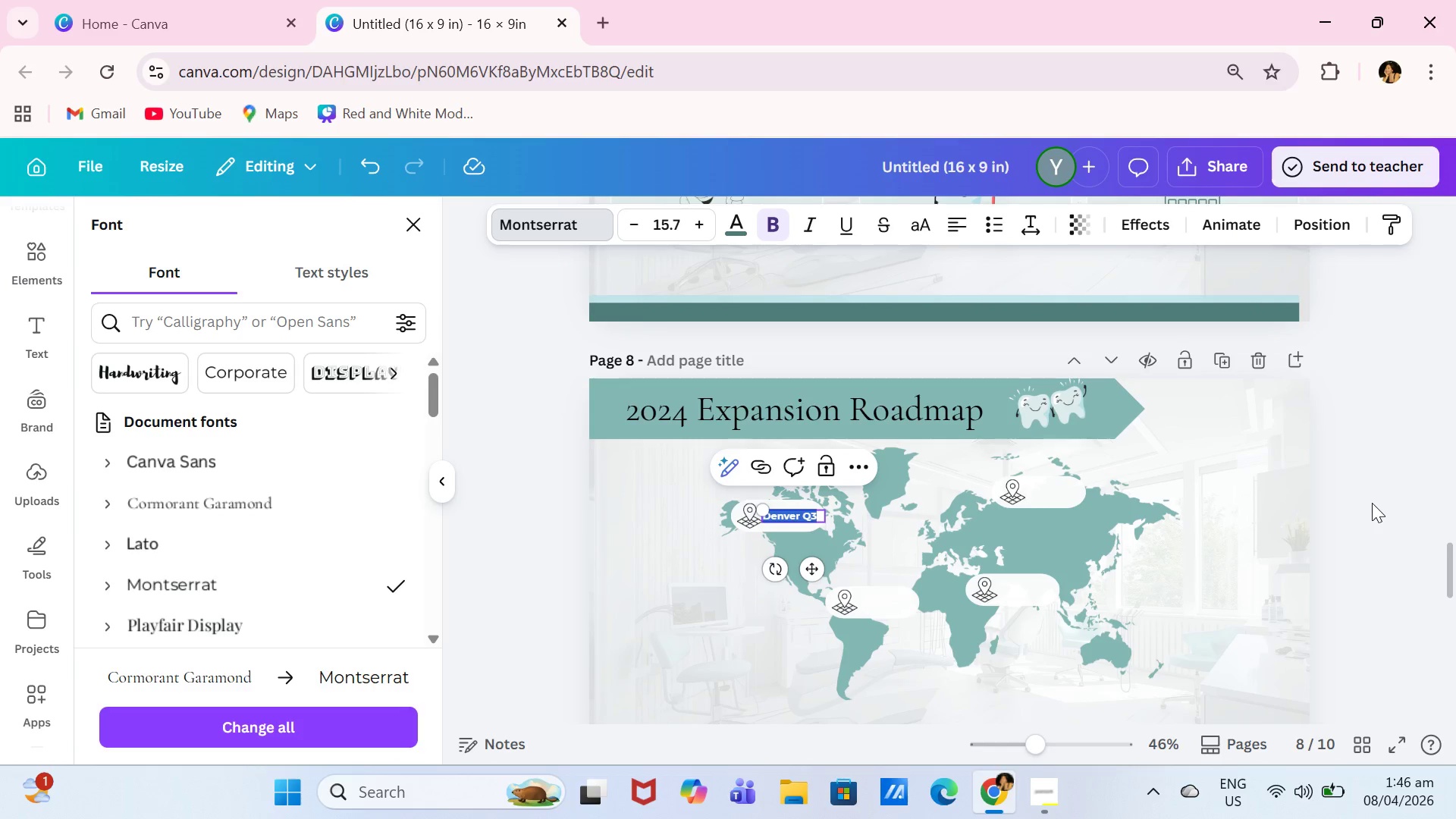 
left_click([1372, 503])
 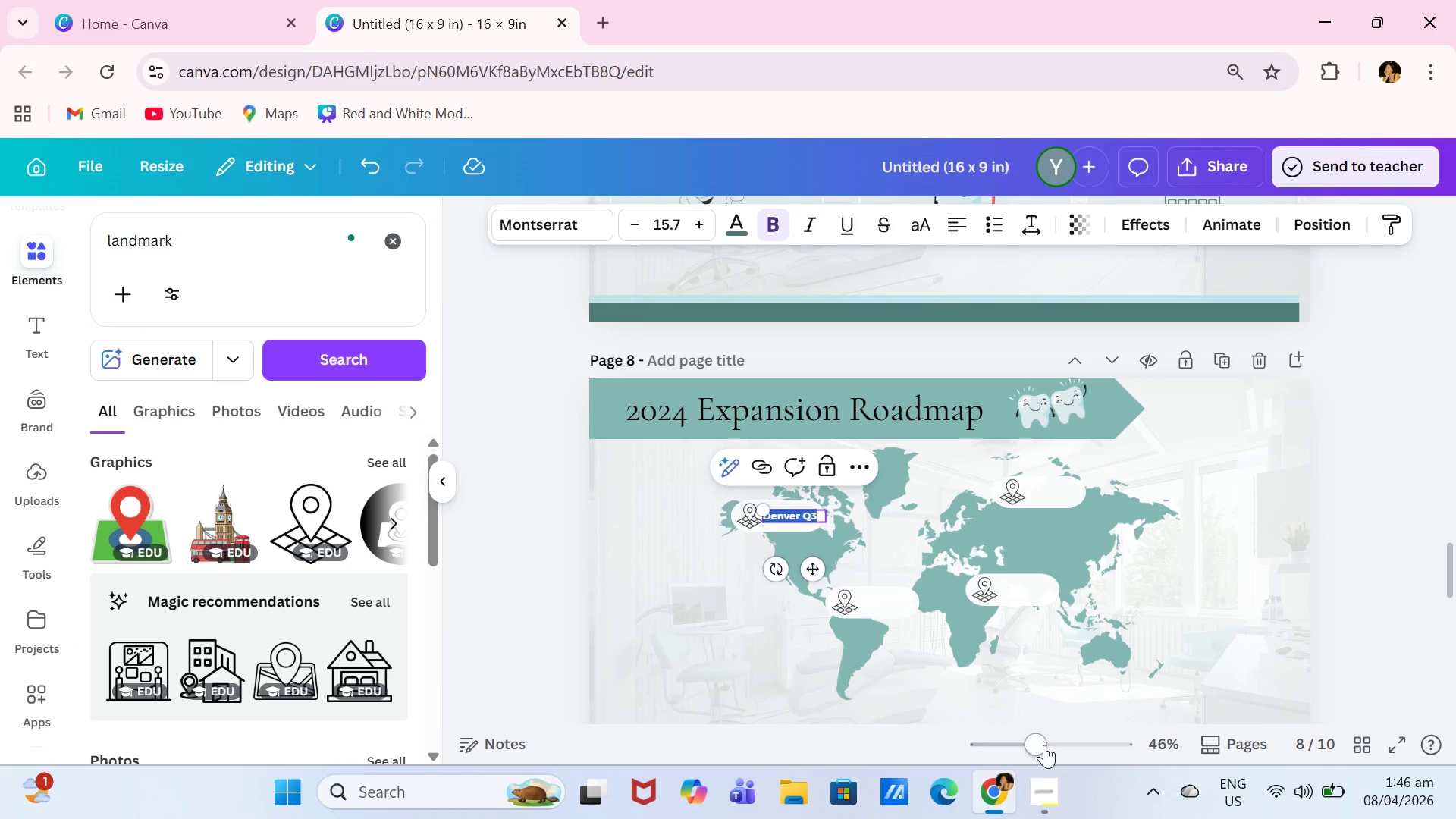 
left_click([1059, 745])
 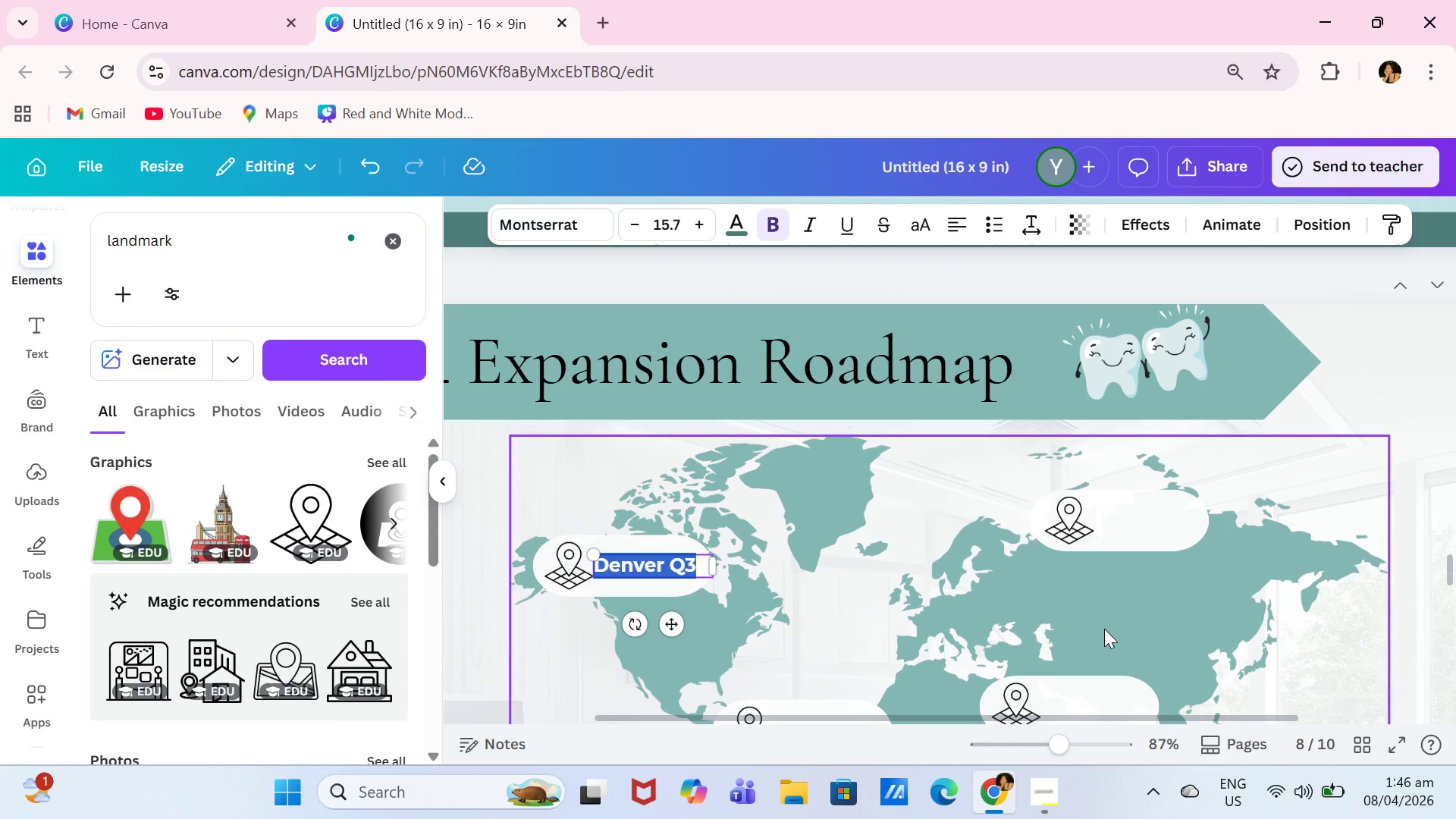 
left_click([1094, 584])
 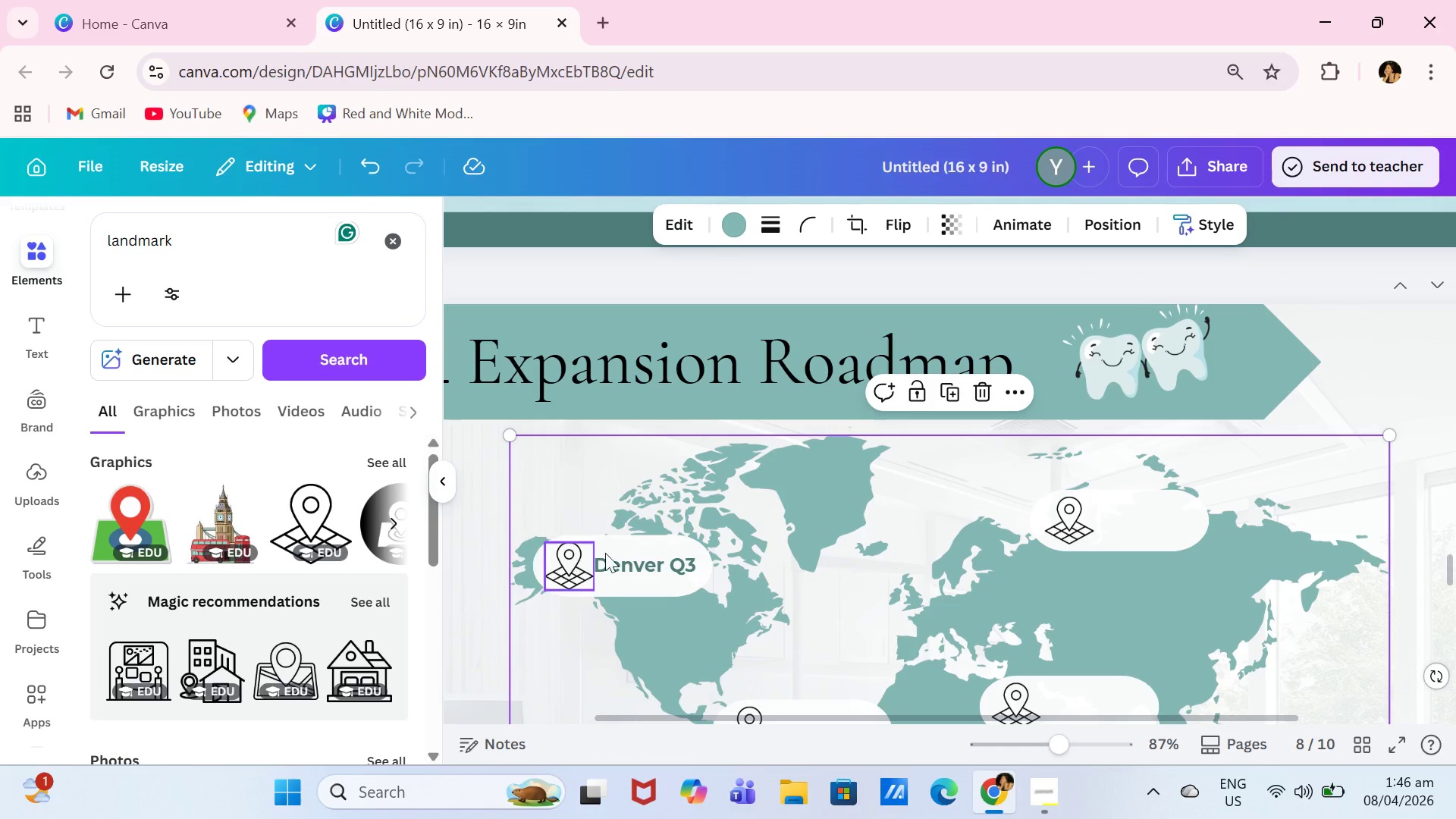 
double_click([666, 558])
 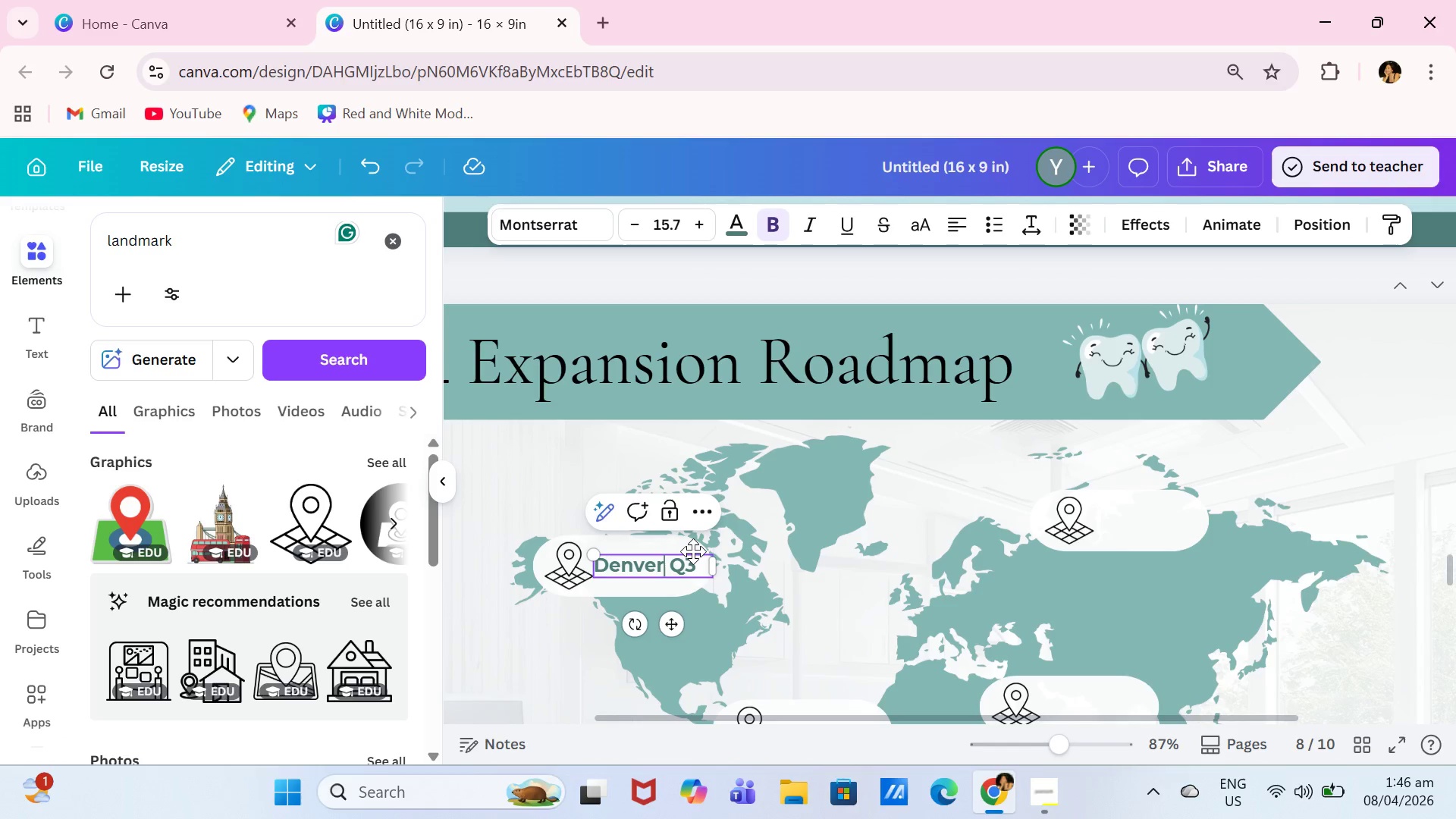 
key(Control+ControlLeft)
 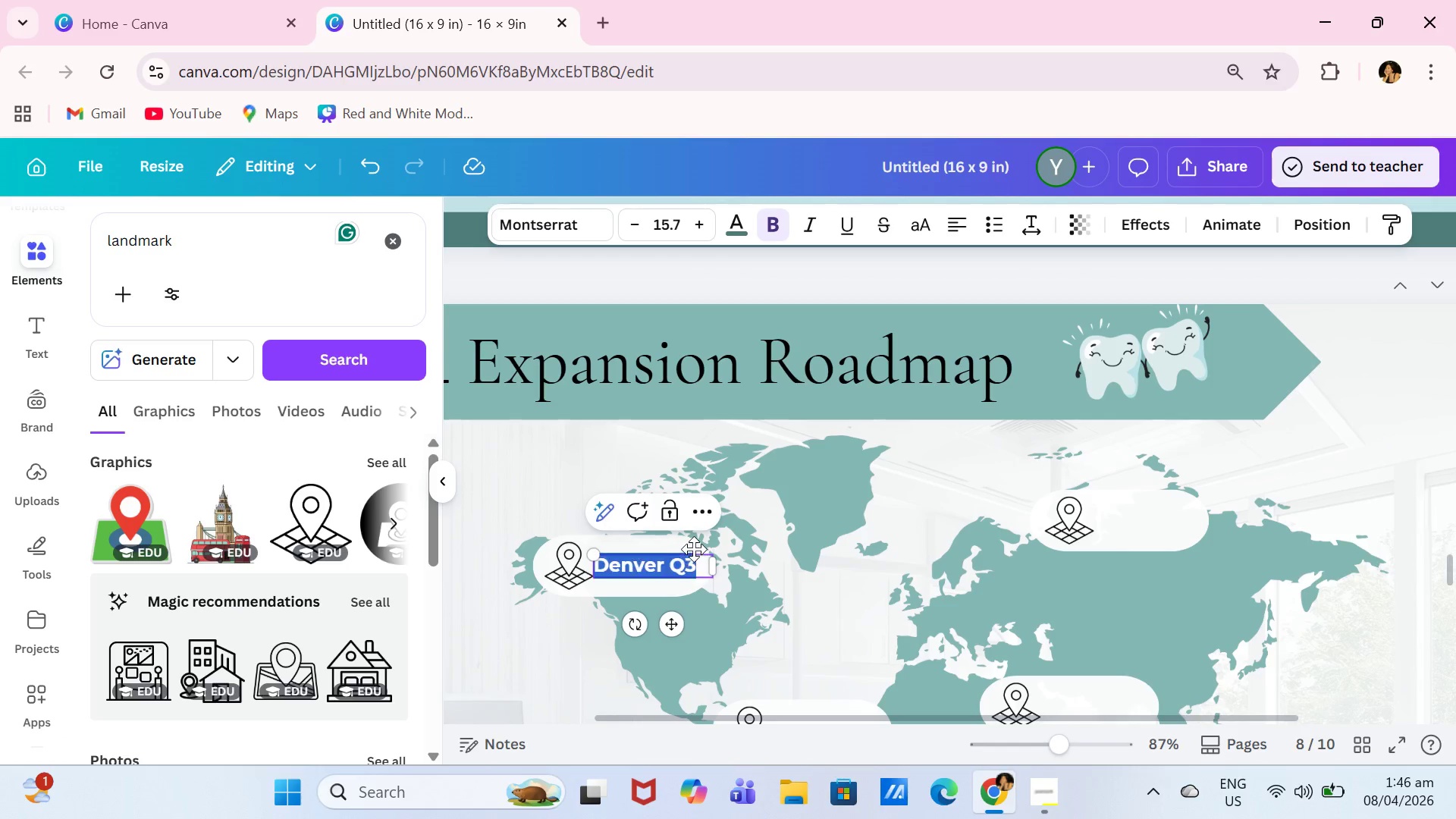 
key(Control+A)
 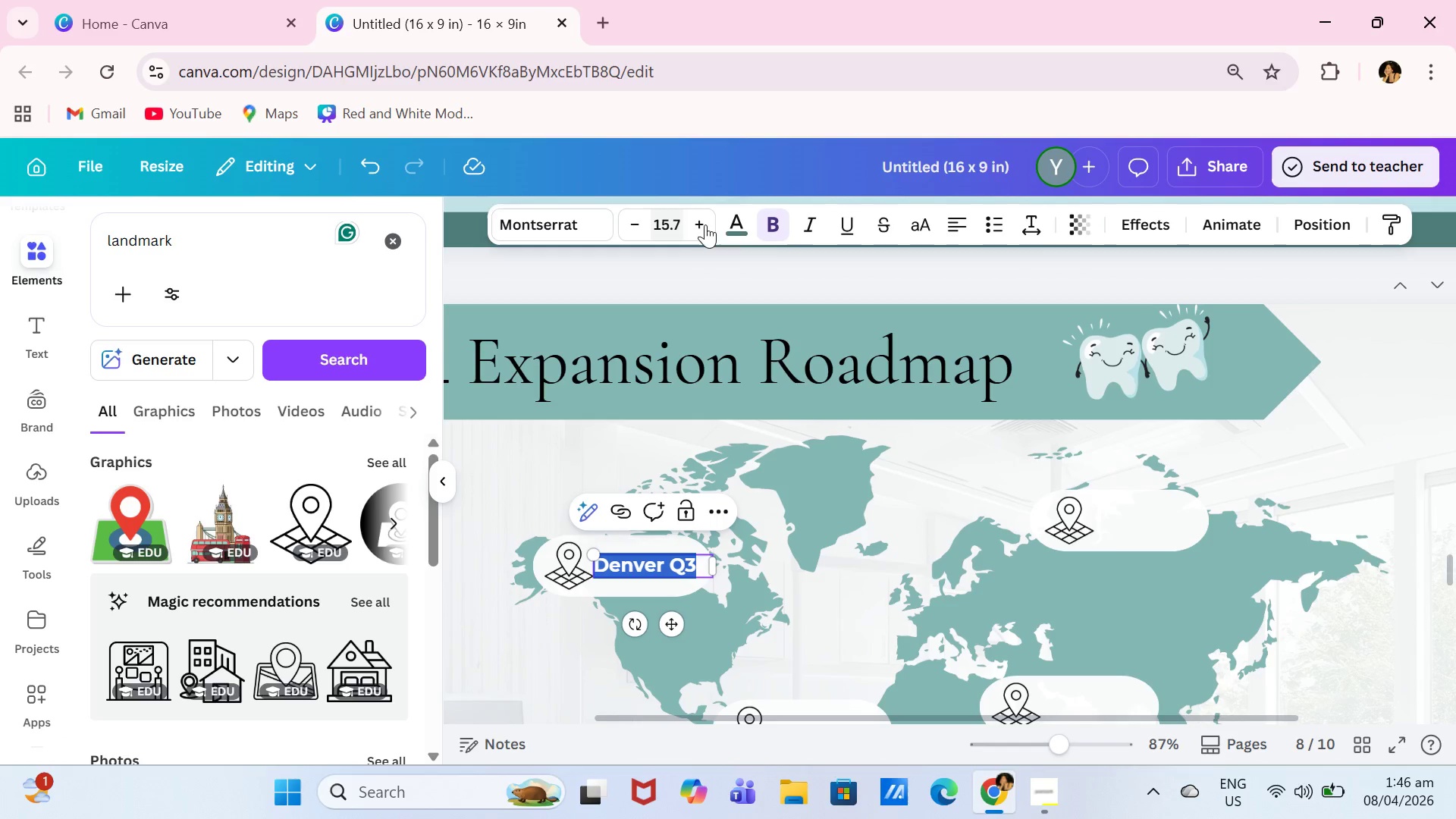 
left_click([750, 224])
 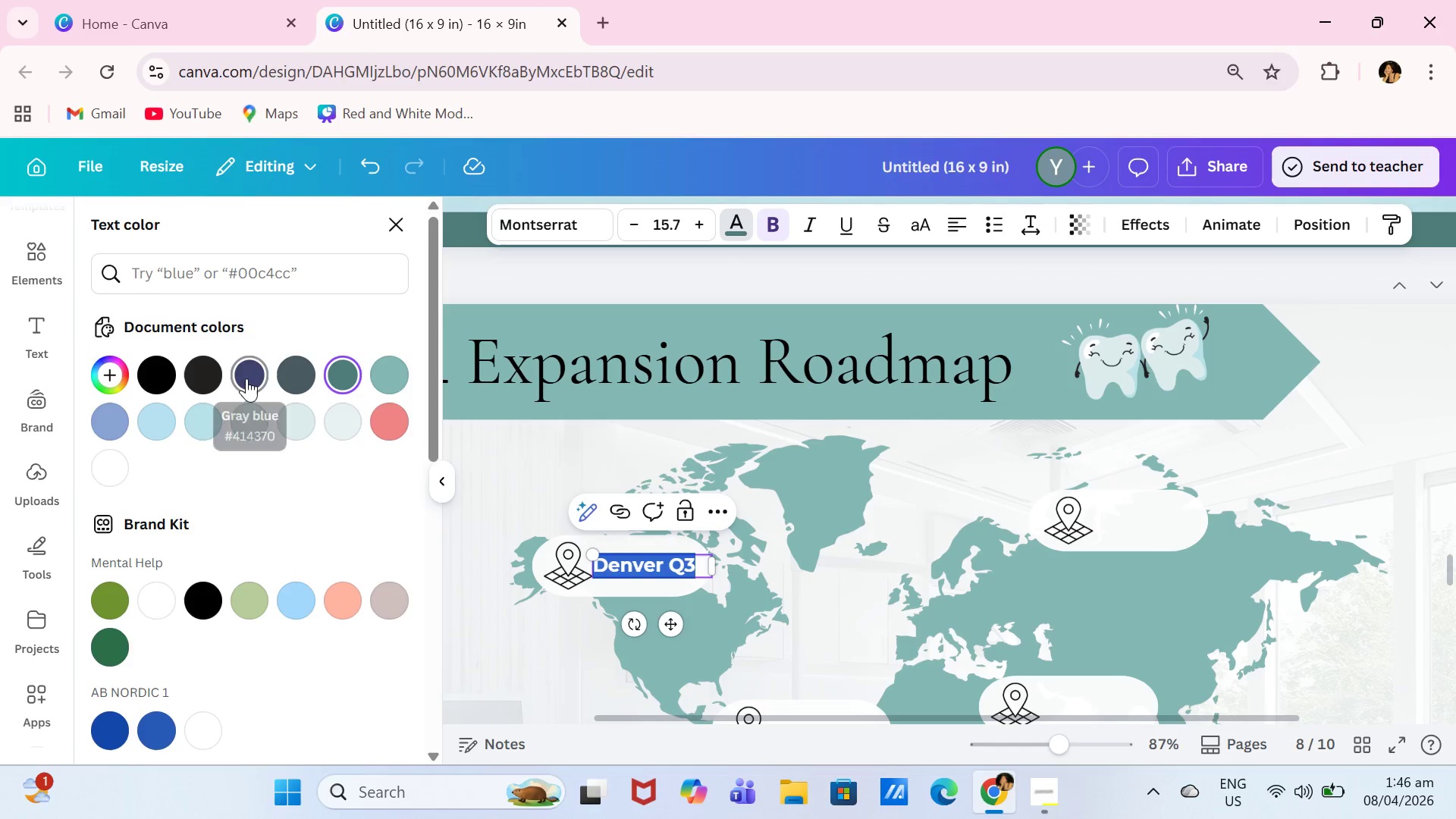 
left_click([384, 378])
 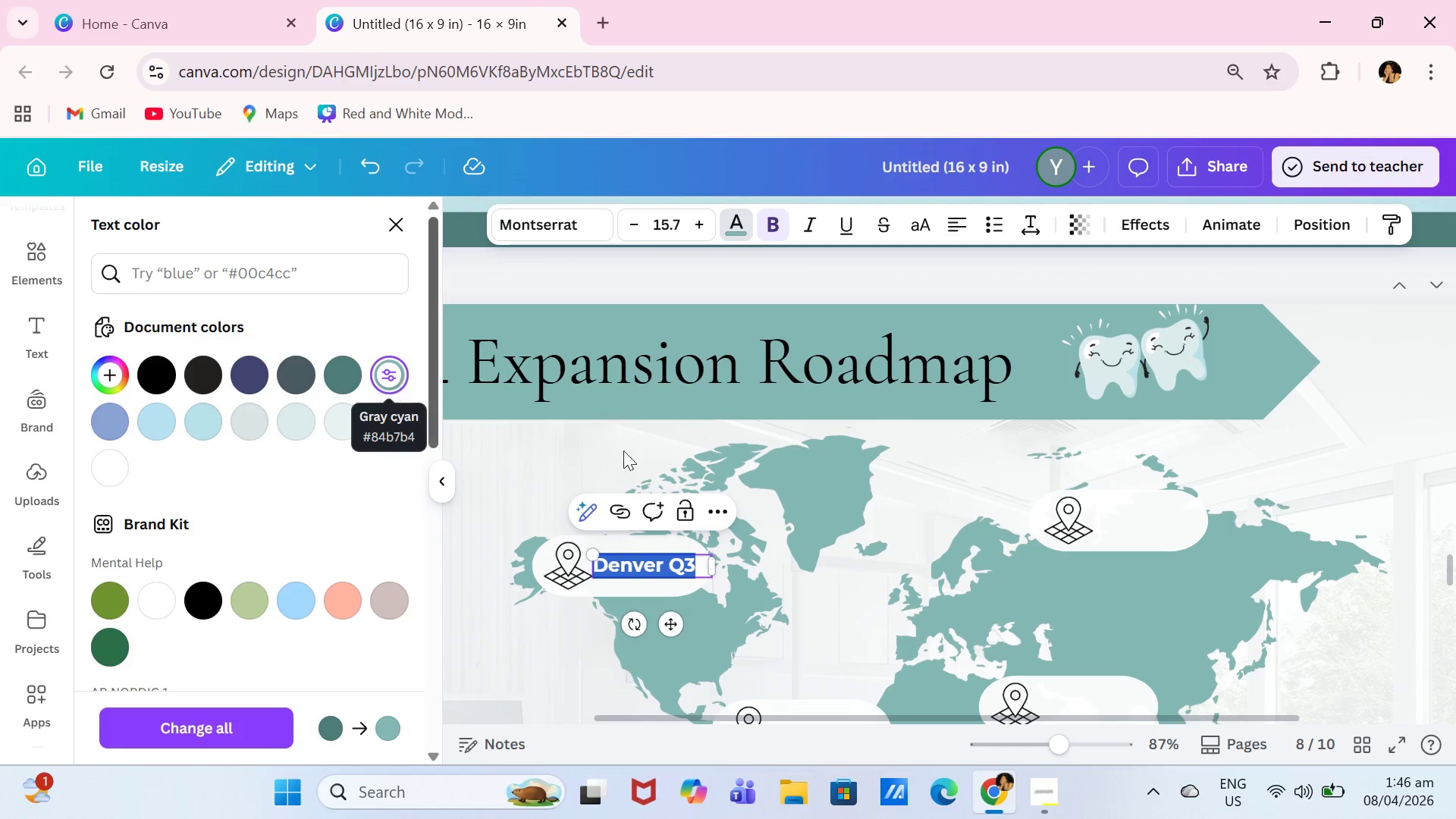 
left_click([850, 494])
 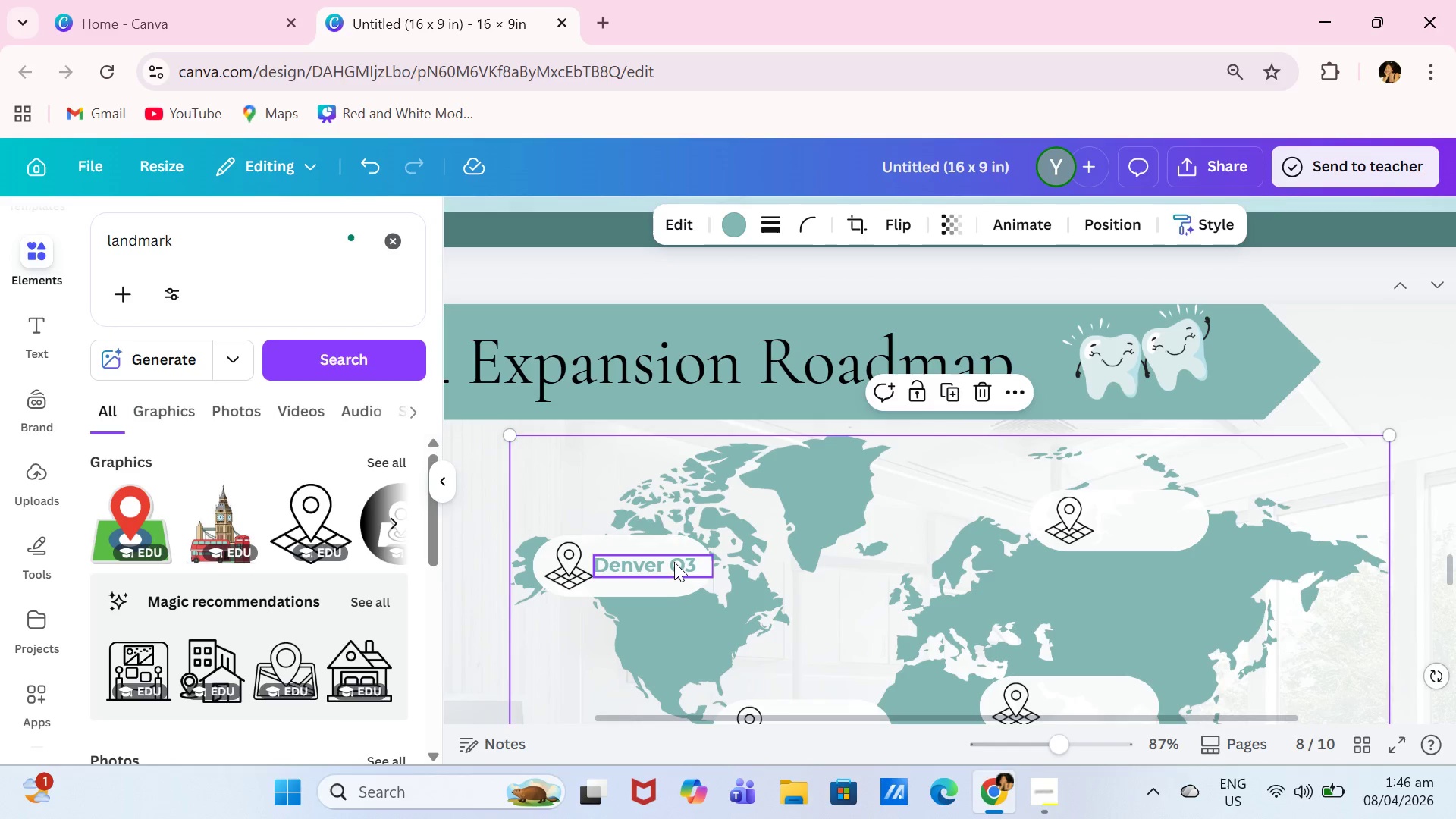 
double_click([674, 562])
 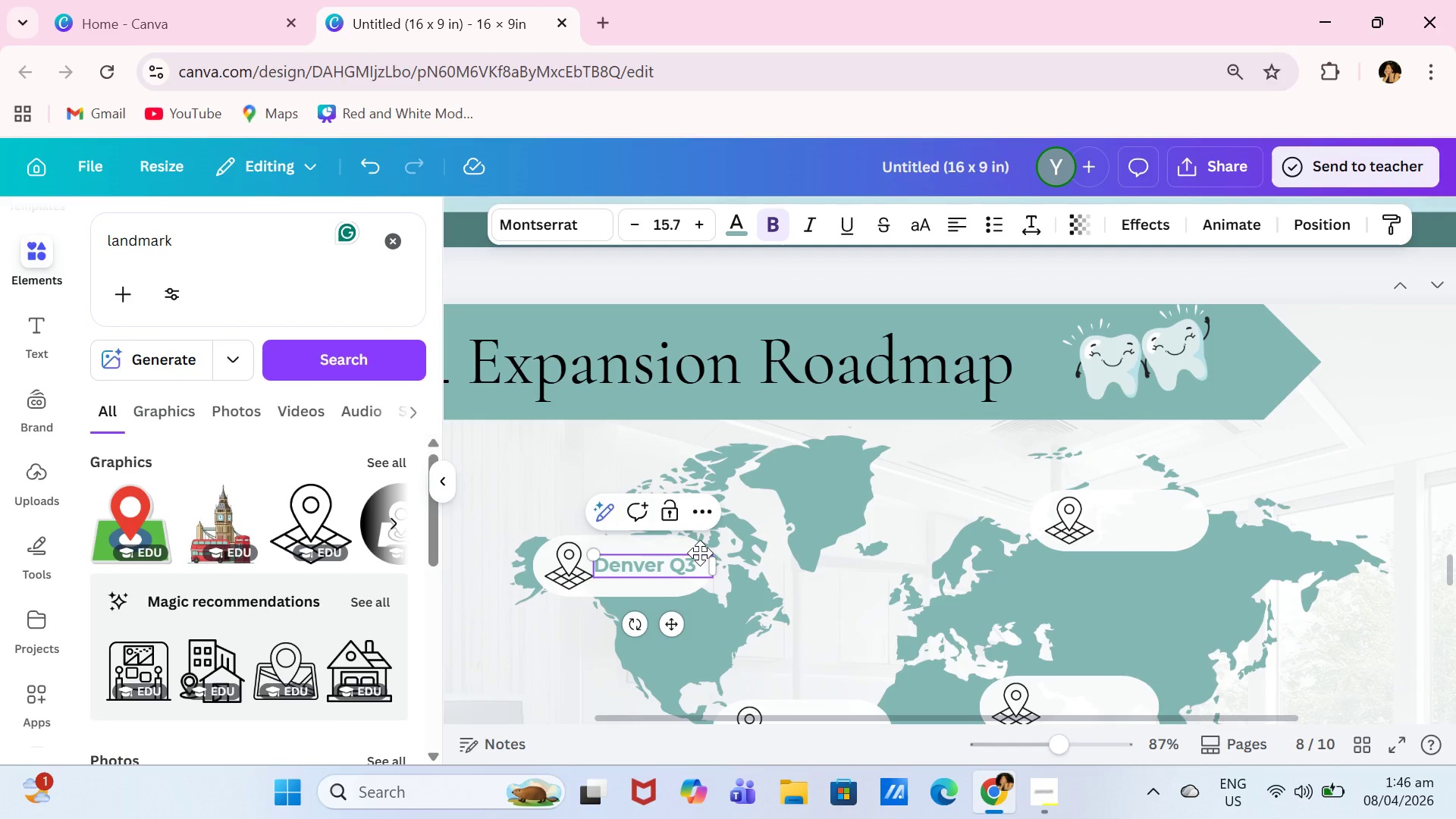 
key(Control+A)
 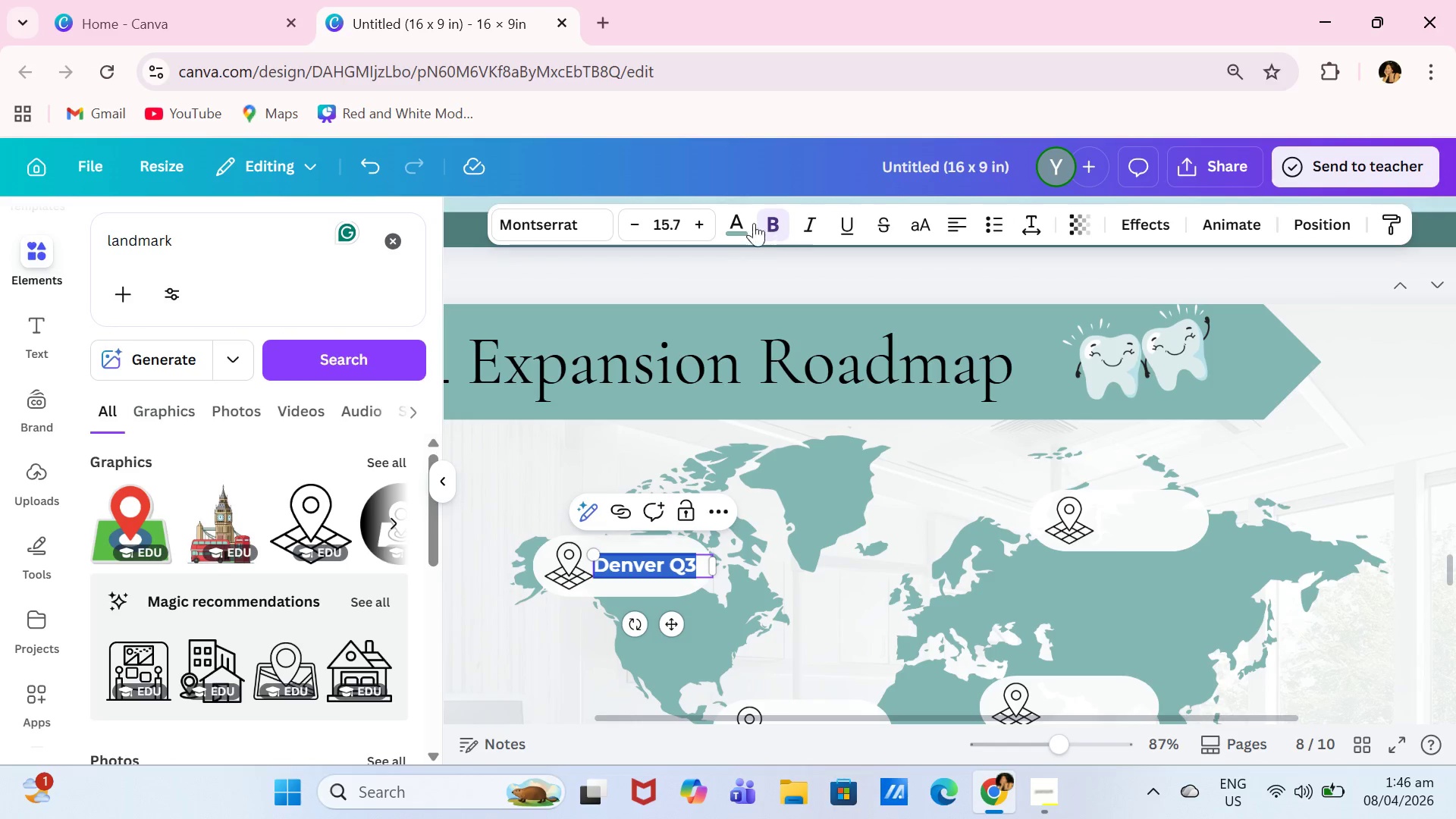 
left_click([734, 221])
 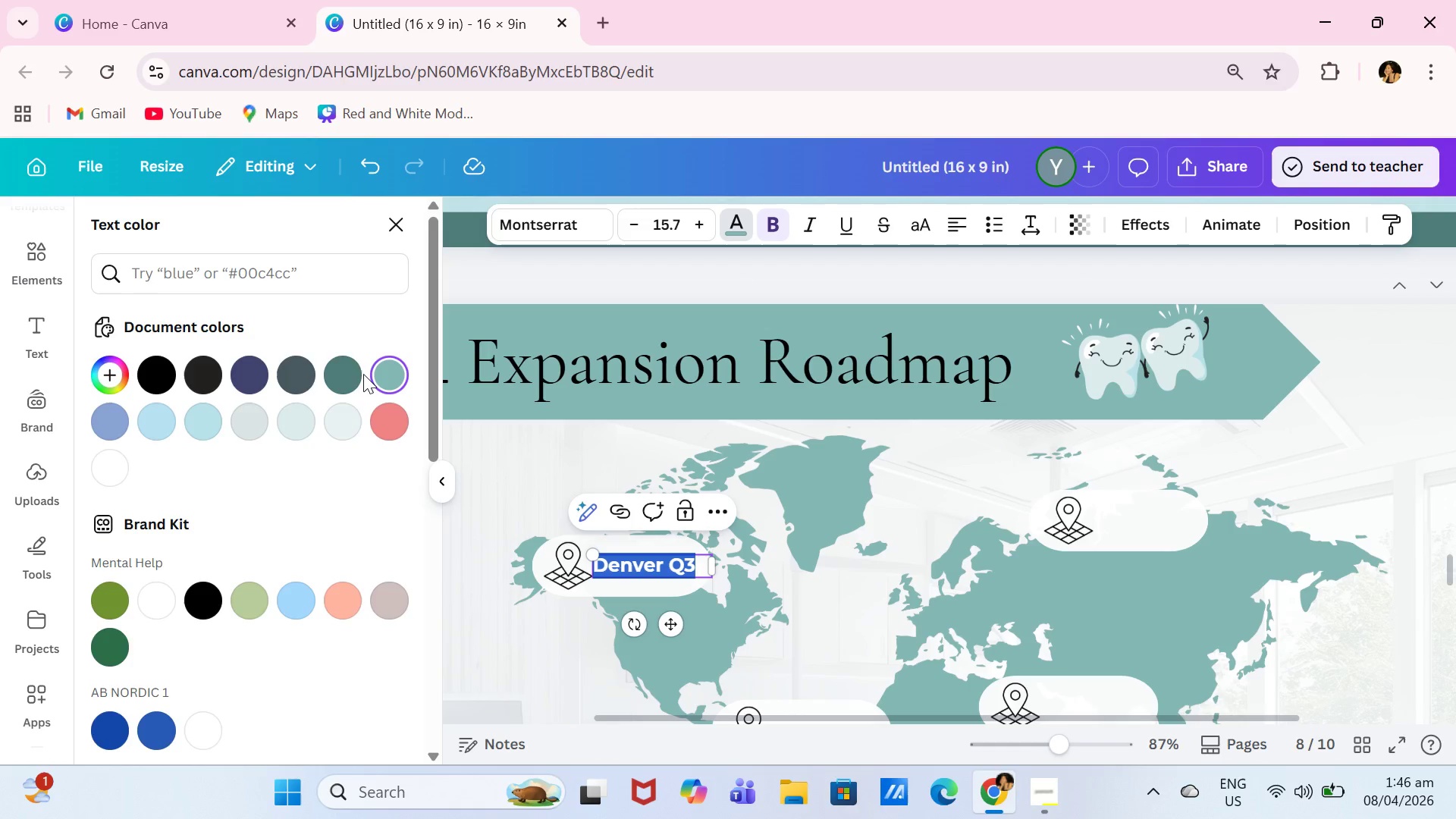 
left_click([357, 375])
 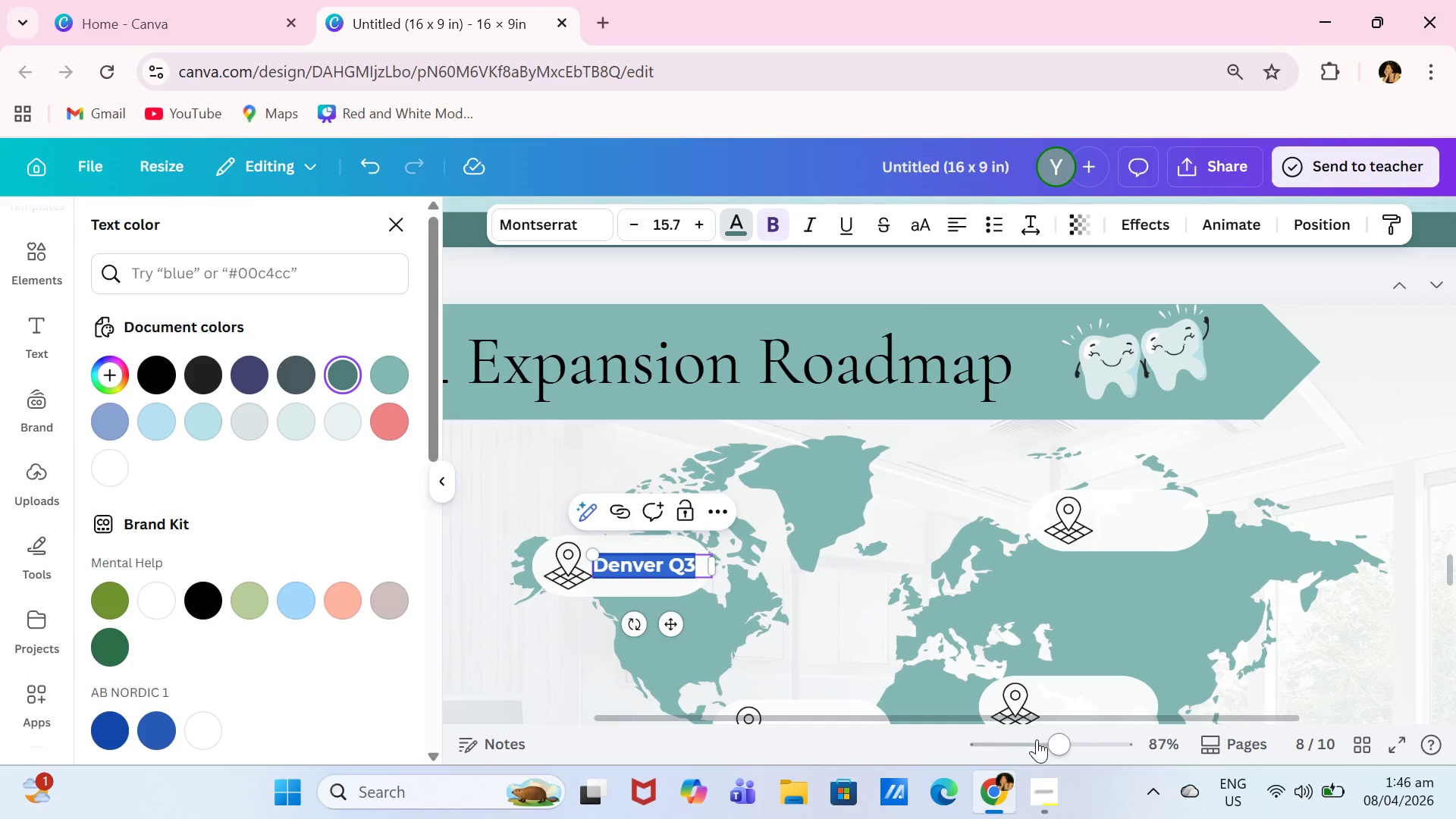 
left_click([1037, 740])
 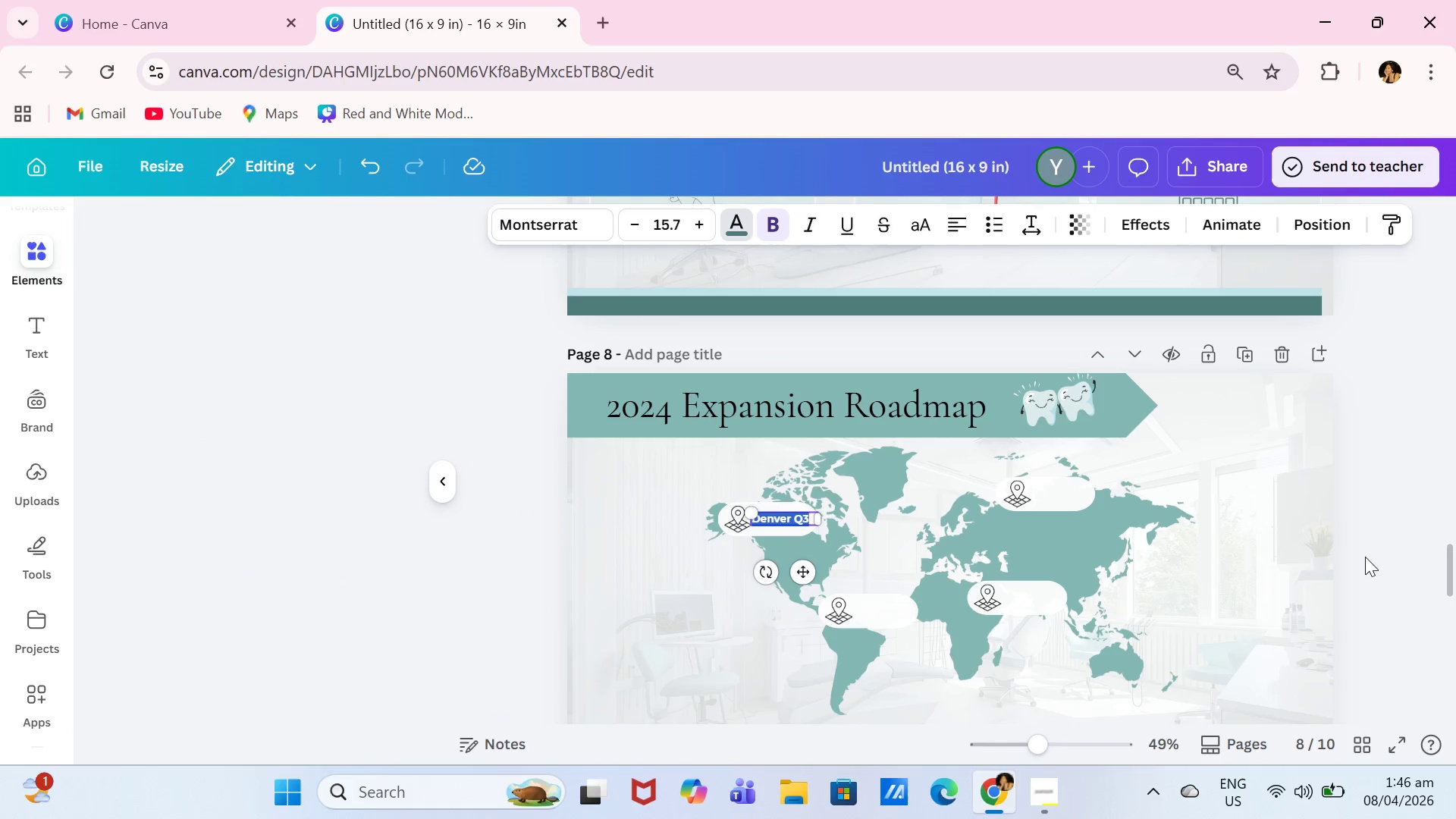 
double_click([1367, 554])
 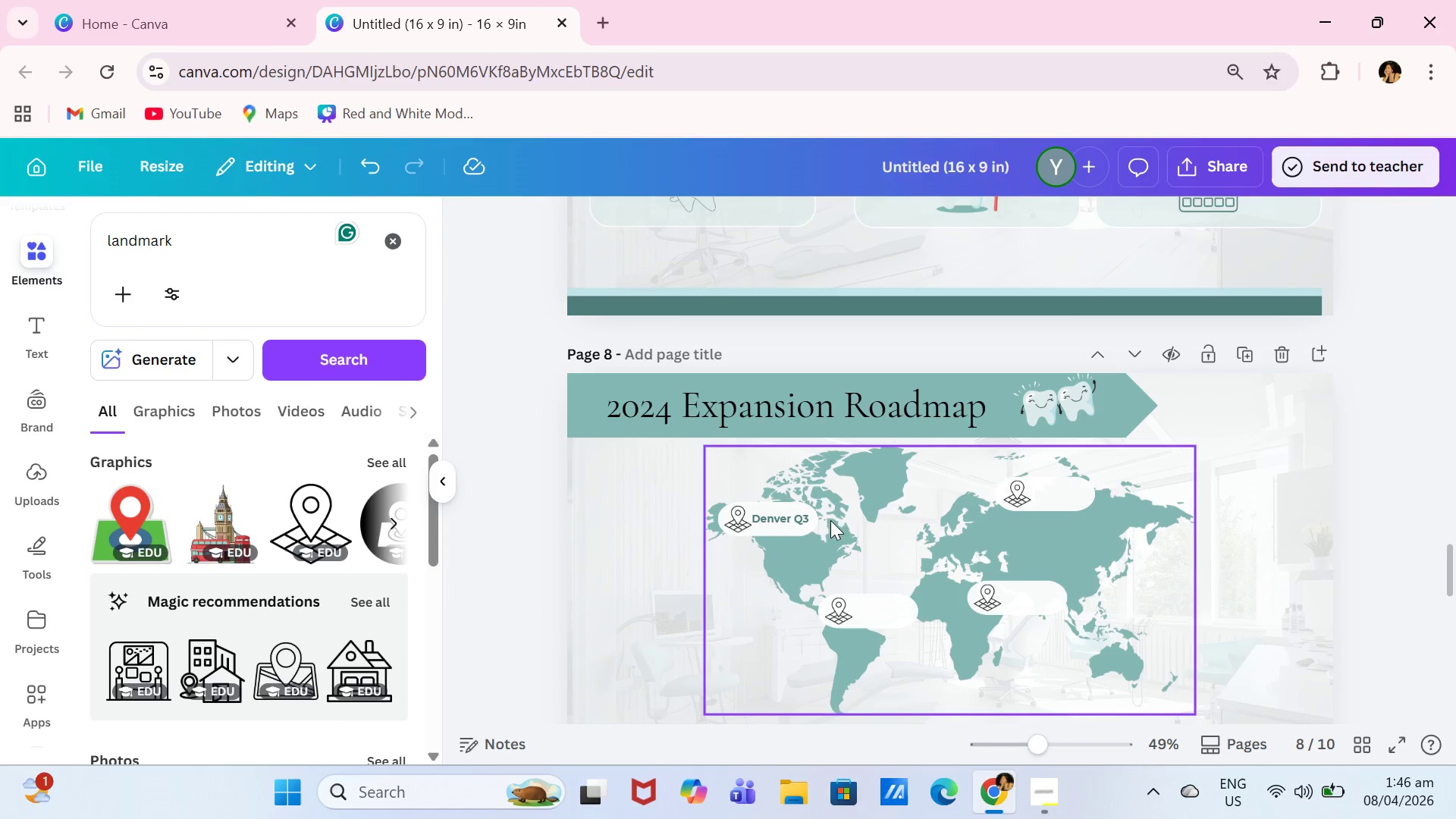 
left_click([804, 522])
 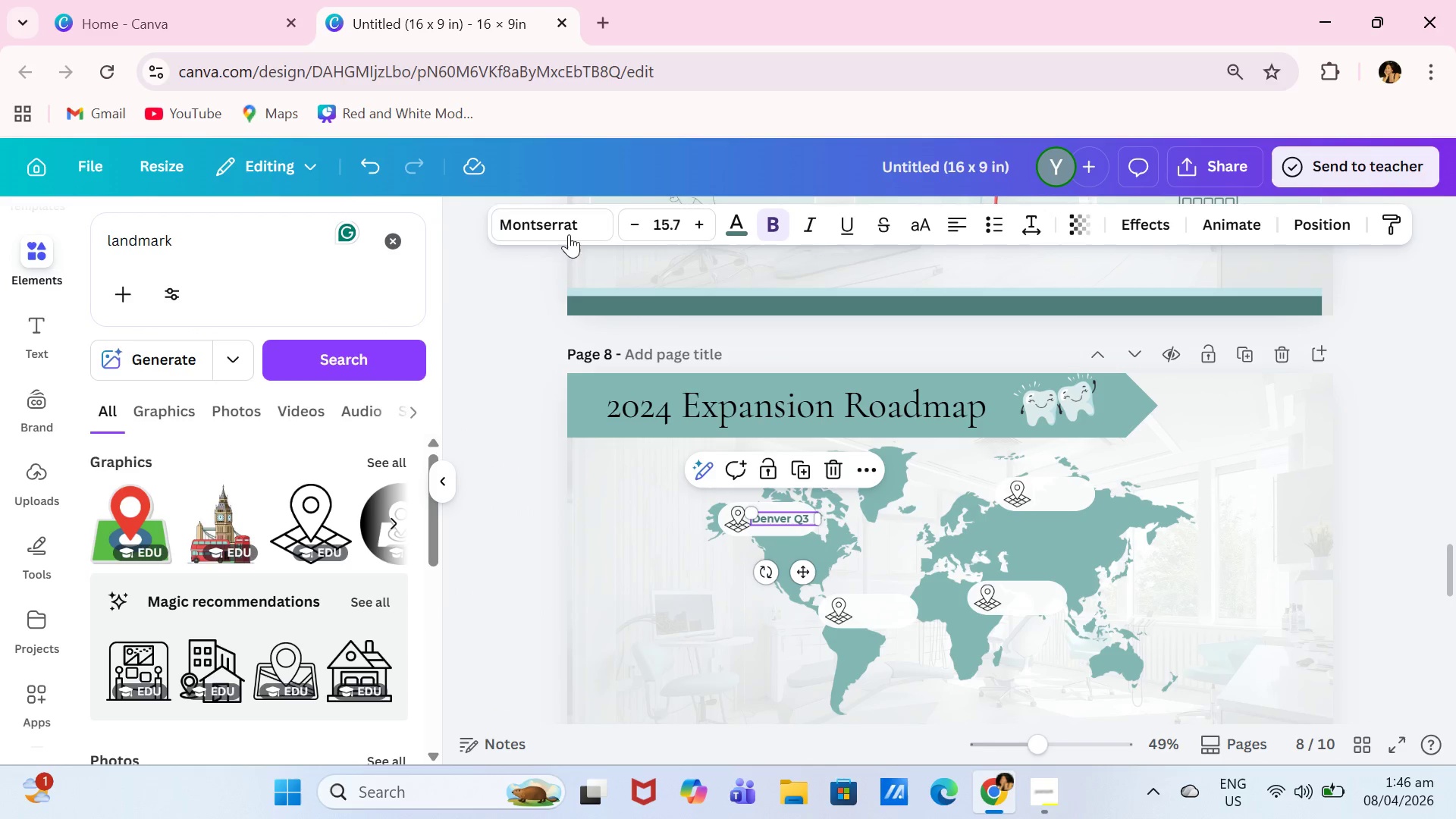 
left_click([560, 237])
 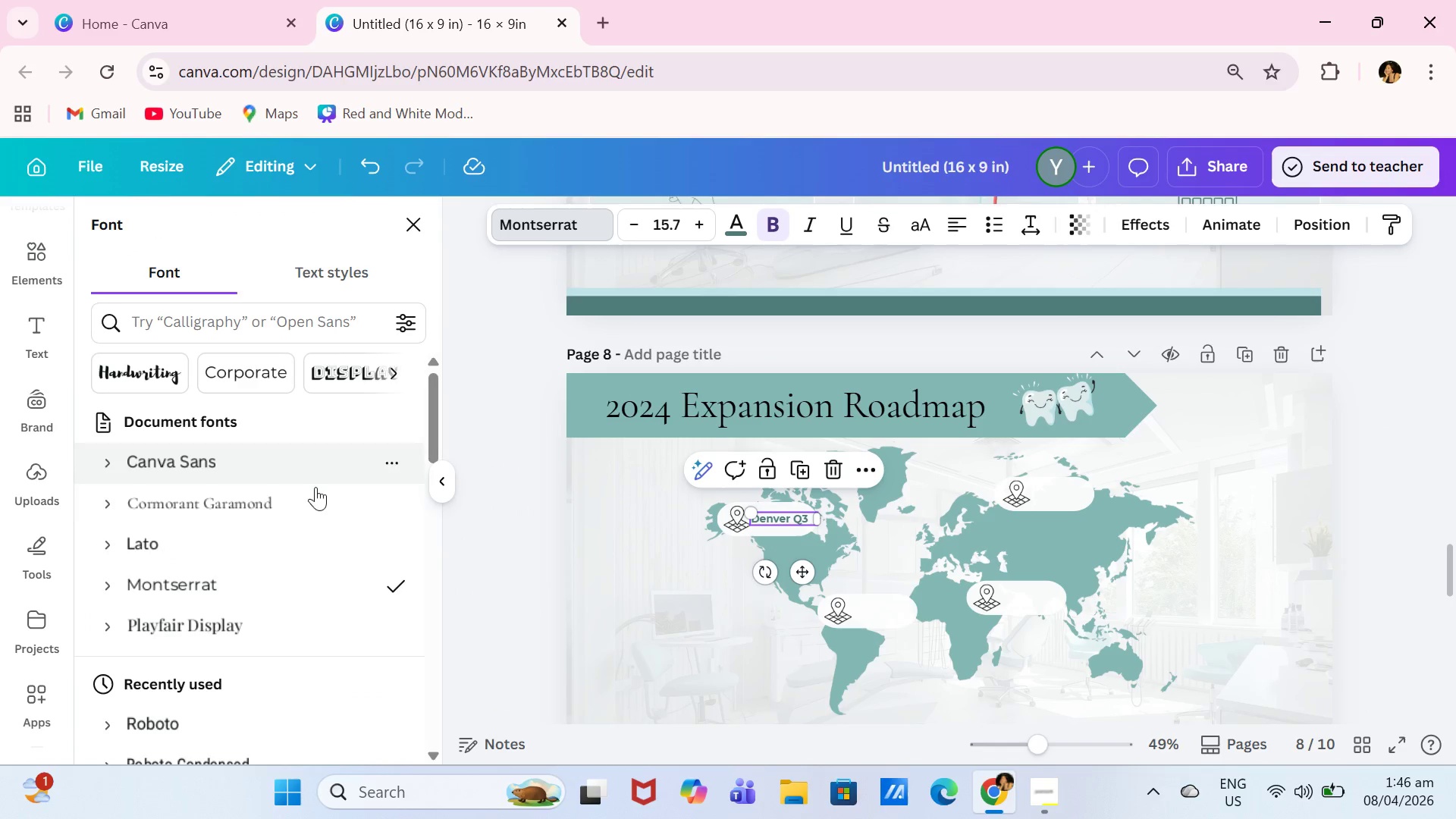 
left_click([301, 500])
 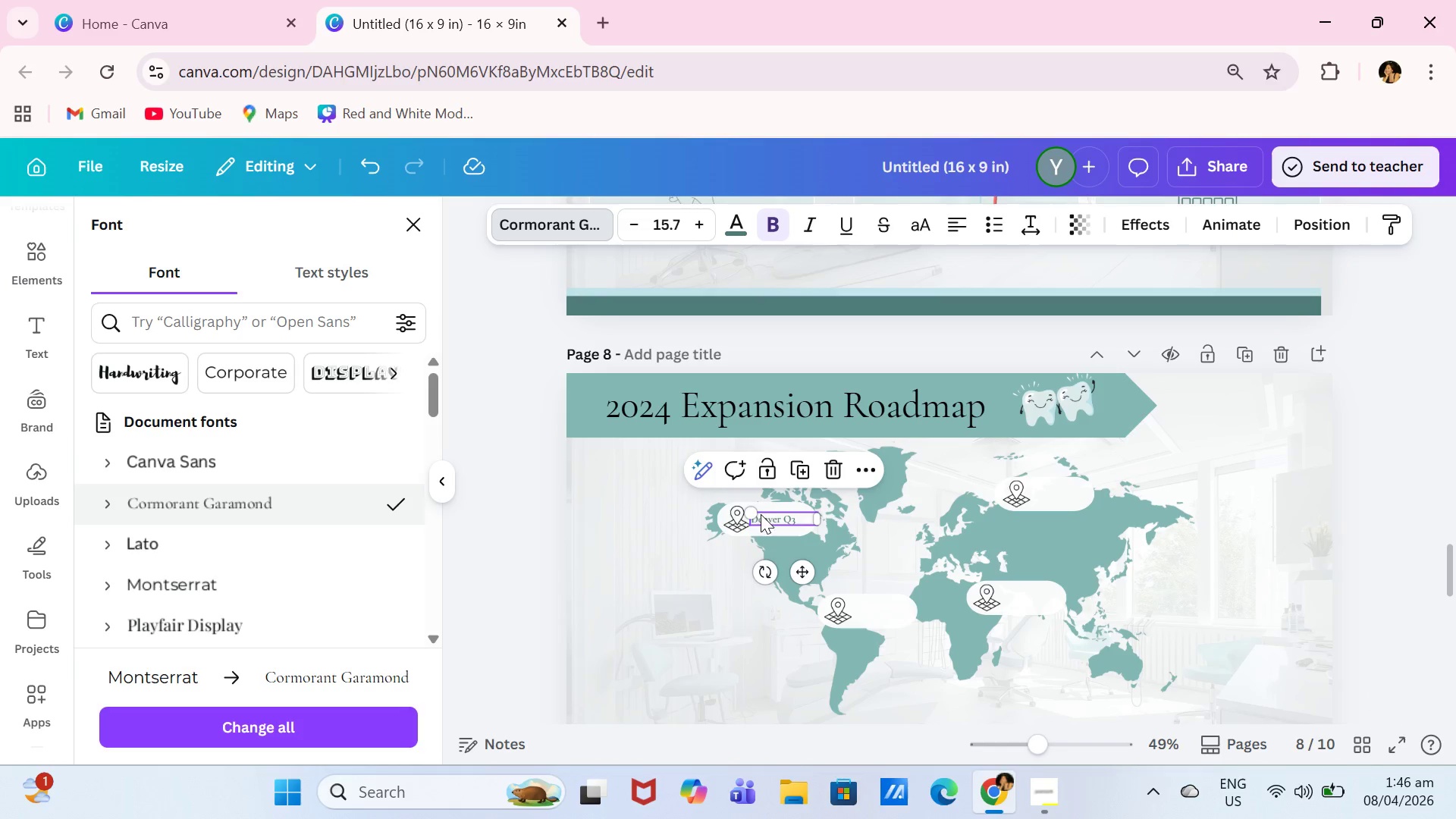 
left_click_drag(start_coordinate=[747, 508], to_coordinate=[722, 508])
 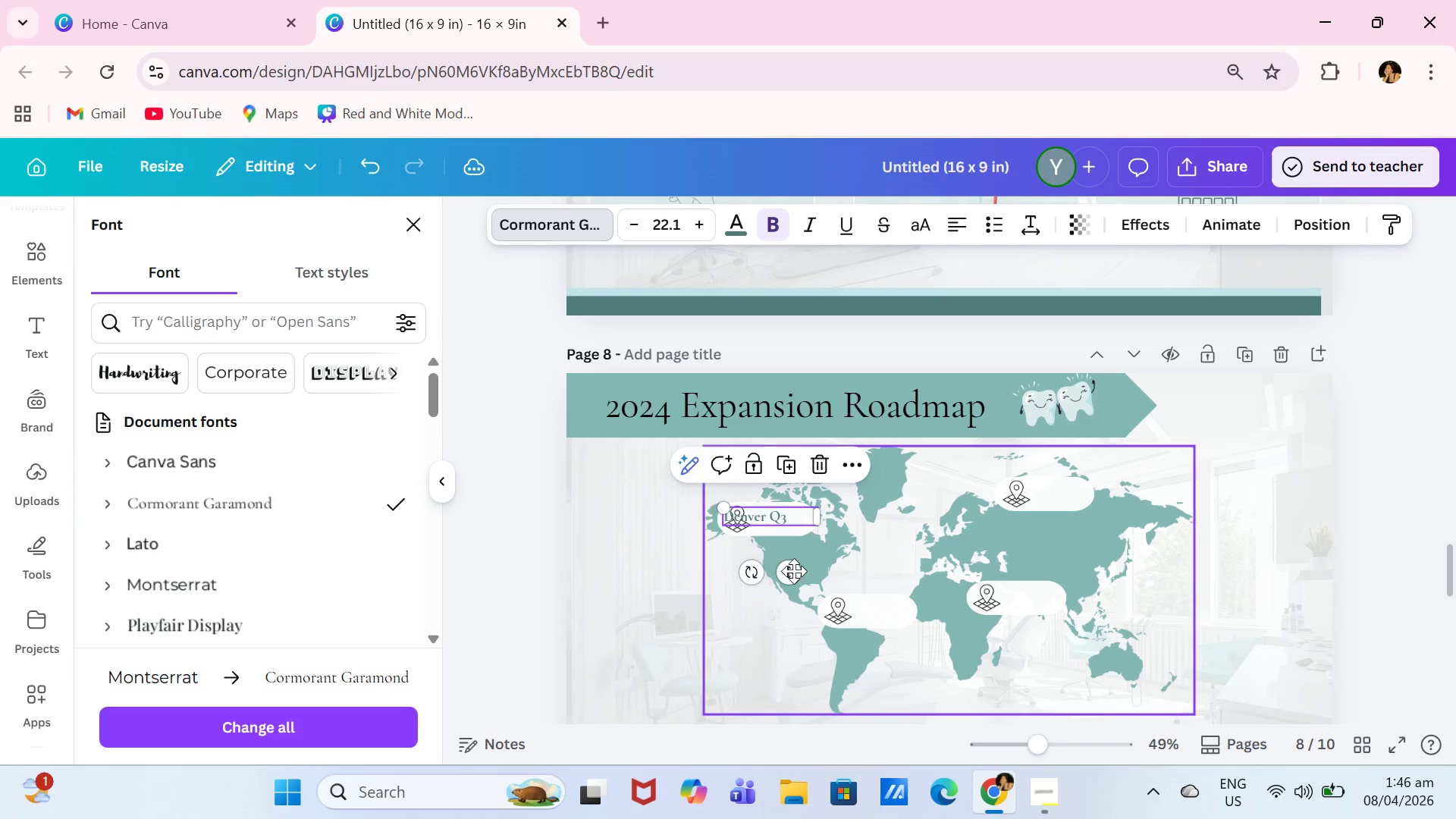 
left_click_drag(start_coordinate=[792, 573], to_coordinate=[823, 575])
 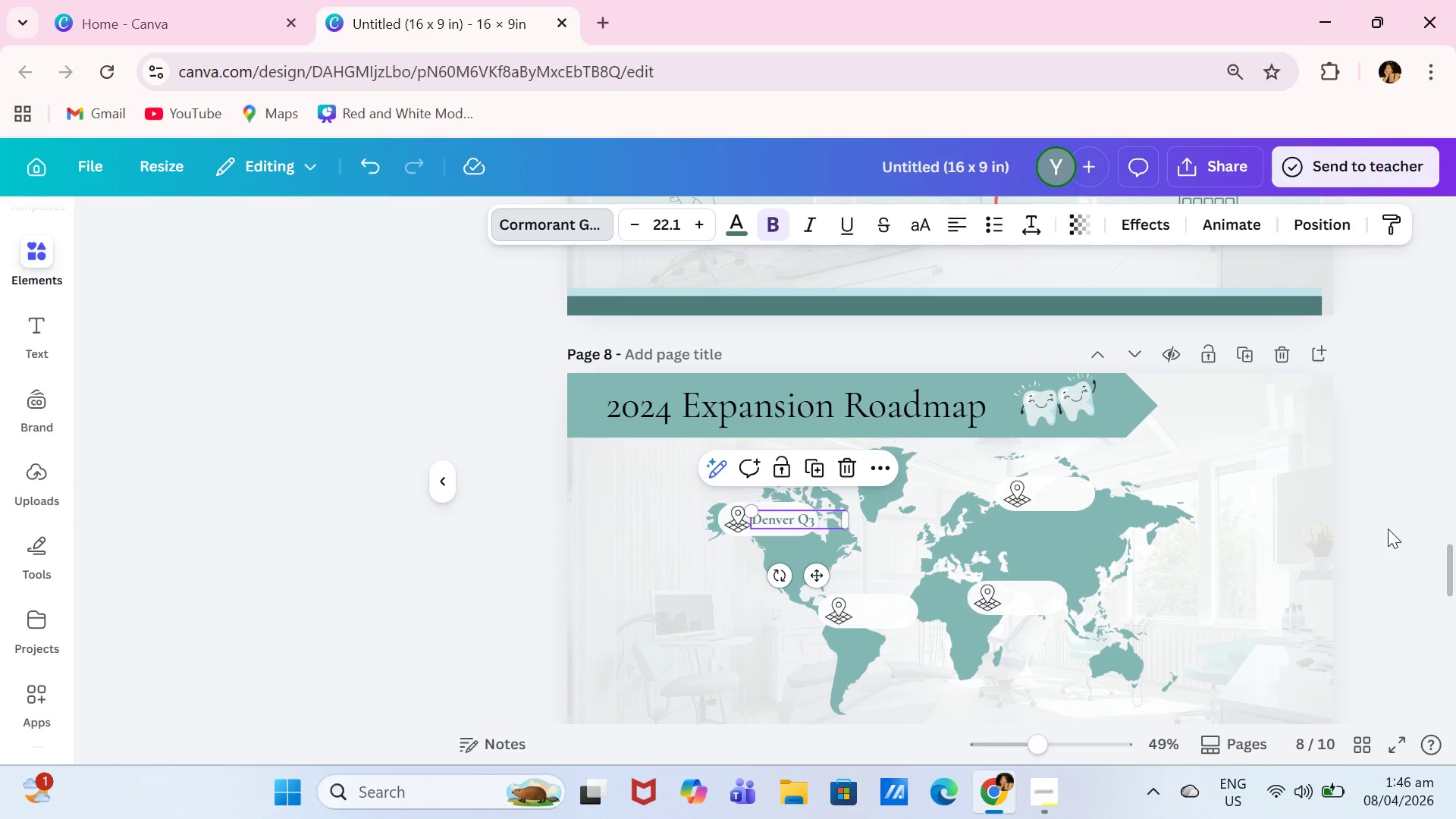 
left_click([1384, 536])
 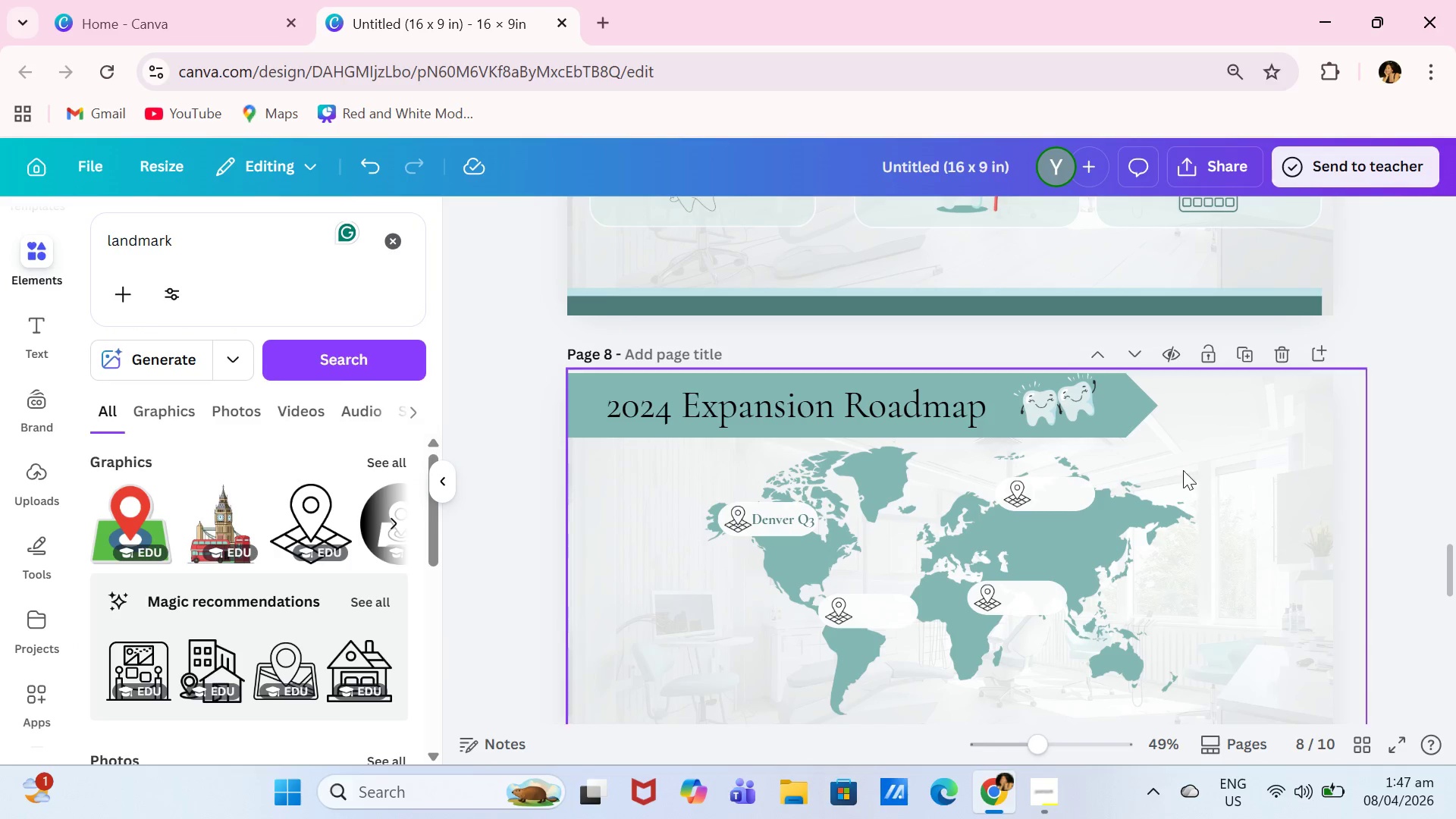 
left_click([793, 513])
 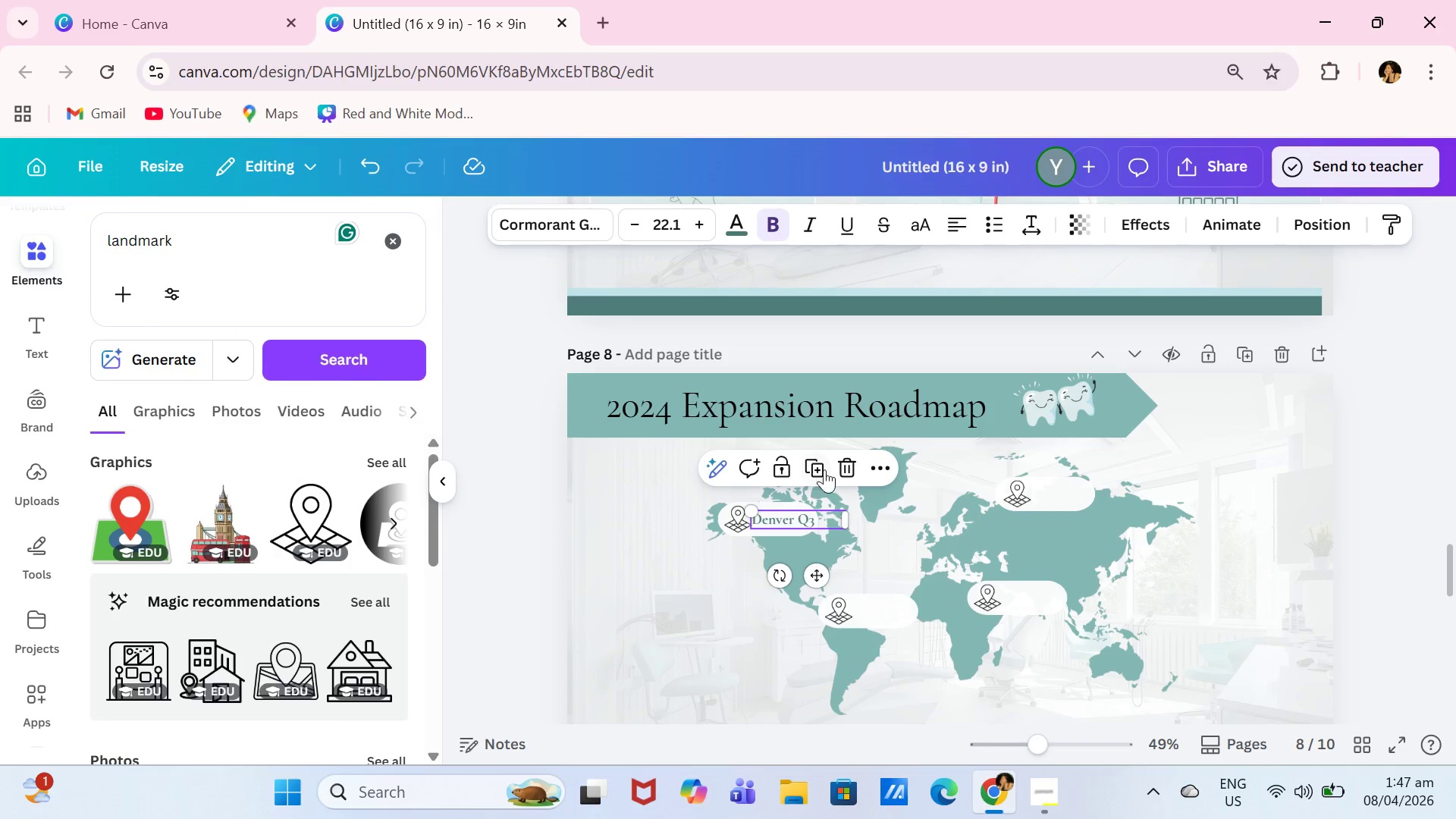 
left_click([825, 469])
 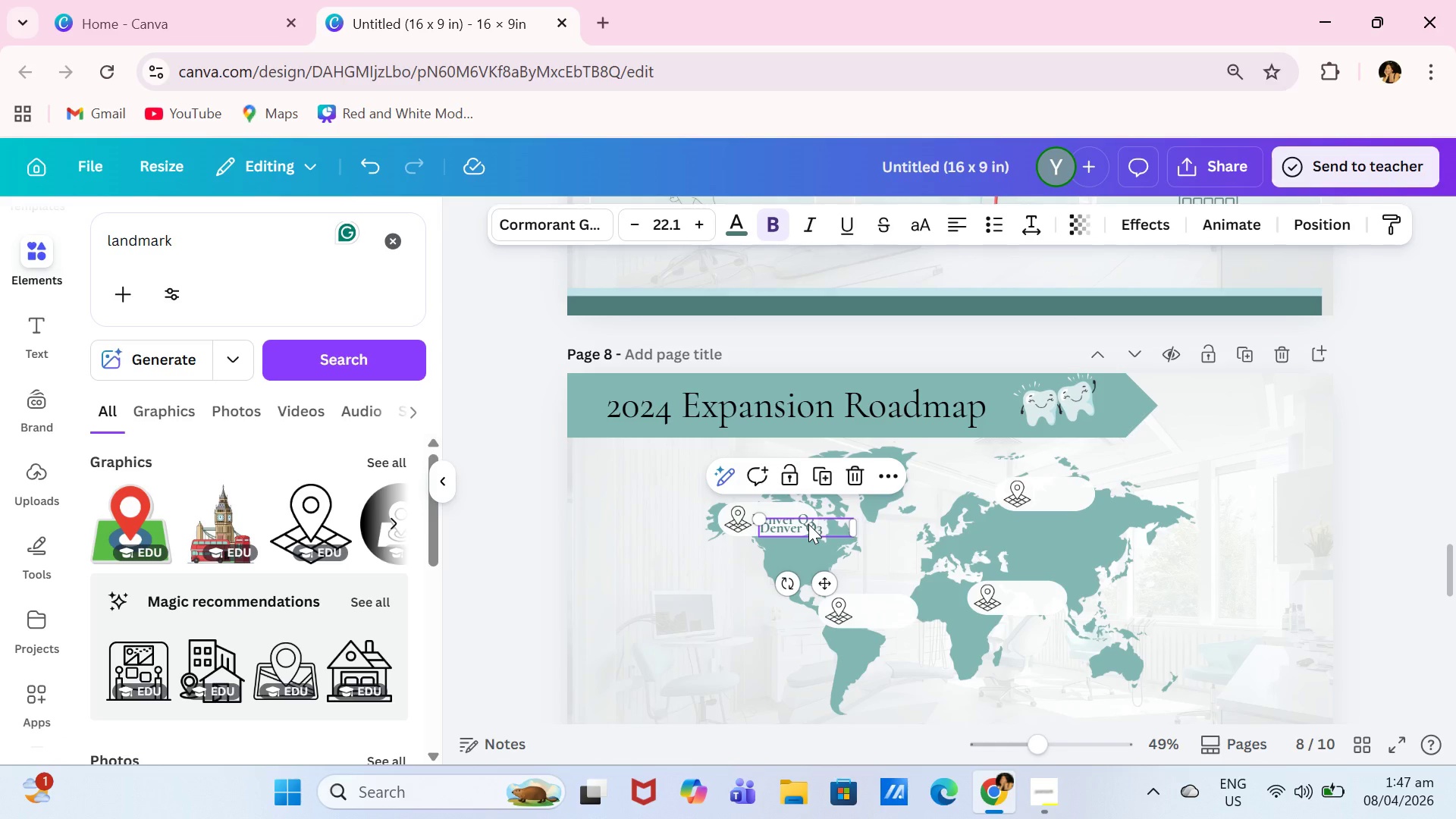 
left_click_drag(start_coordinate=[808, 524], to_coordinate=[1072, 492])
 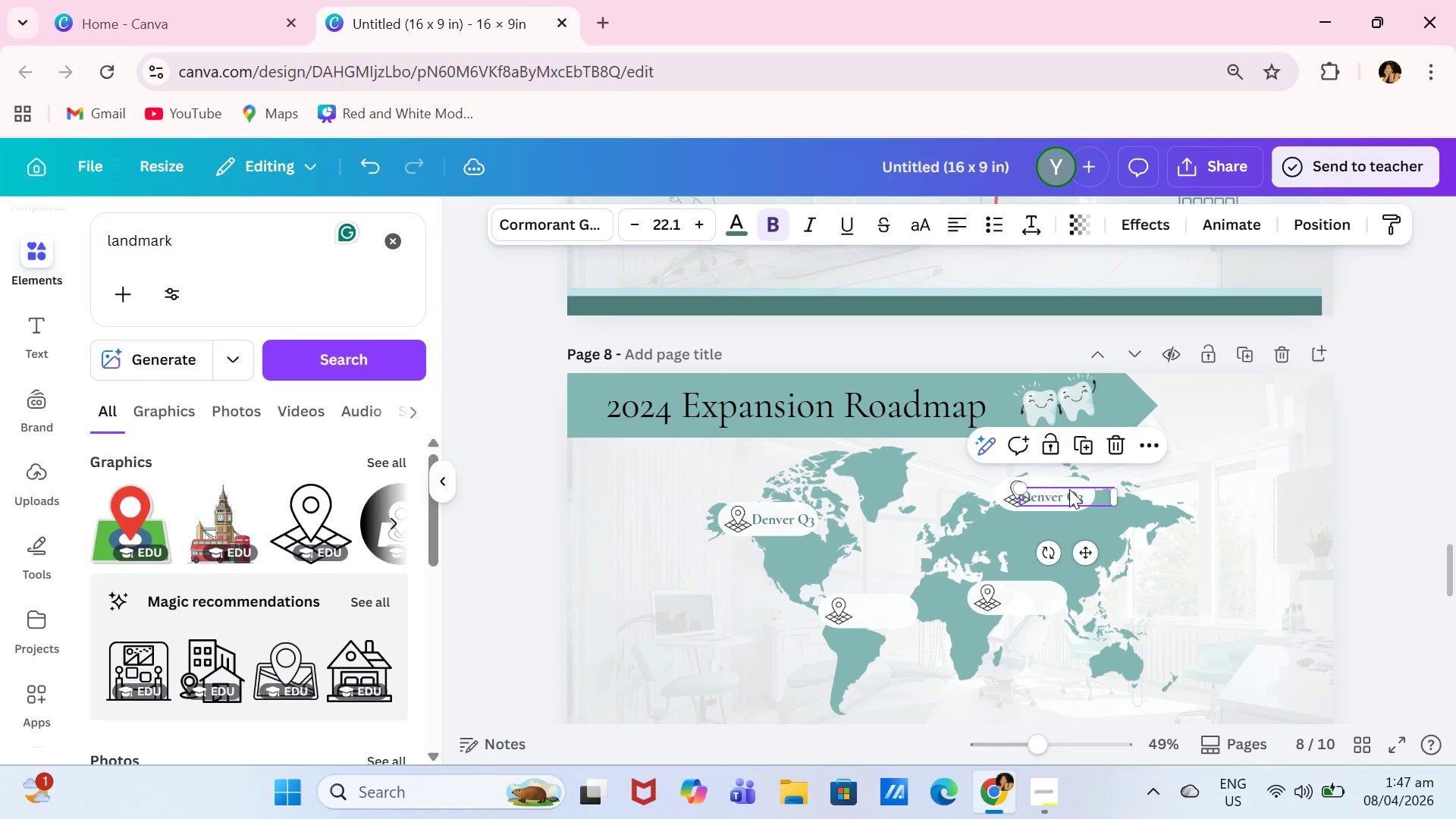 
left_click([1069, 489])
 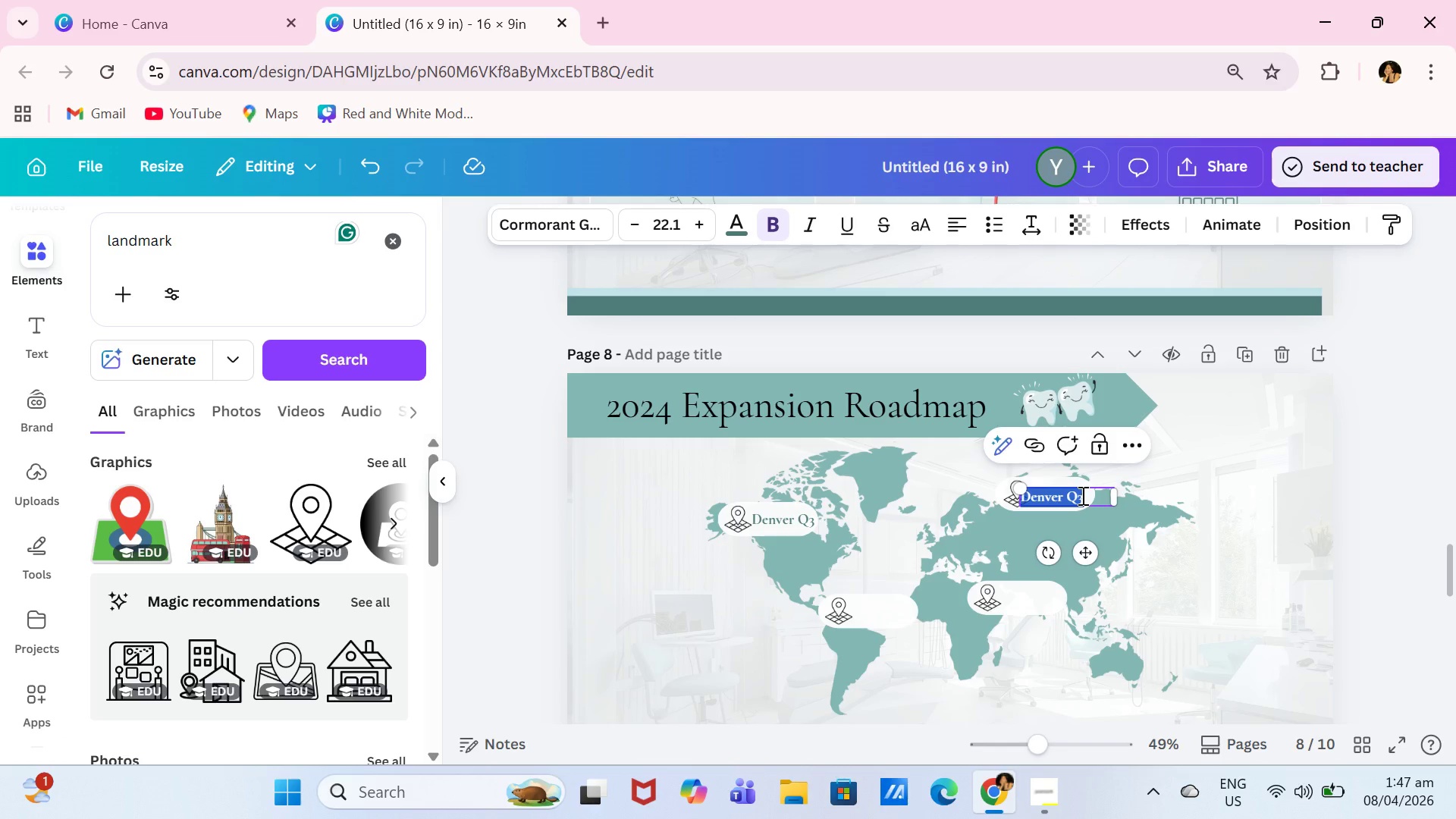 
type(Chicago Q1)
 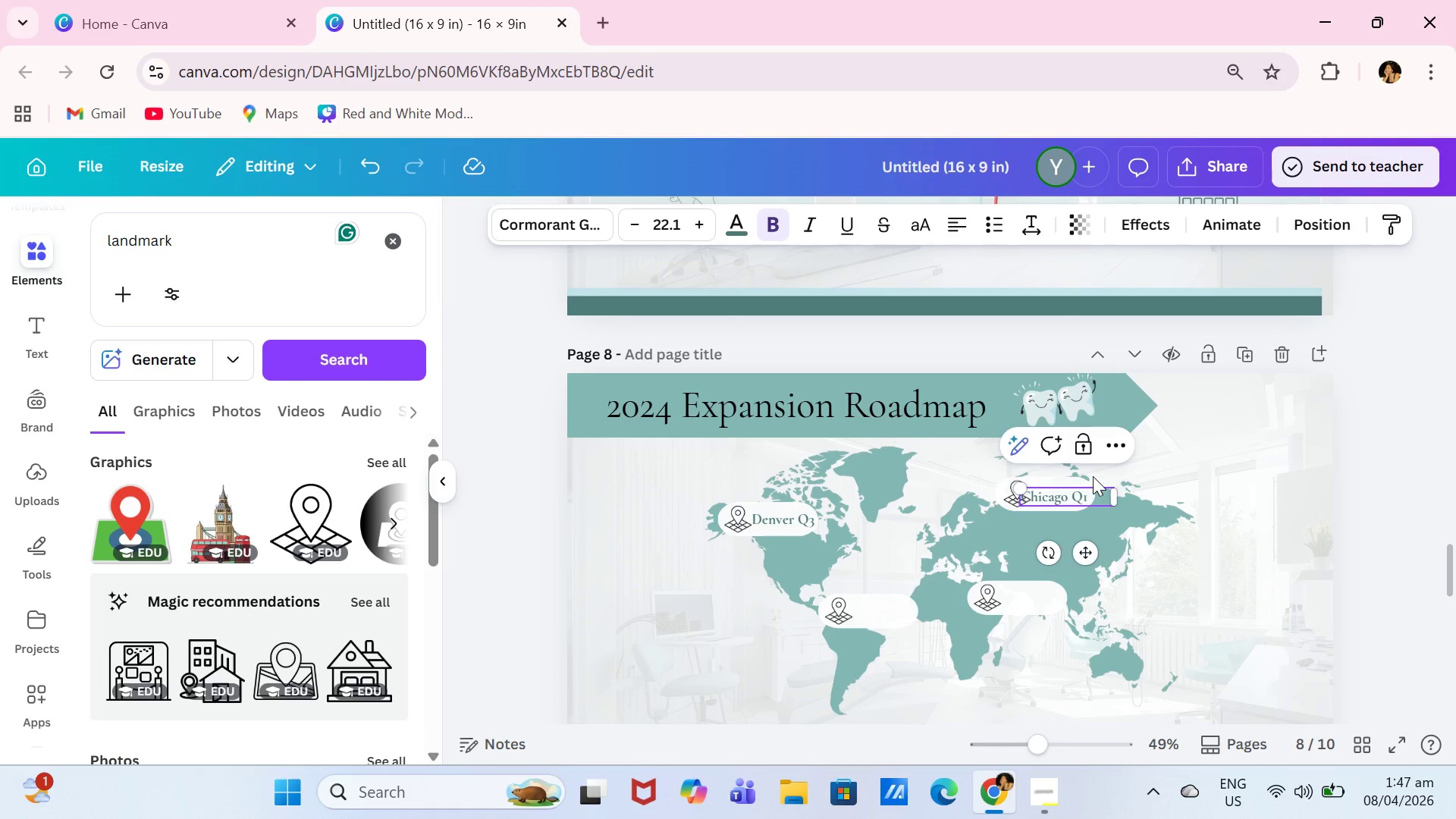 
left_click([1066, 478])
 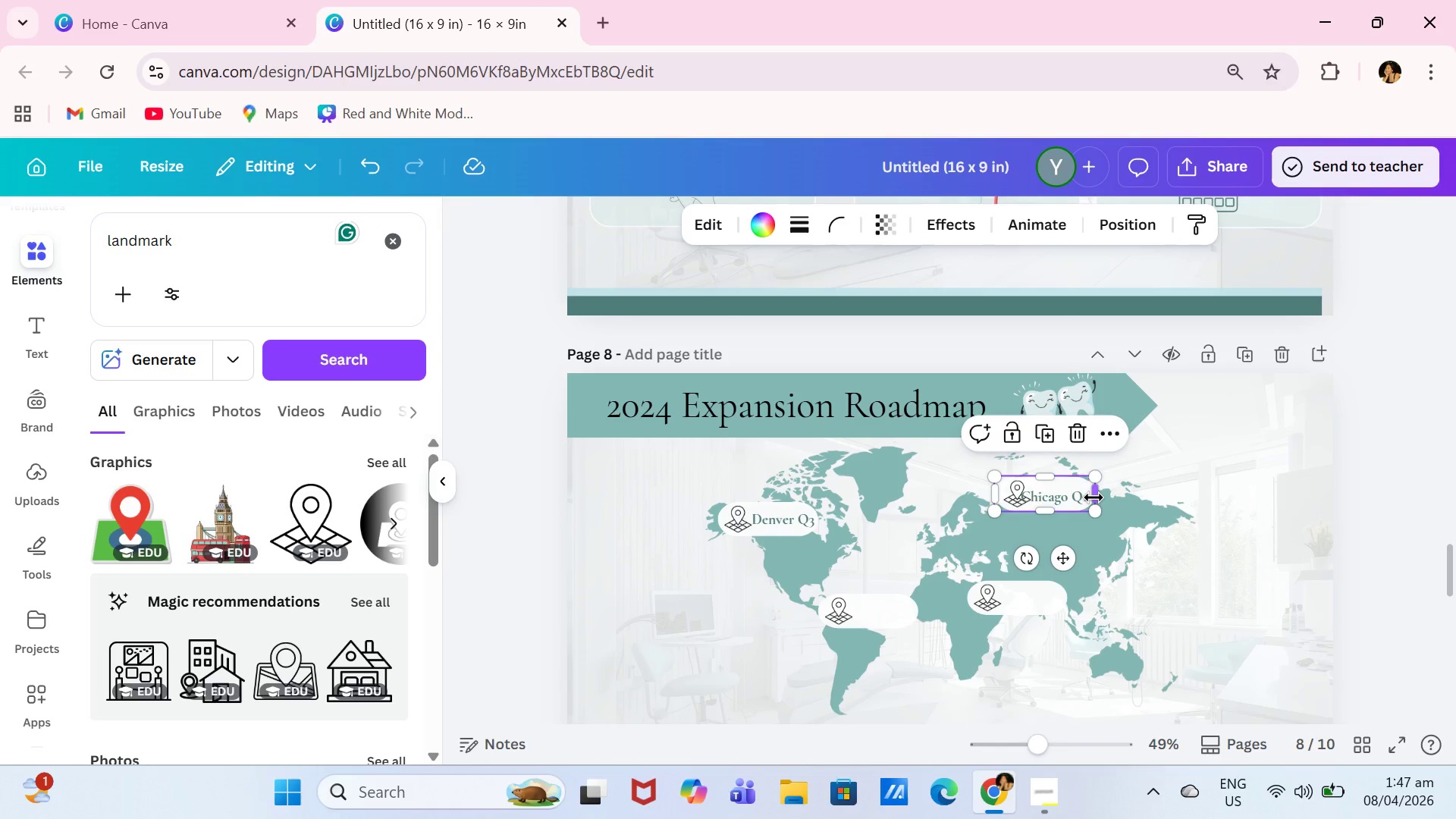 
left_click_drag(start_coordinate=[1094, 497], to_coordinate=[1106, 500])
 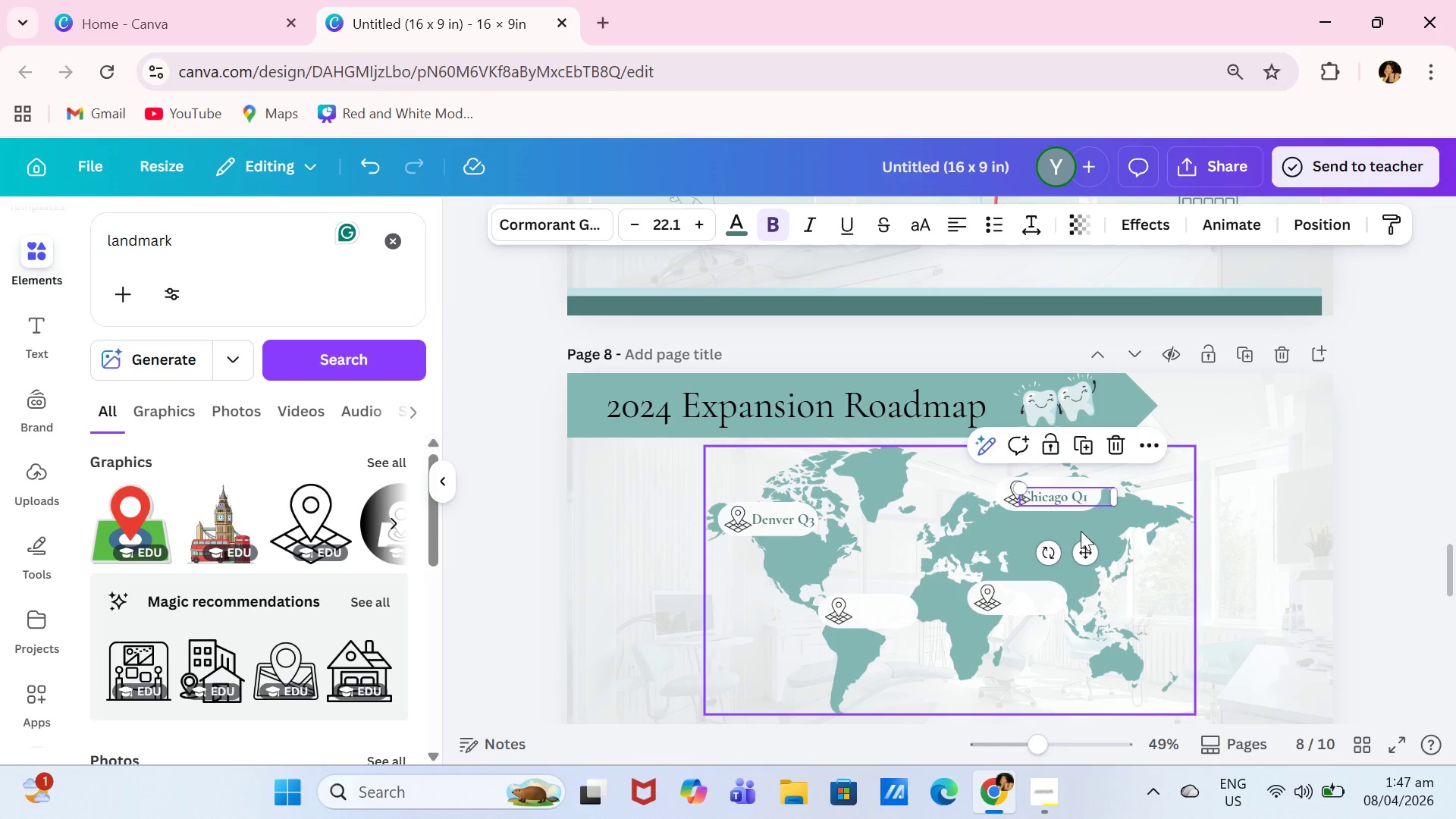 
left_click_drag(start_coordinate=[1084, 548], to_coordinate=[1094, 545])
 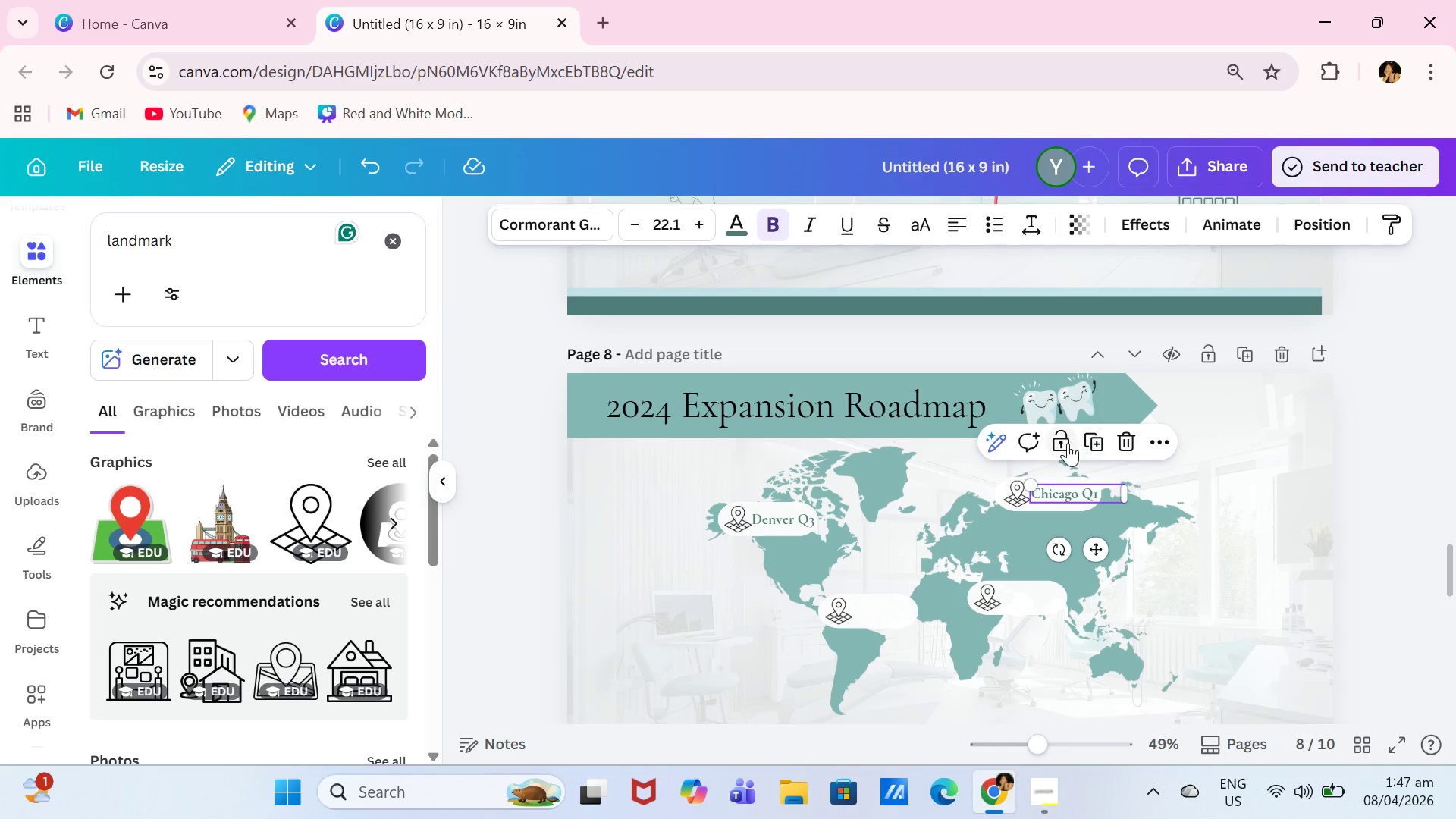 
left_click([1092, 441])
 